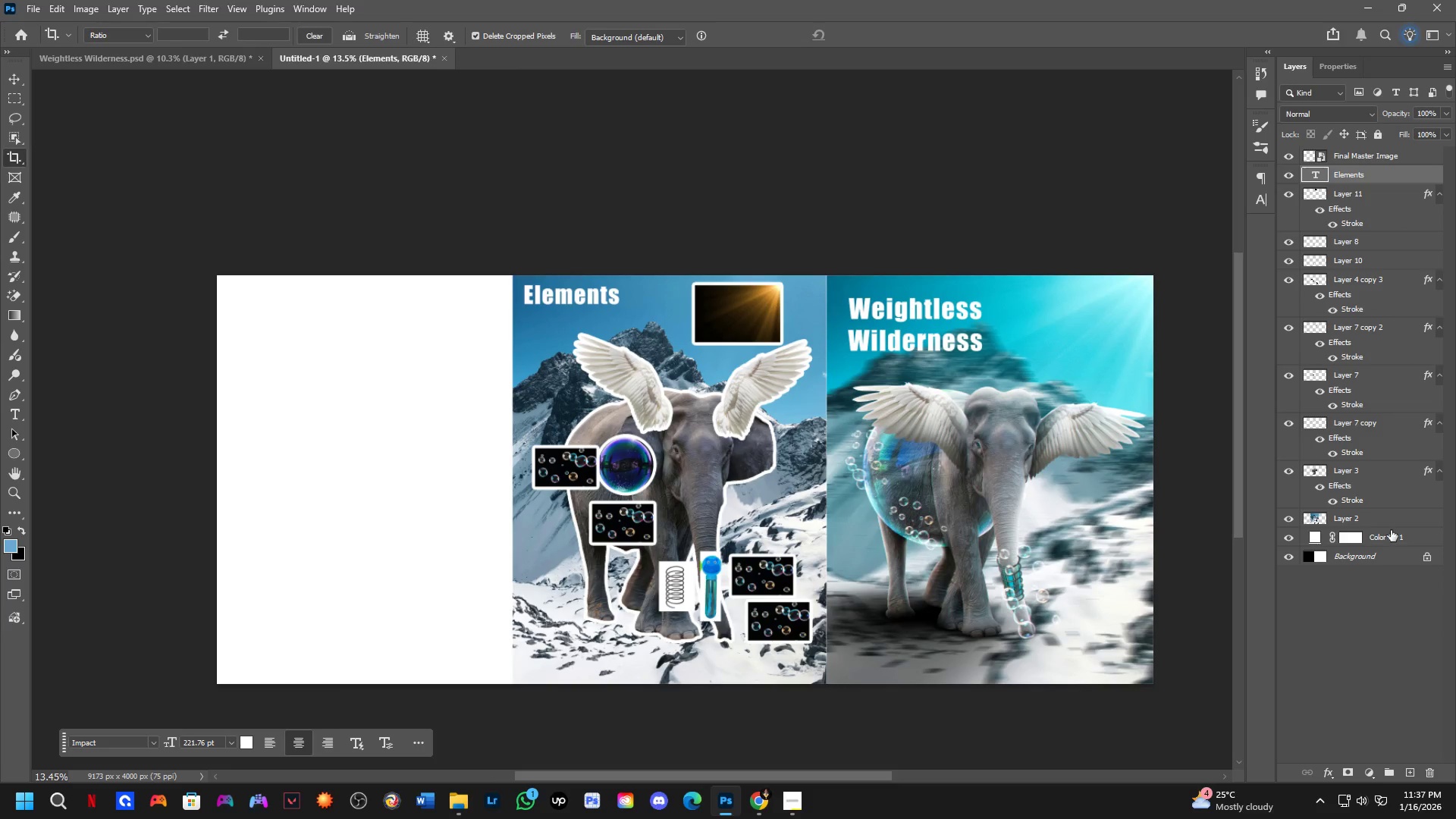 
key(Control+ControlLeft)
 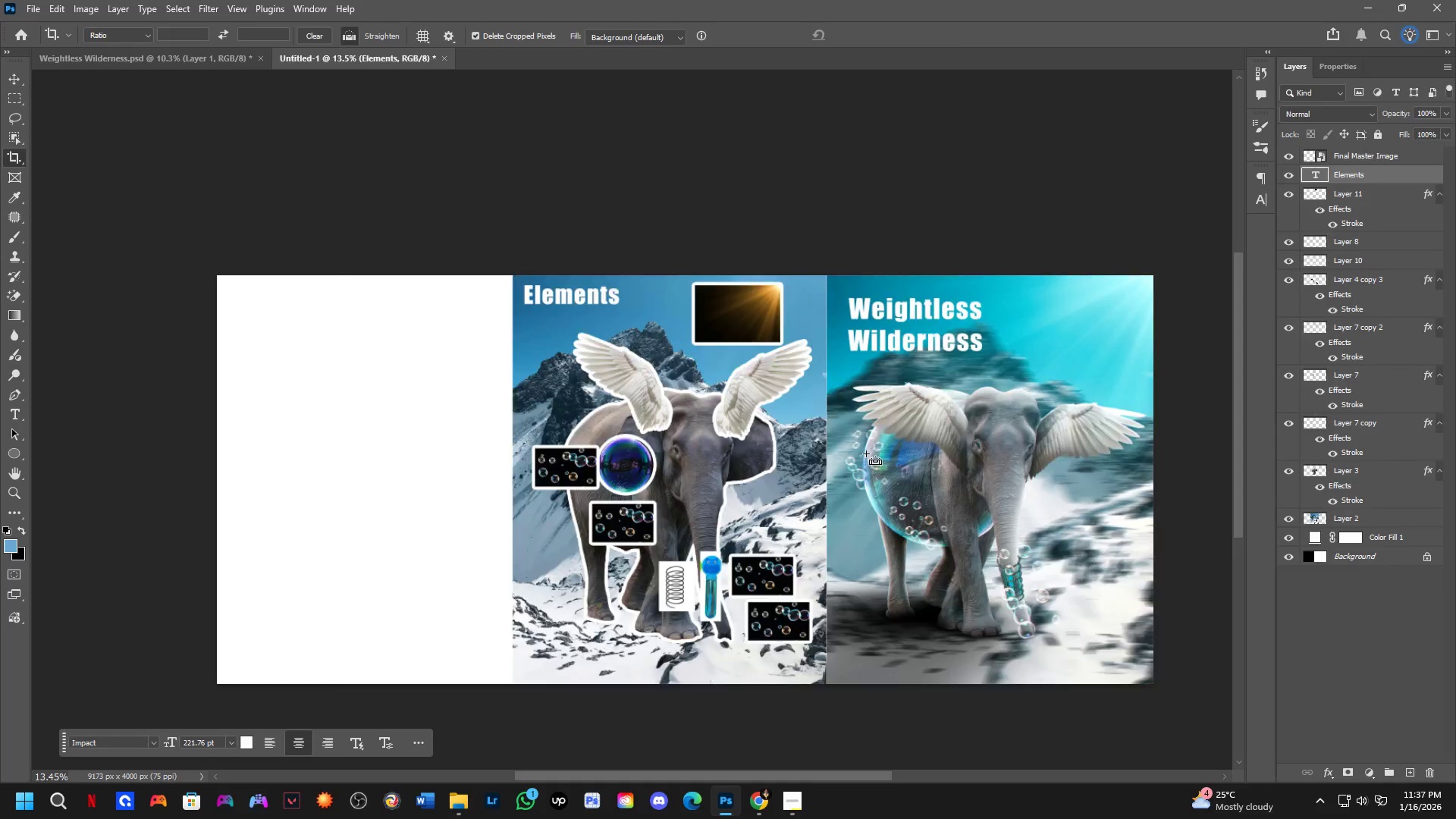 
key(Control+Tab)
 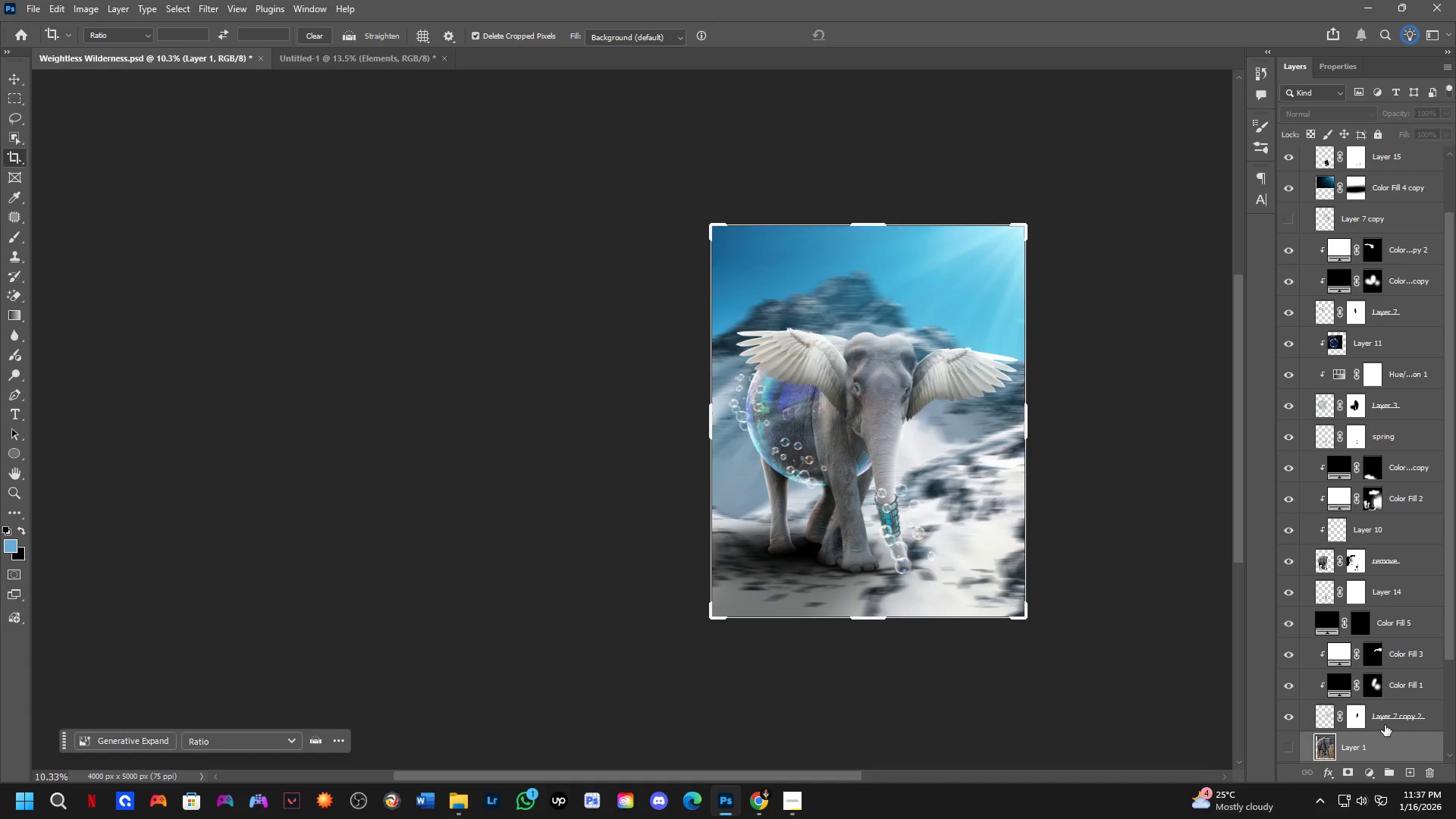 
left_click_drag(start_coordinate=[1382, 743], to_coordinate=[429, 443])
 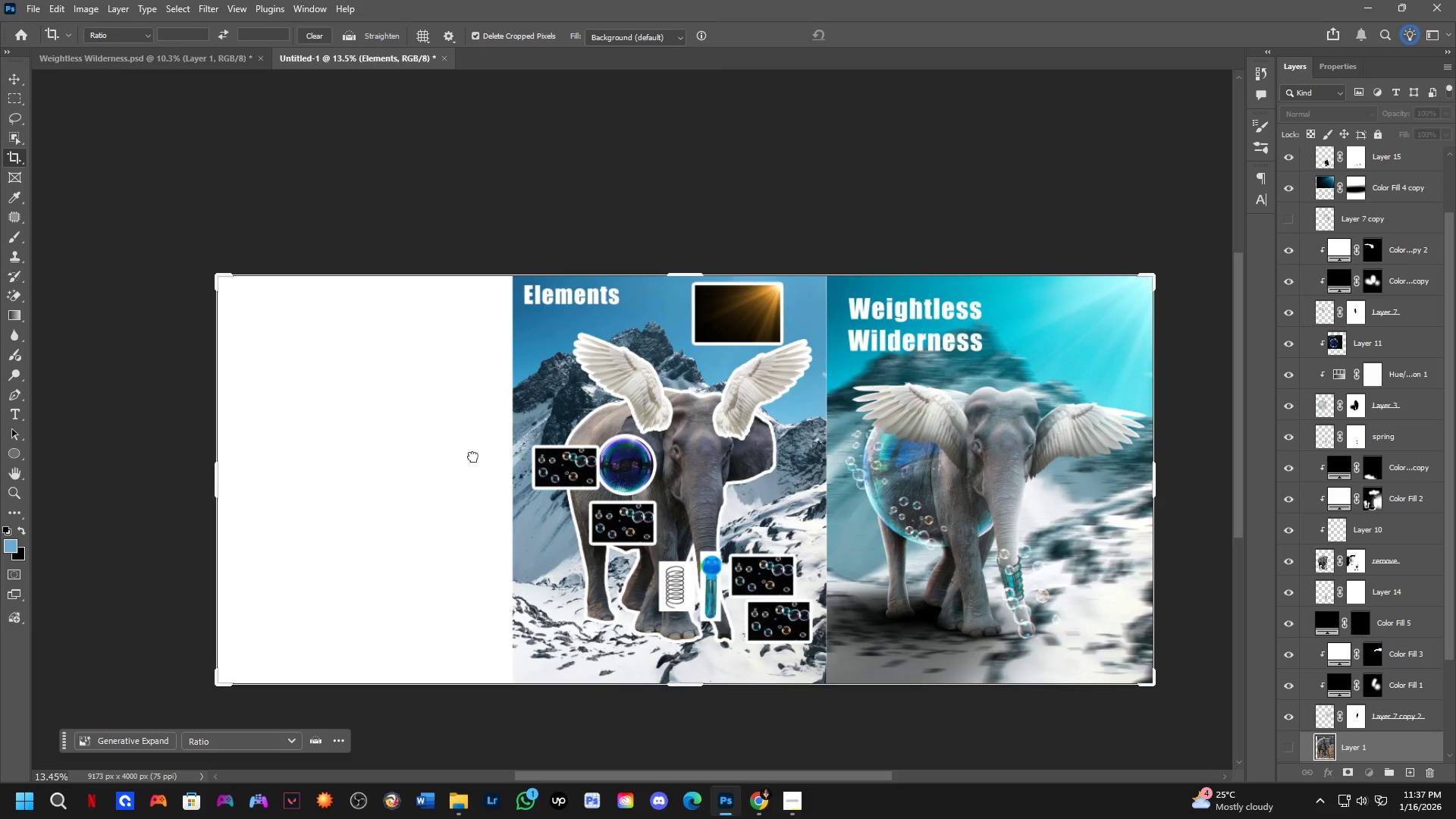 
hold_key(key=ShiftLeft, duration=0.73)
 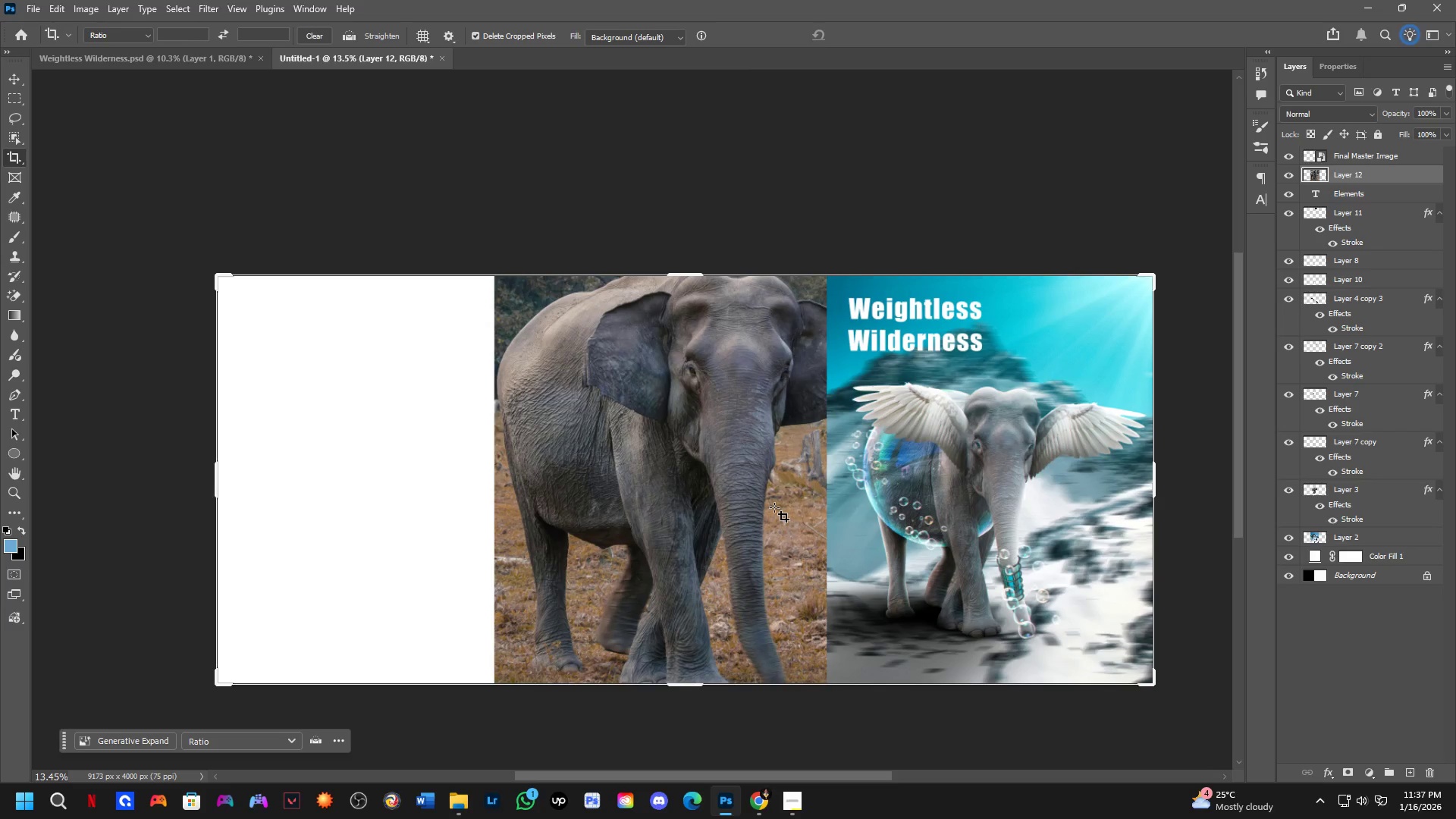 
key(B)
 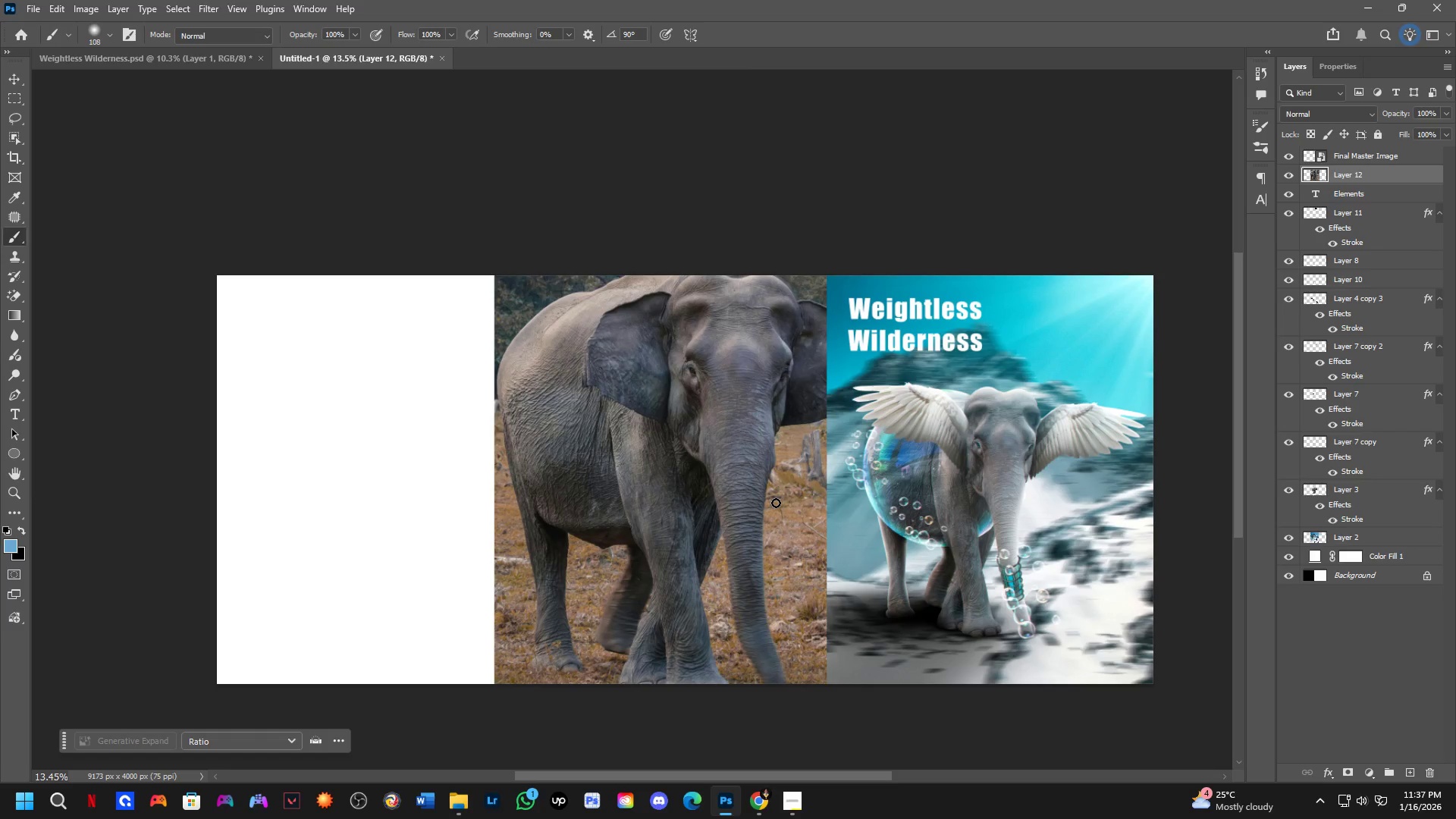 
key(Control+T)
 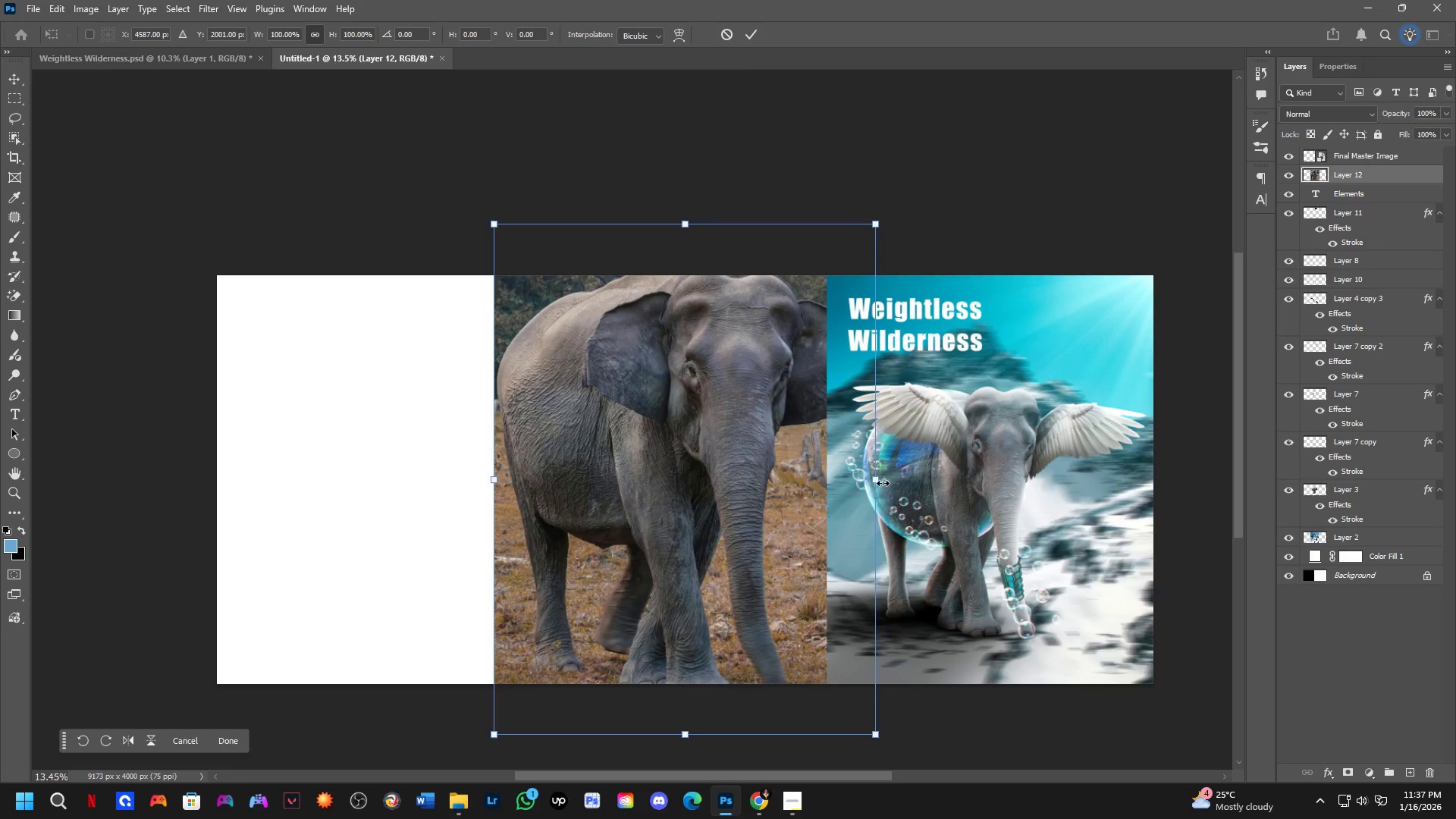 
left_click_drag(start_coordinate=[879, 479], to_coordinate=[830, 482])
 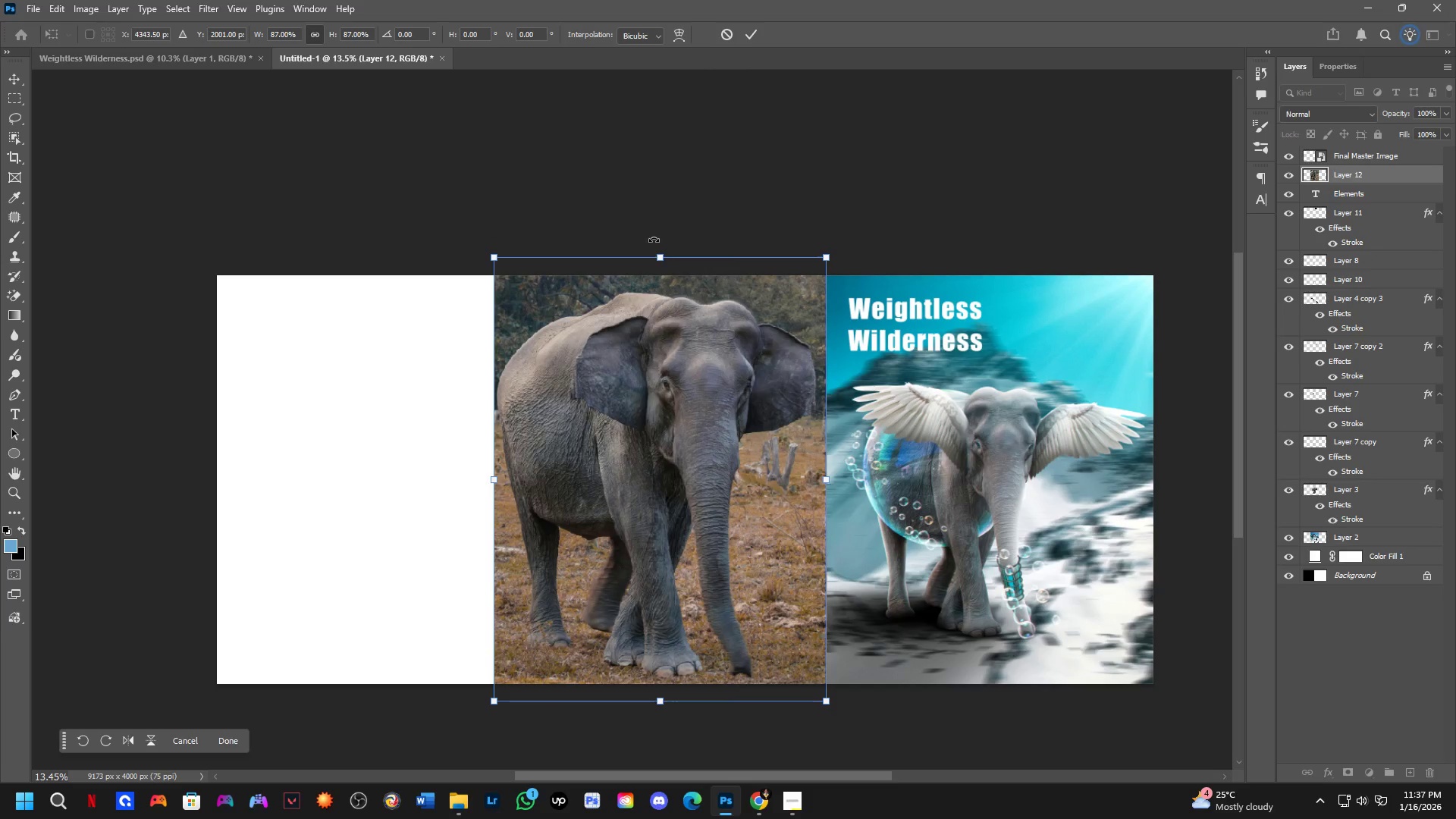 
left_click_drag(start_coordinate=[656, 248], to_coordinate=[659, 262])
 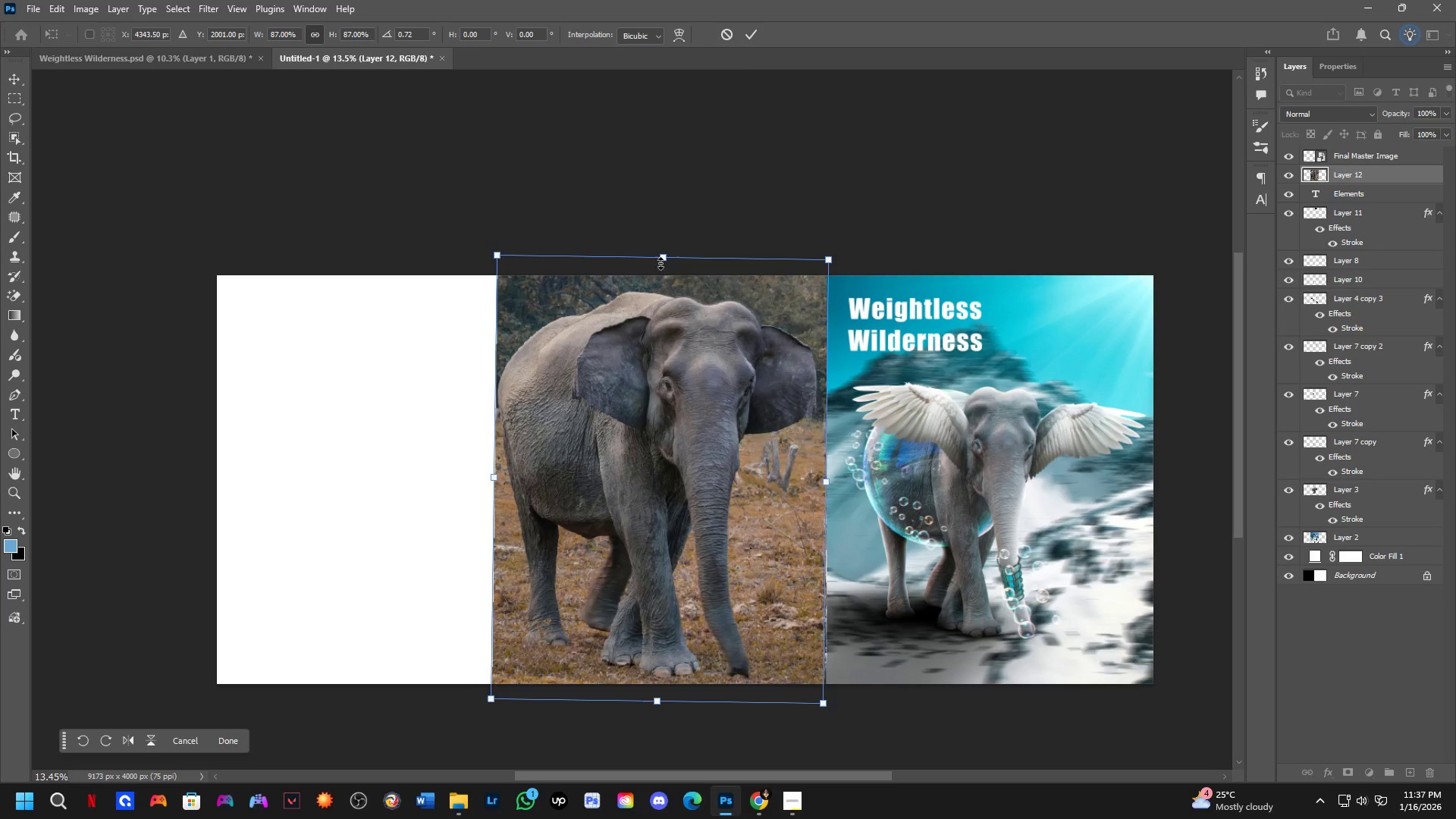 
key(Control+ControlLeft)
 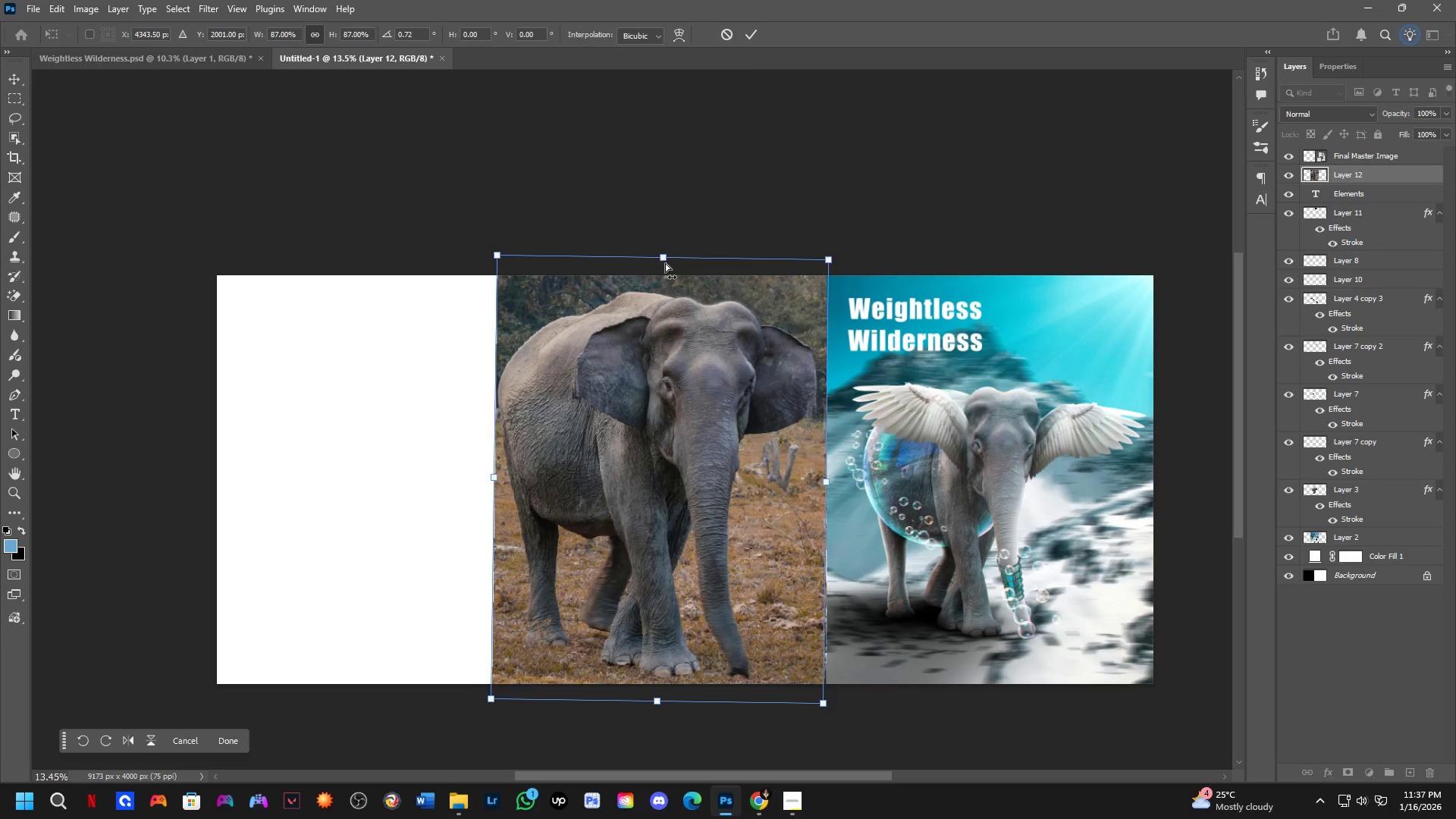 
key(Control+Z)
 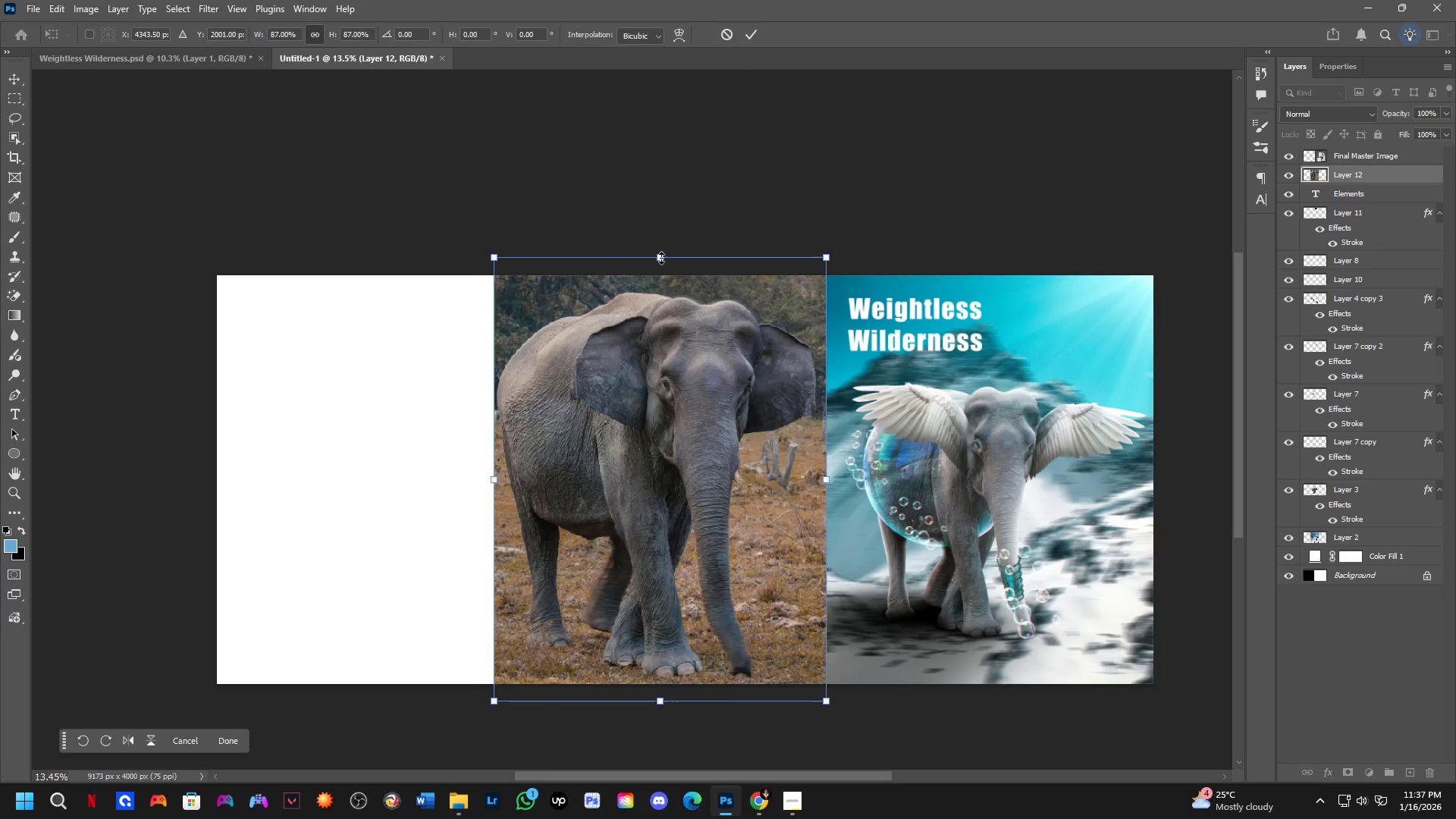 
left_click_drag(start_coordinate=[661, 258], to_coordinate=[660, 275])
 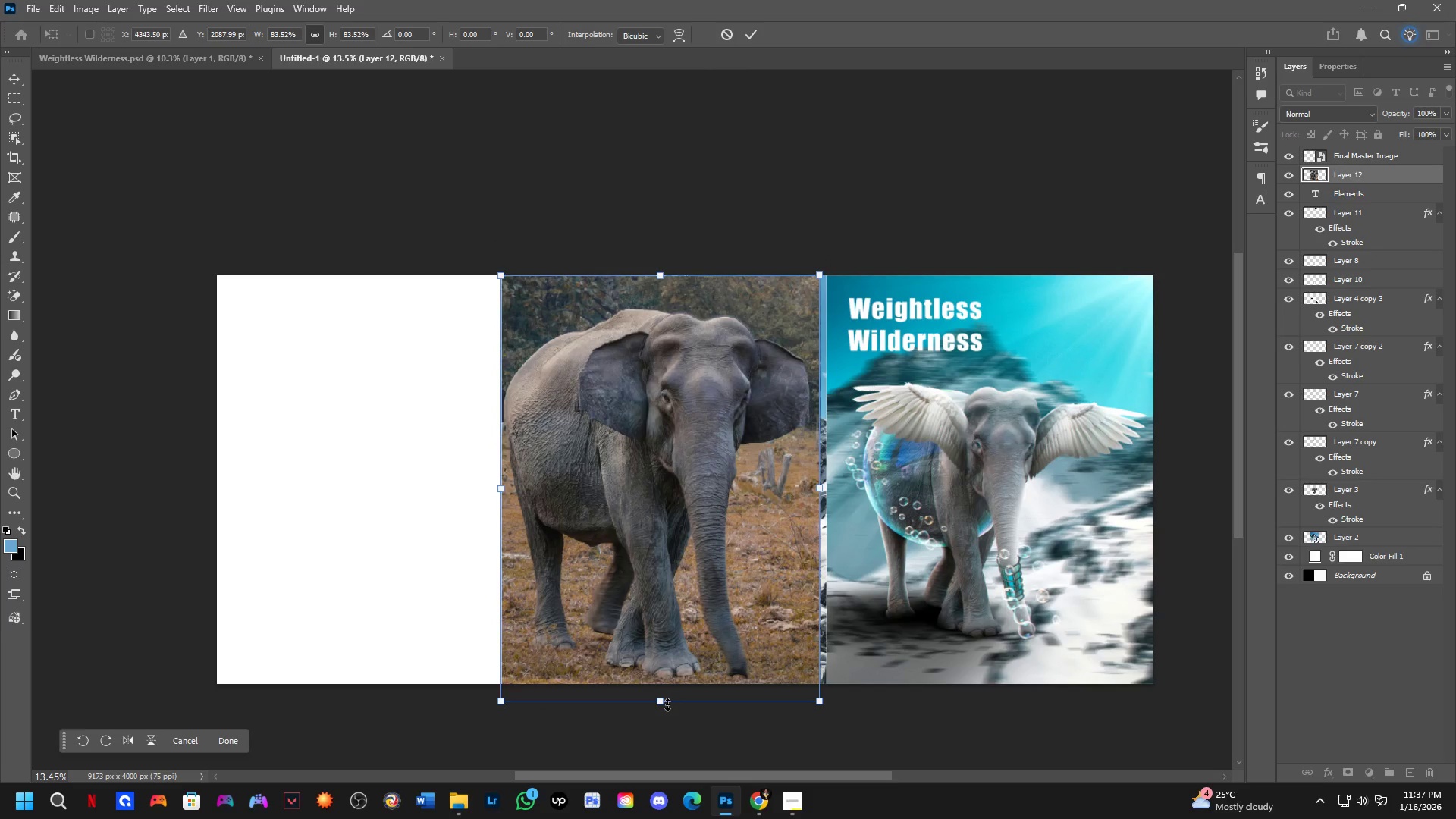 
left_click_drag(start_coordinate=[667, 706], to_coordinate=[667, 685])
 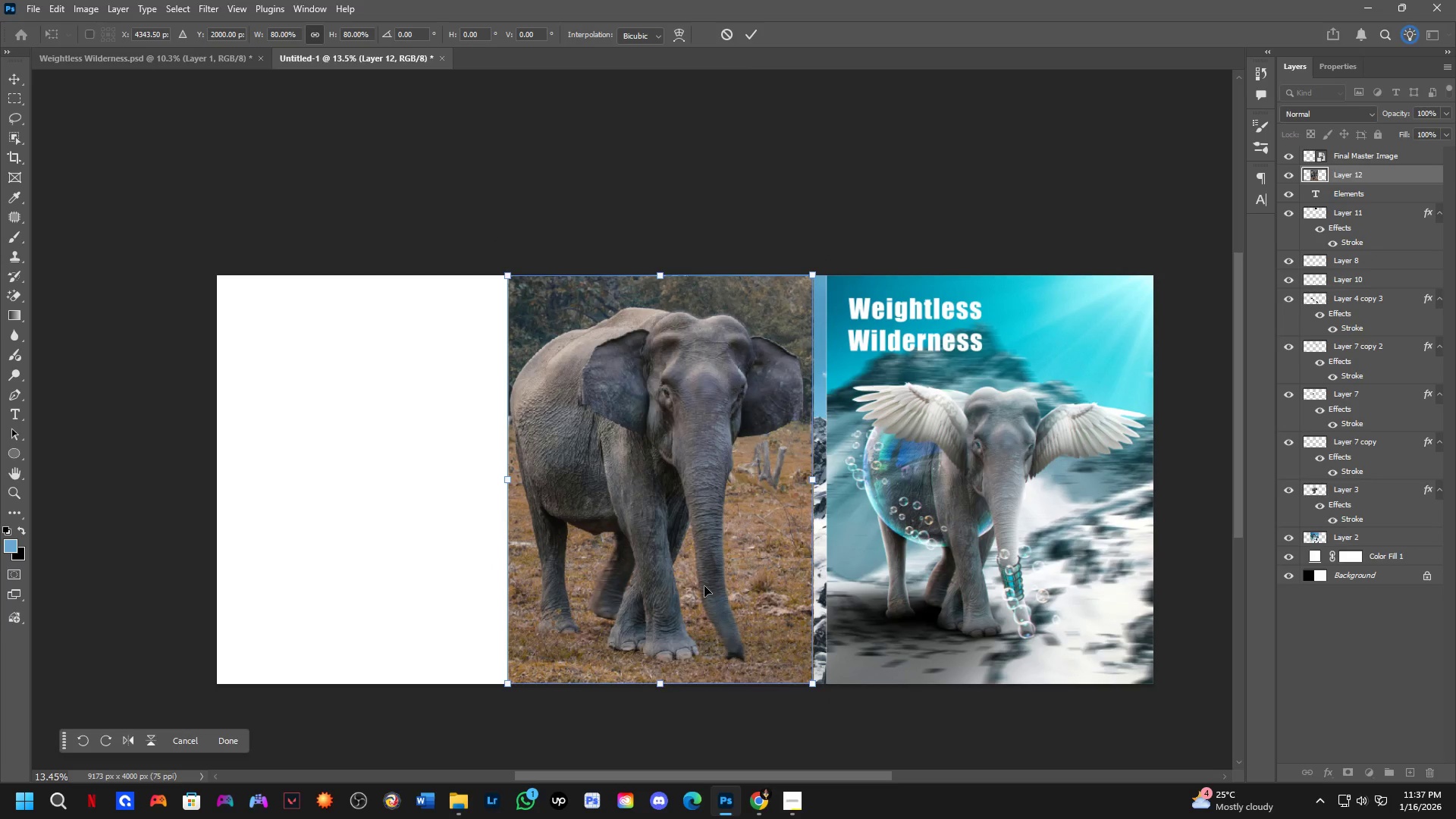 
hold_key(key=ShiftLeft, duration=1.12)
left_click_drag(start_coordinate=[714, 539], to_coordinate=[420, 508])
 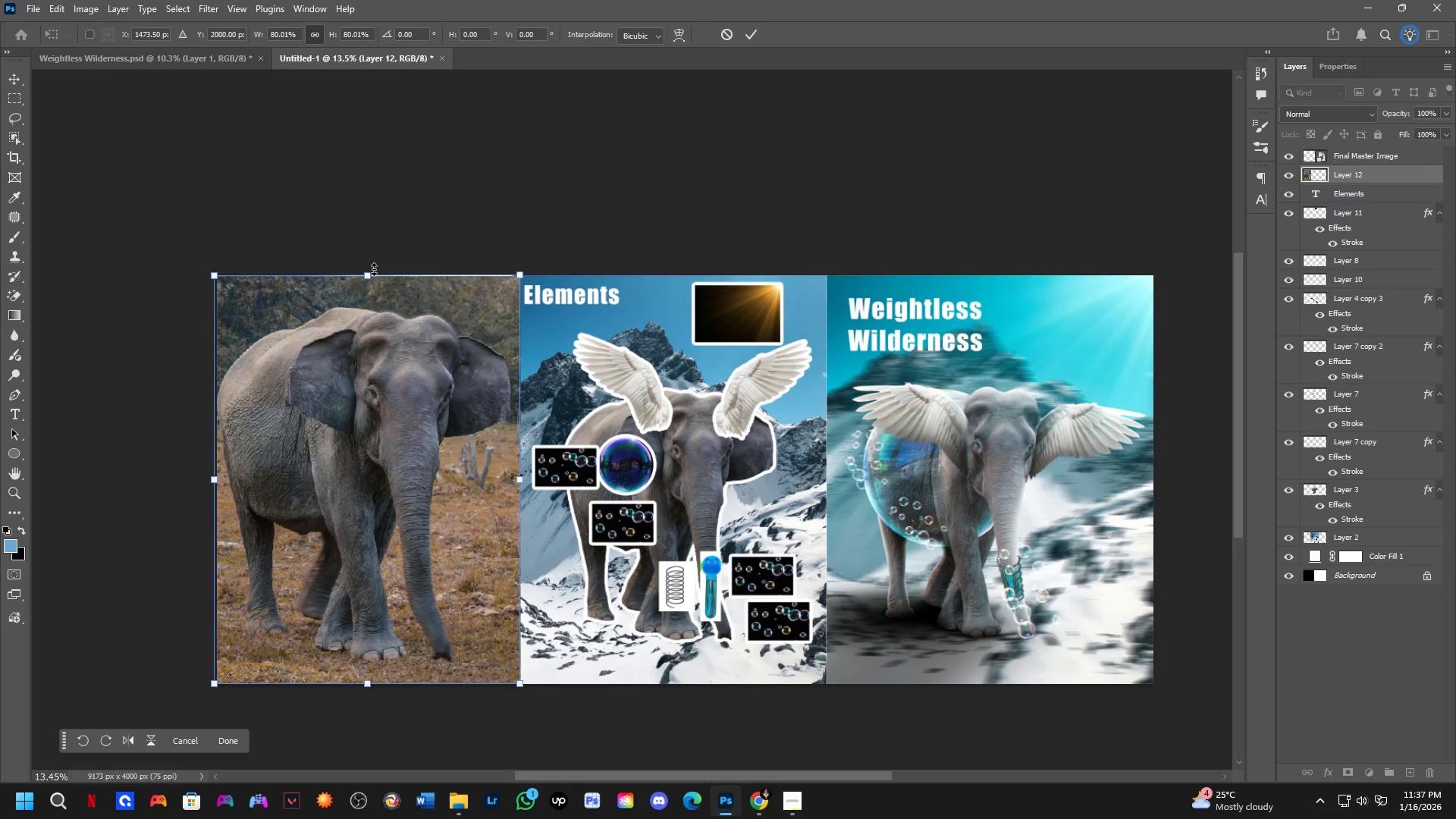 
left_click_drag(start_coordinate=[372, 271], to_coordinate=[372, 280])
 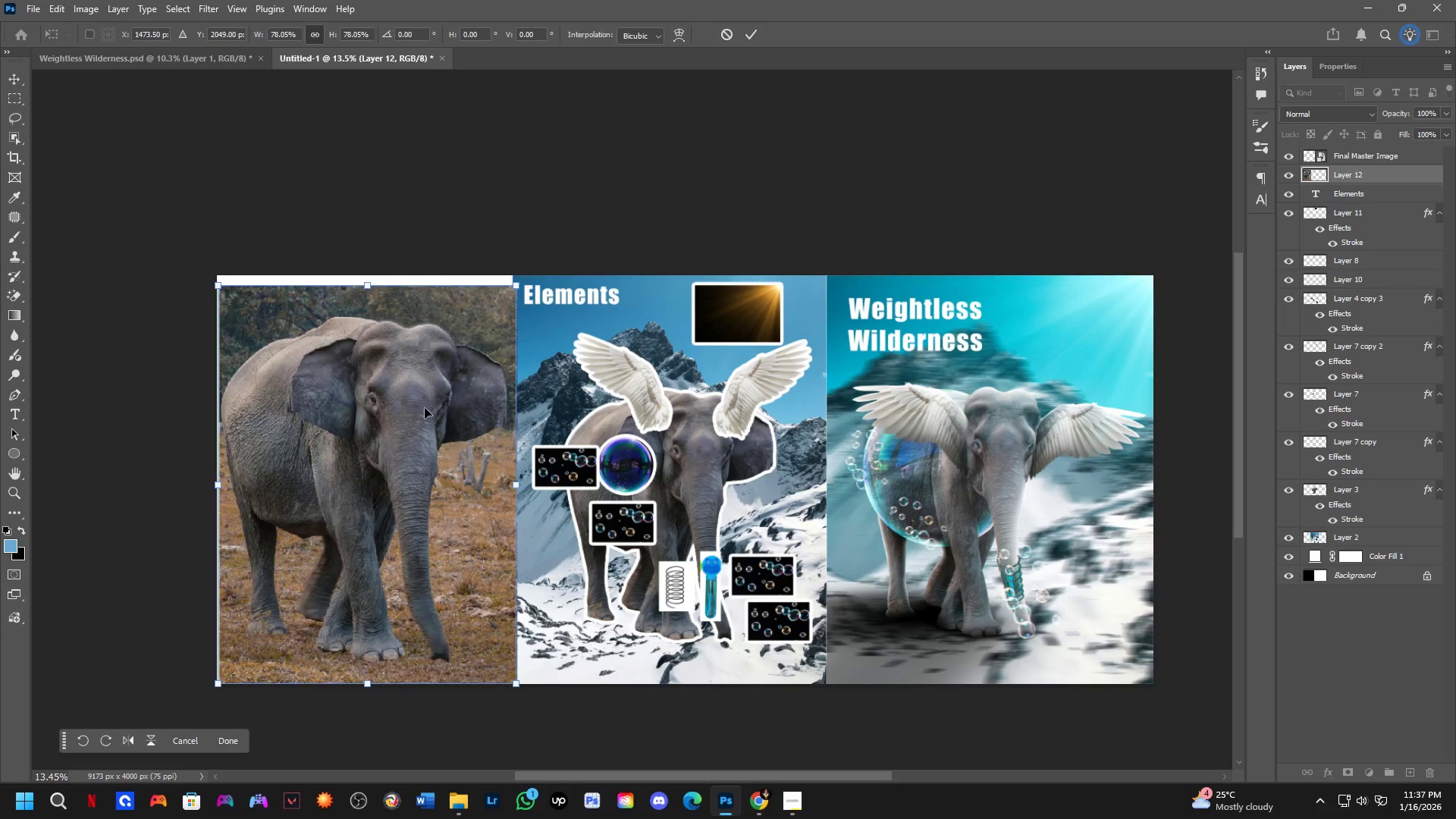 
key(Control+ControlLeft)
 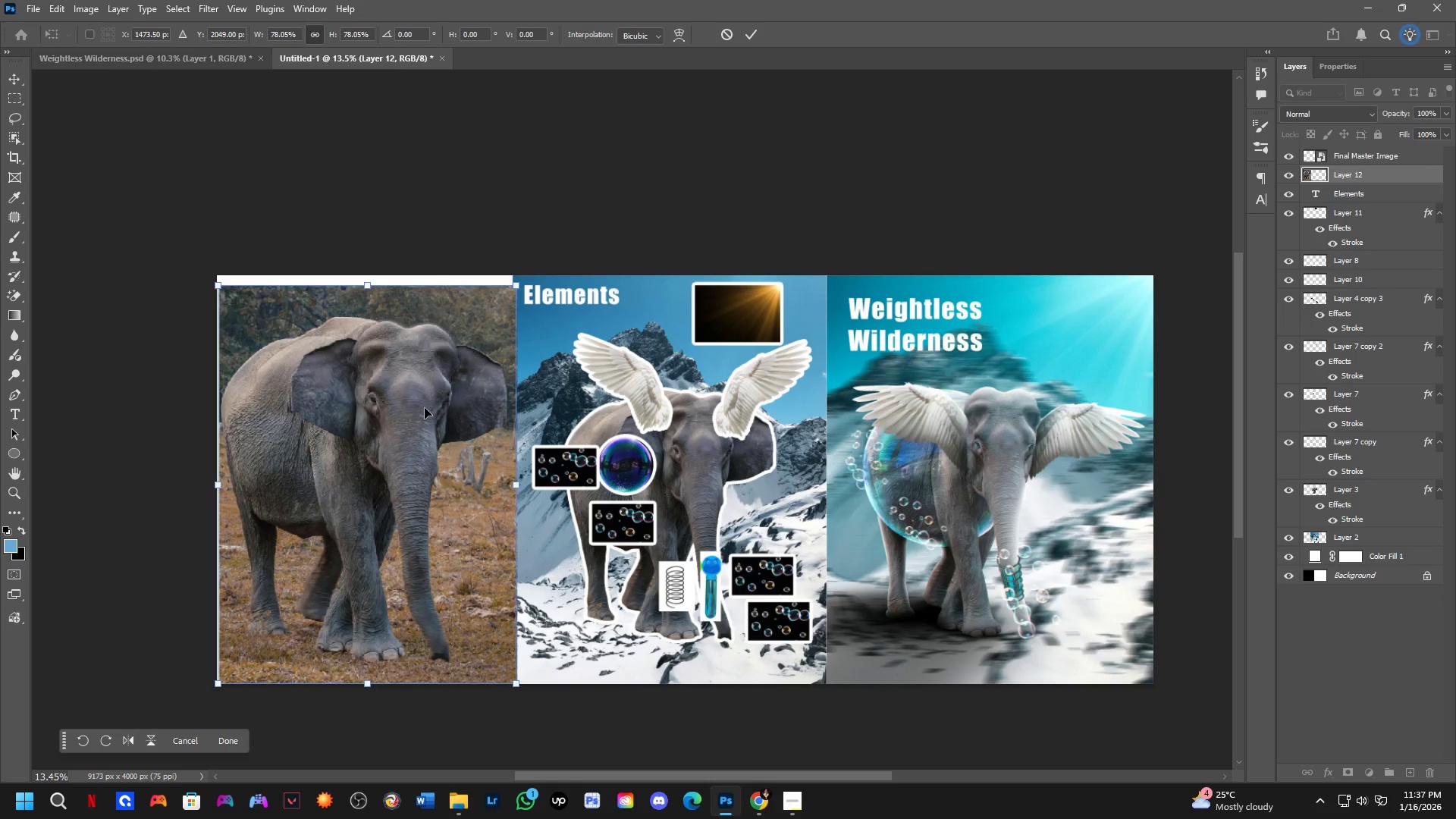 
key(Control+Z)
 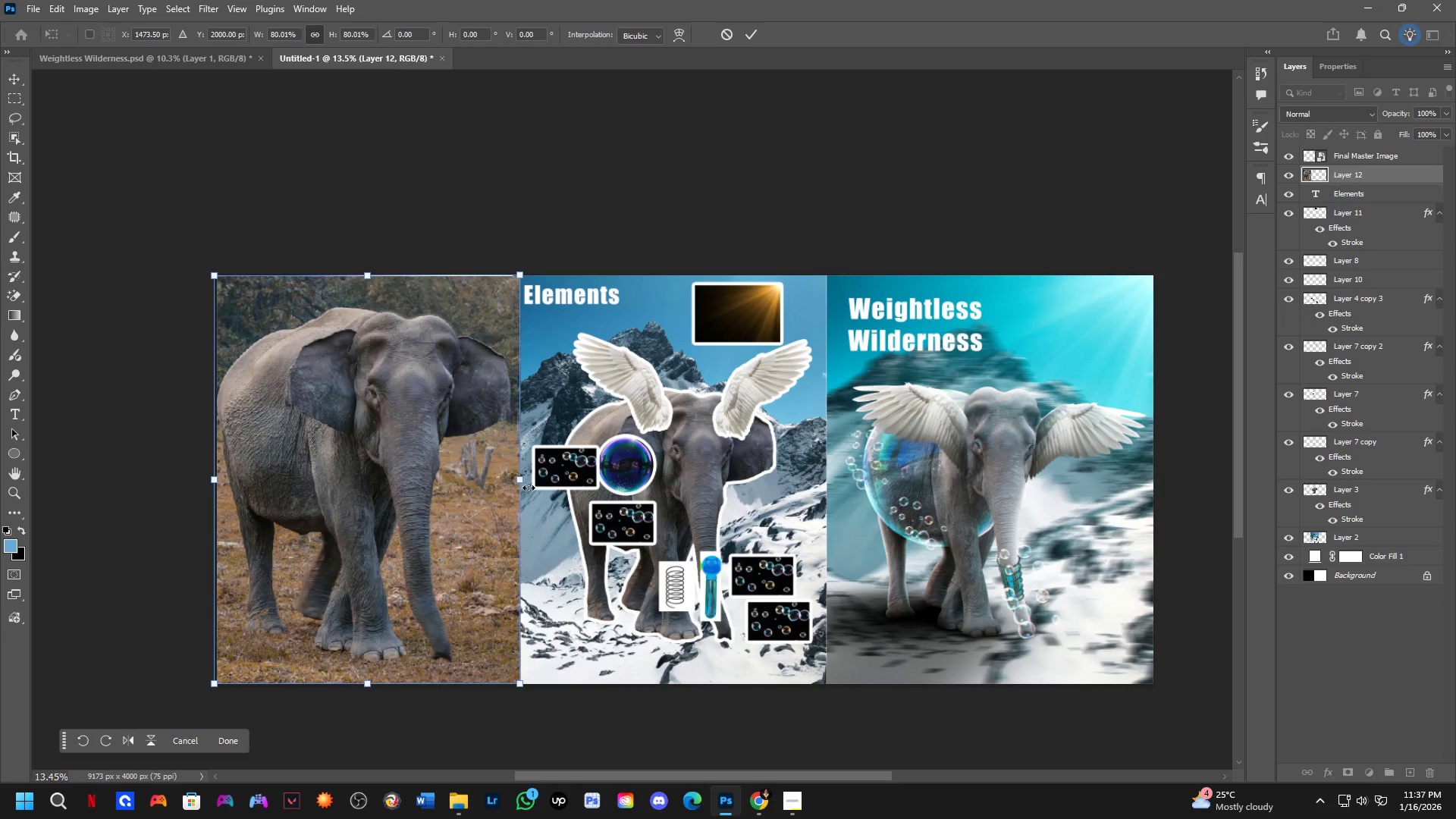 
left_click_drag(start_coordinate=[524, 485], to_coordinate=[518, 485])
 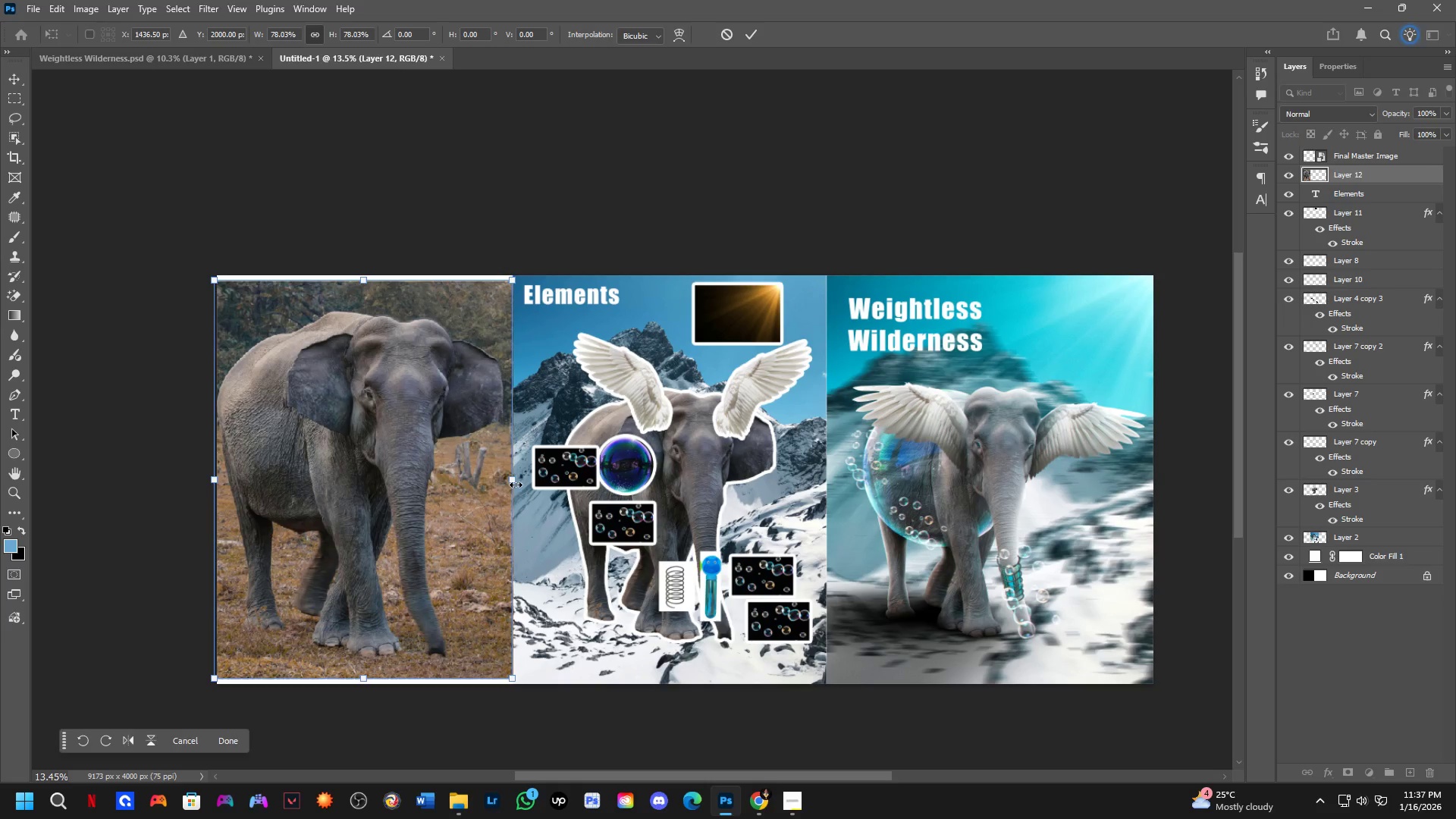 
key(Control+ControlLeft)
 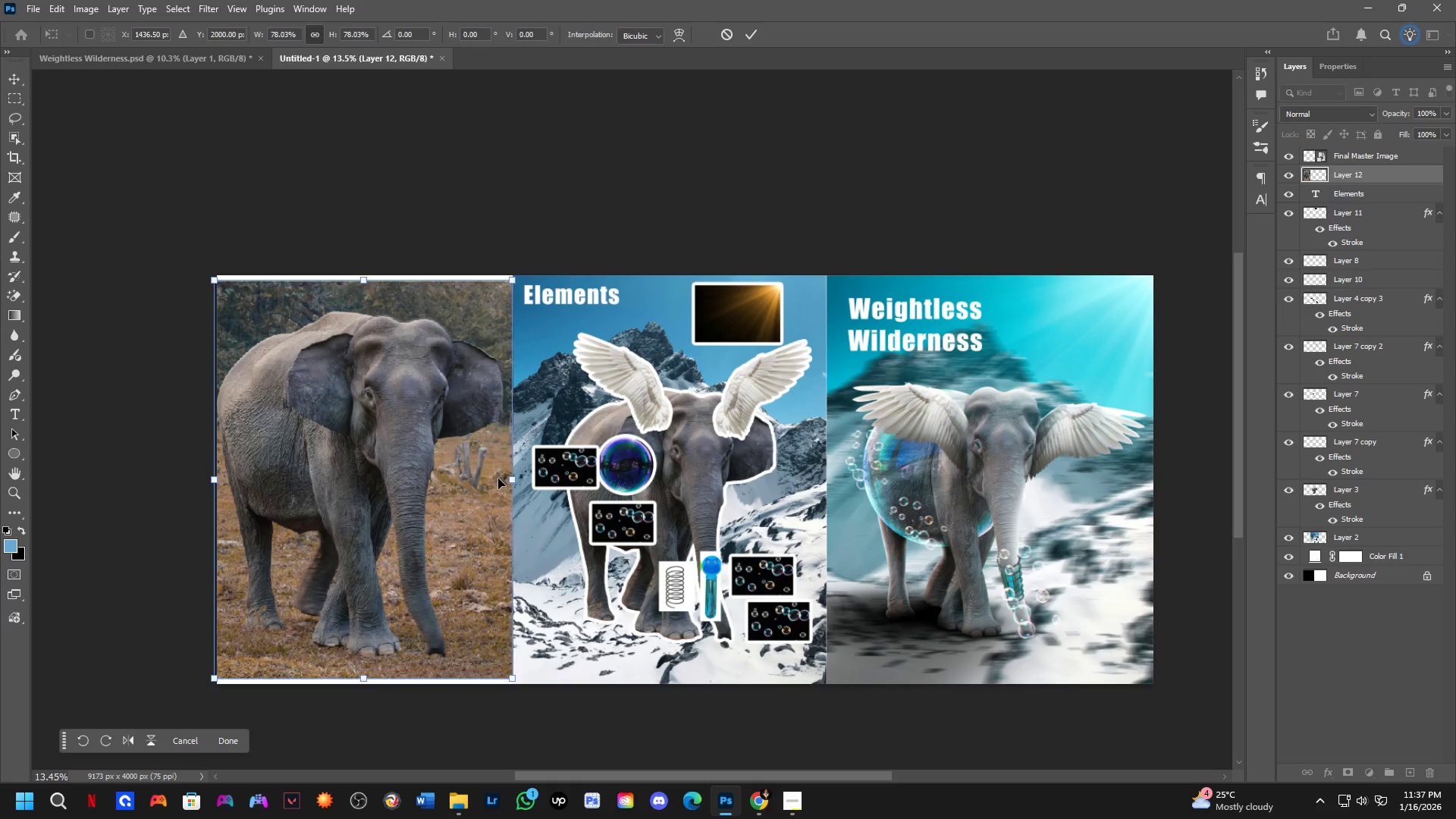 
key(Control+Z)
 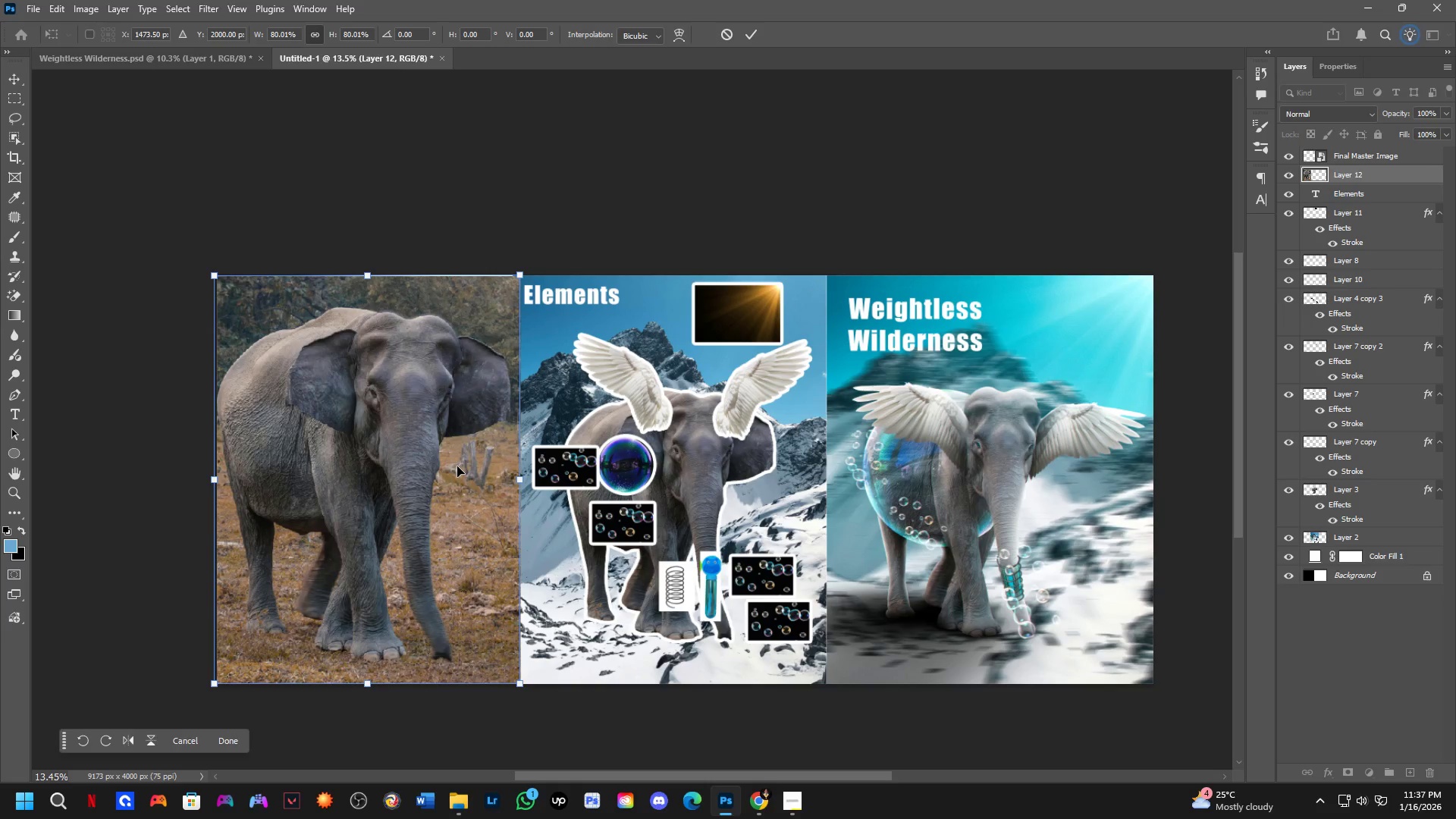 
key(NumpadEnter)
 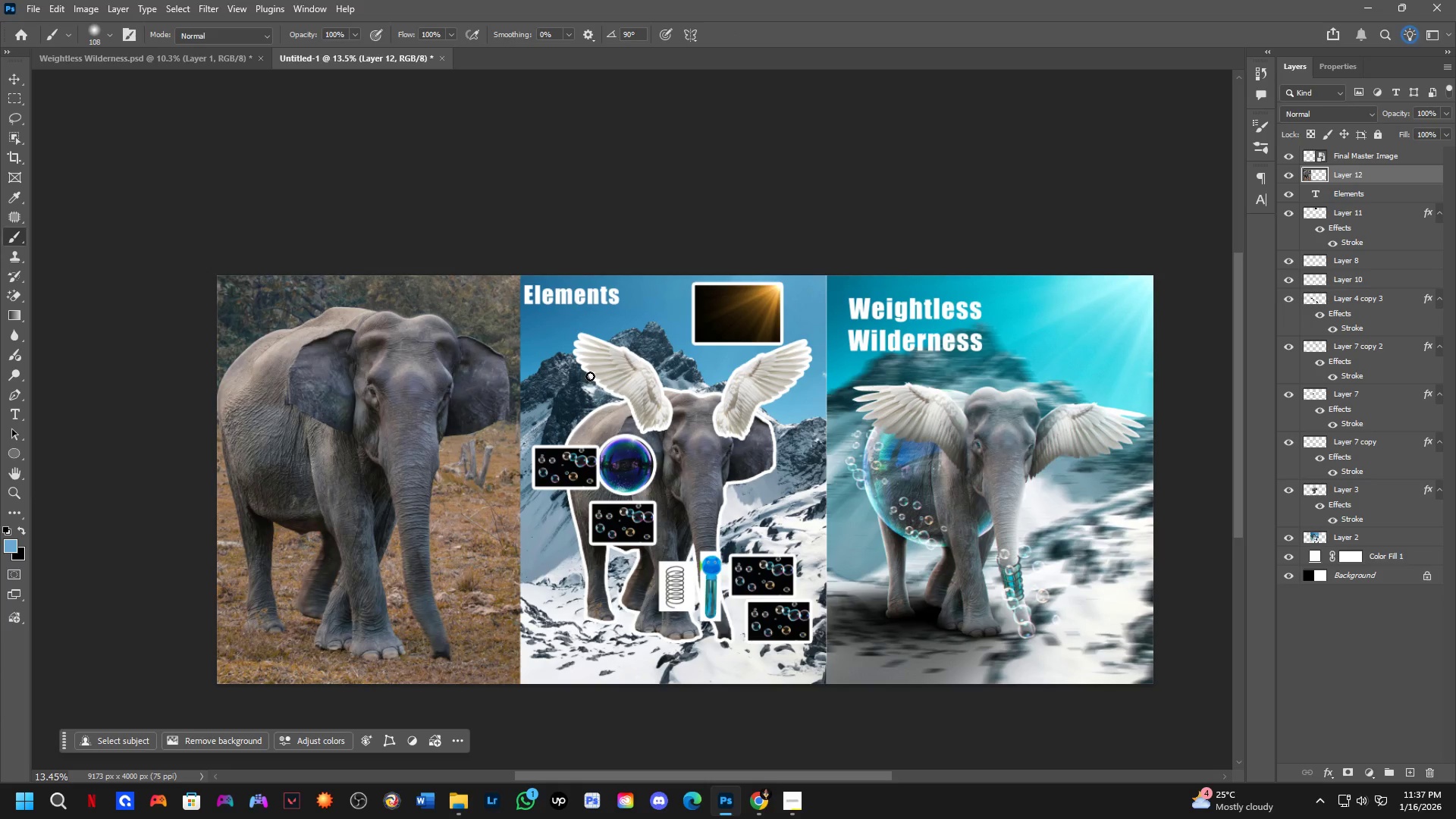 
hold_key(key=Space, duration=1.12)
 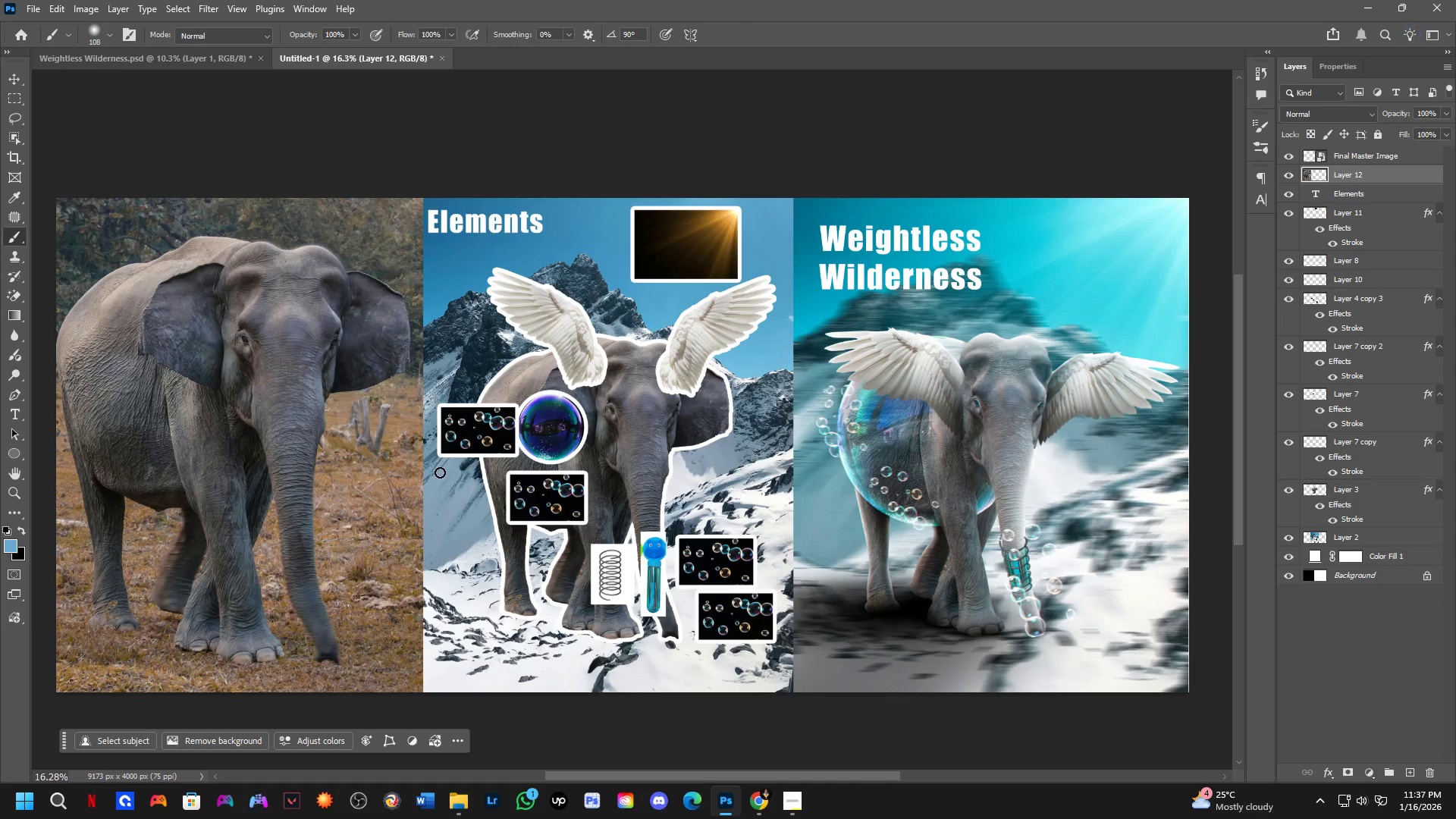 
left_click_drag(start_coordinate=[695, 485], to_coordinate=[601, 454])
 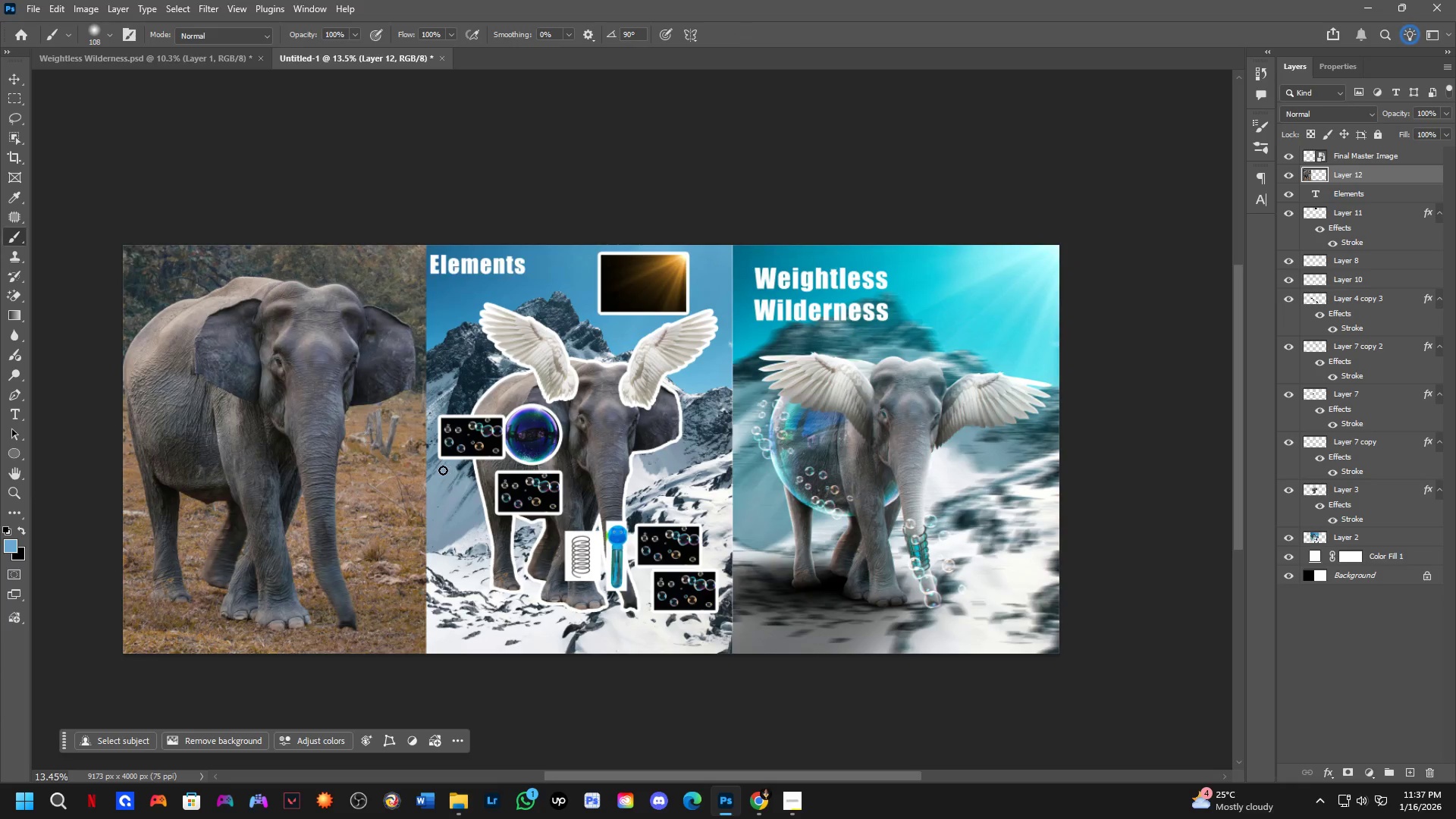 
scroll: coordinate [442, 470], scroll_direction: up, amount: 2.0
 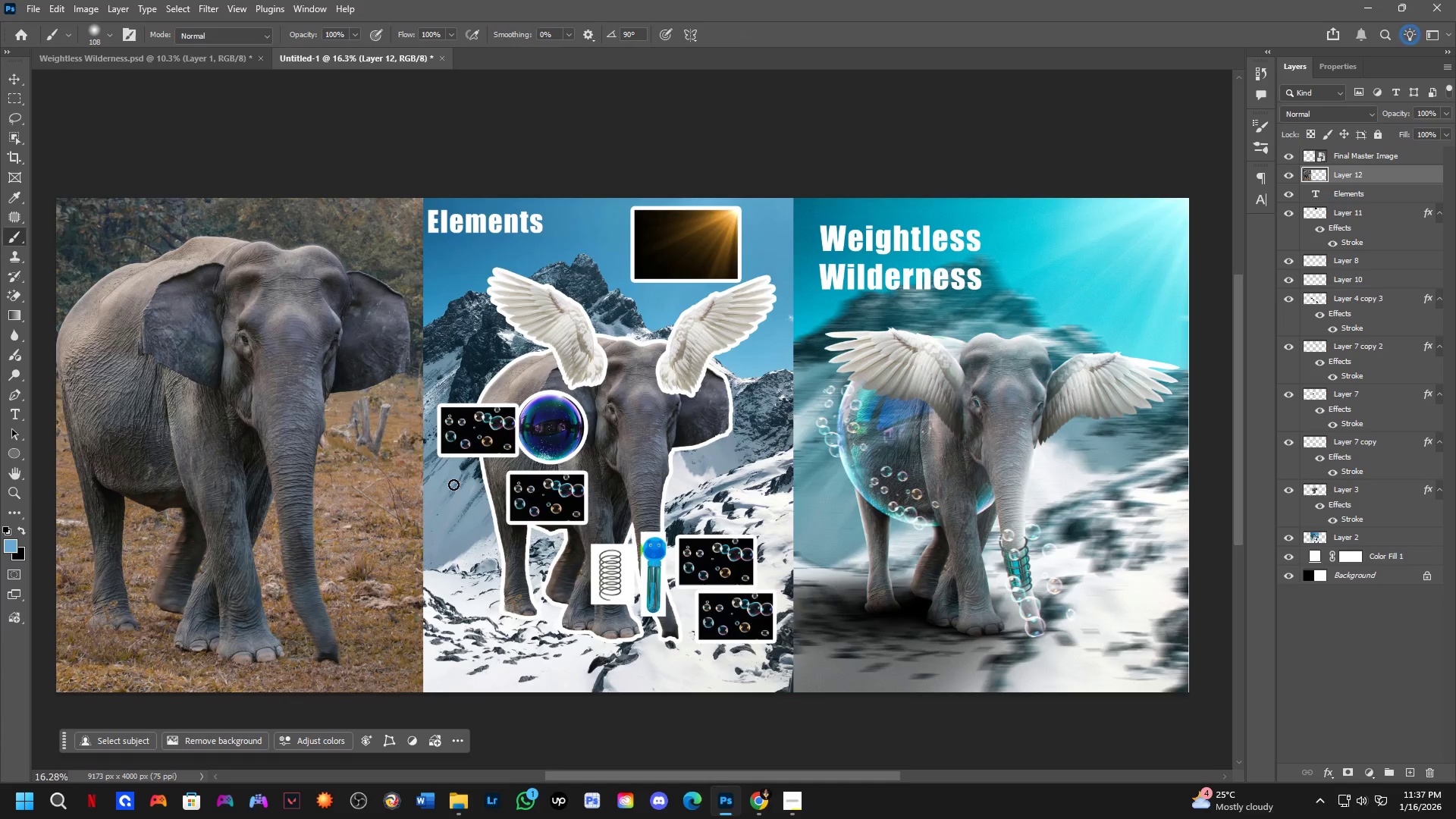 
hold_key(key=Space, duration=0.78)
 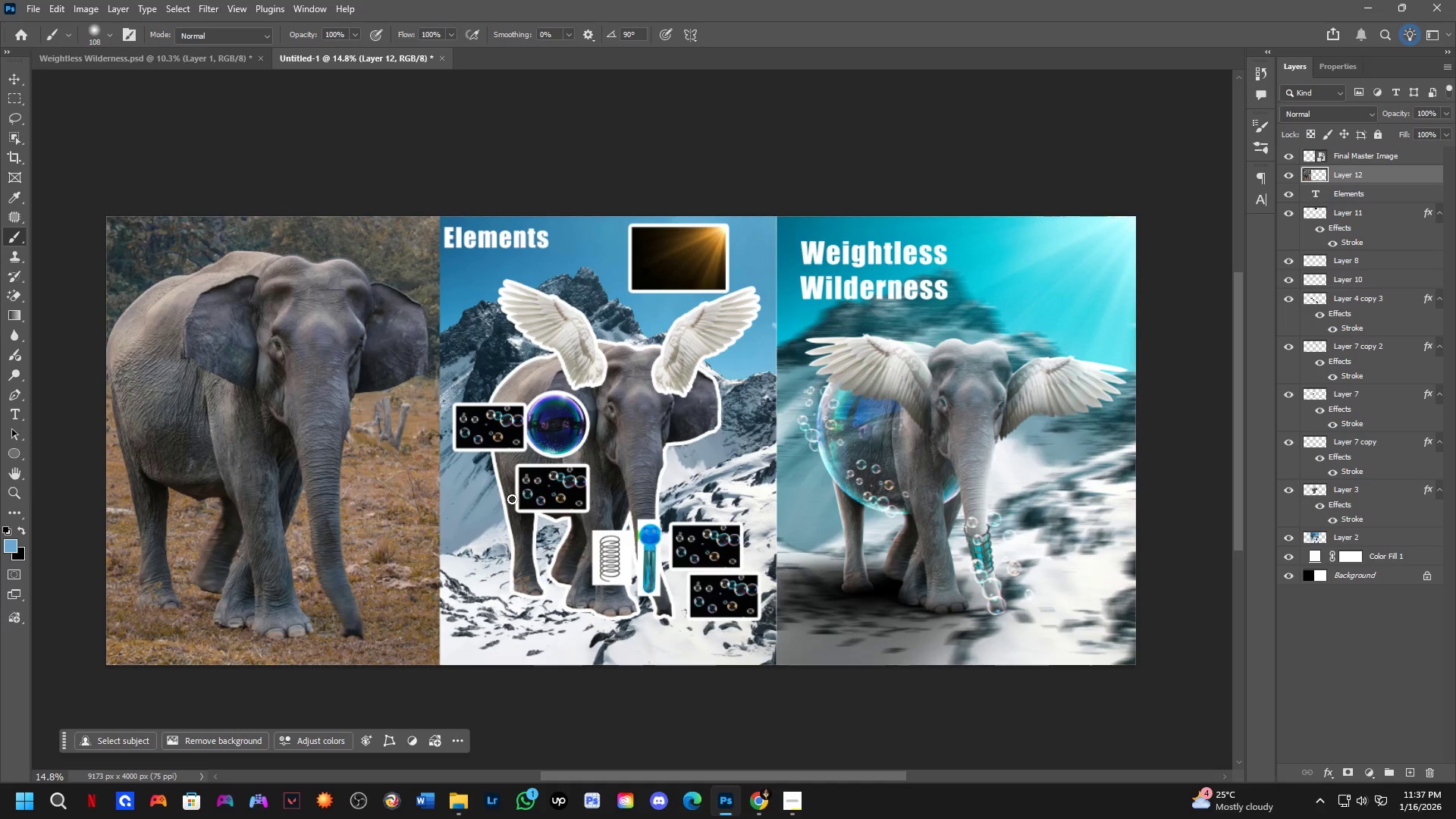 
left_click_drag(start_coordinate=[502, 507], to_coordinate=[516, 498])
 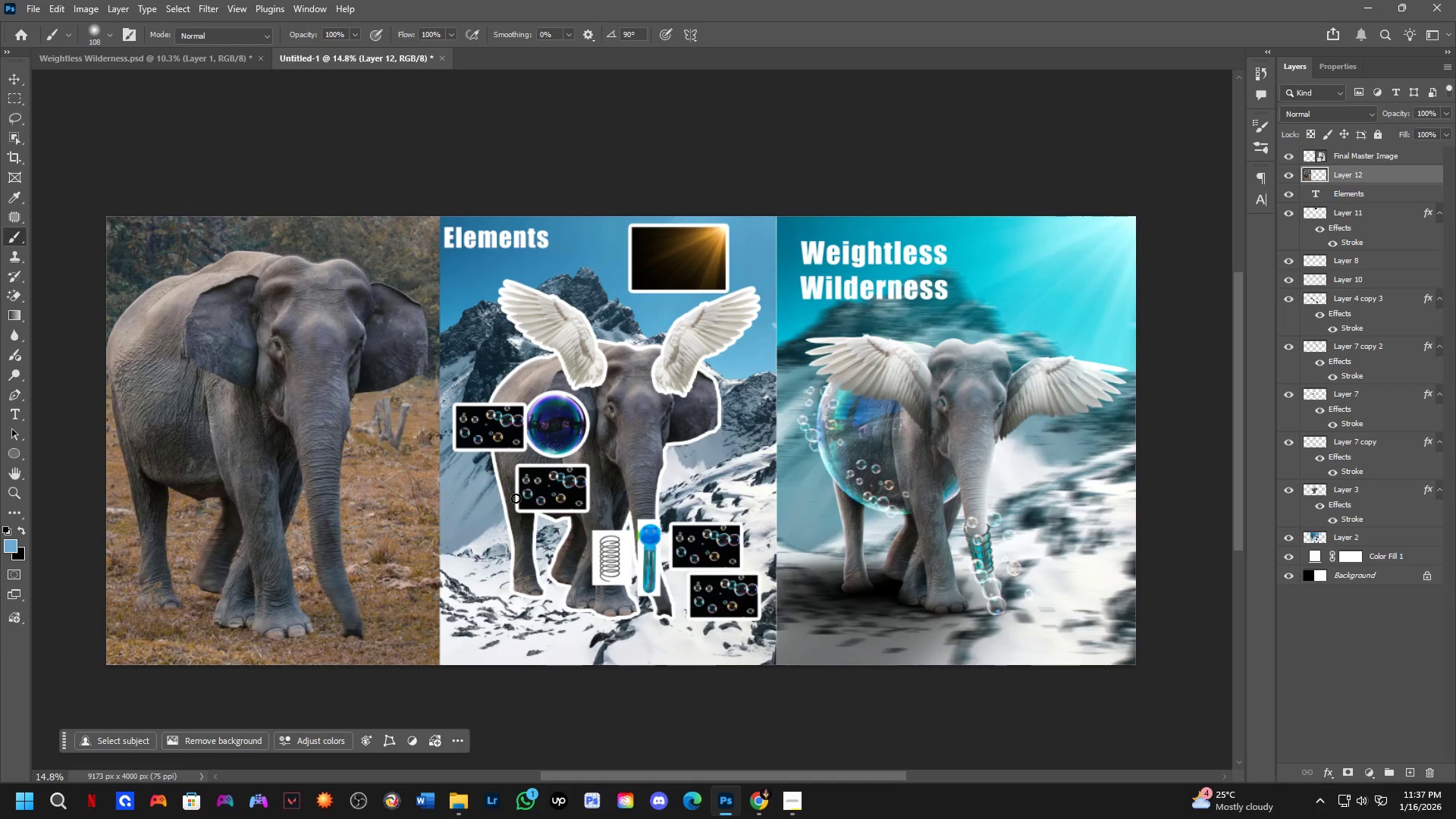 
scroll: coordinate [453, 485], scroll_direction: down, amount: 1.0
 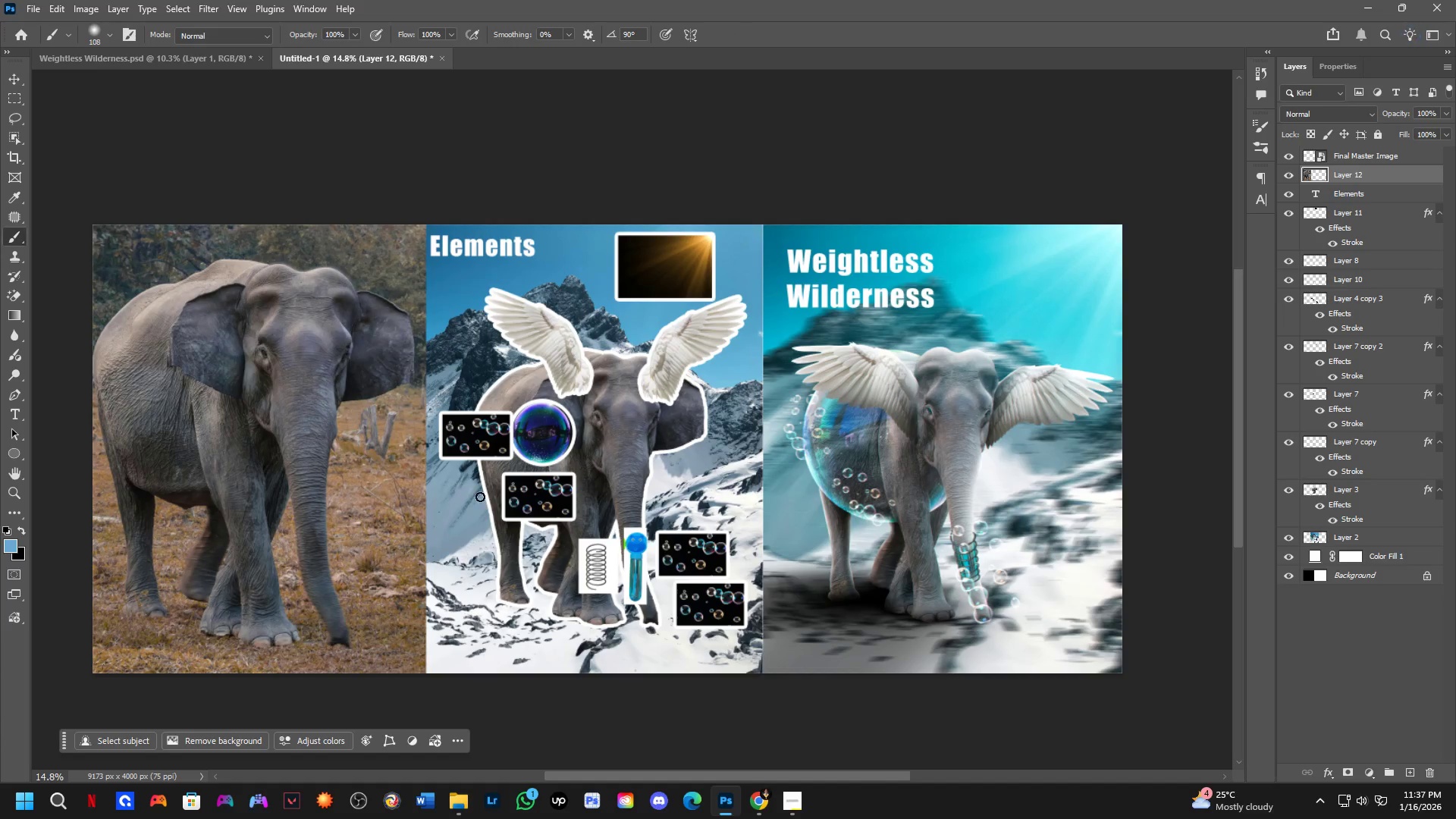 
hold_key(key=Space, duration=3.05)
 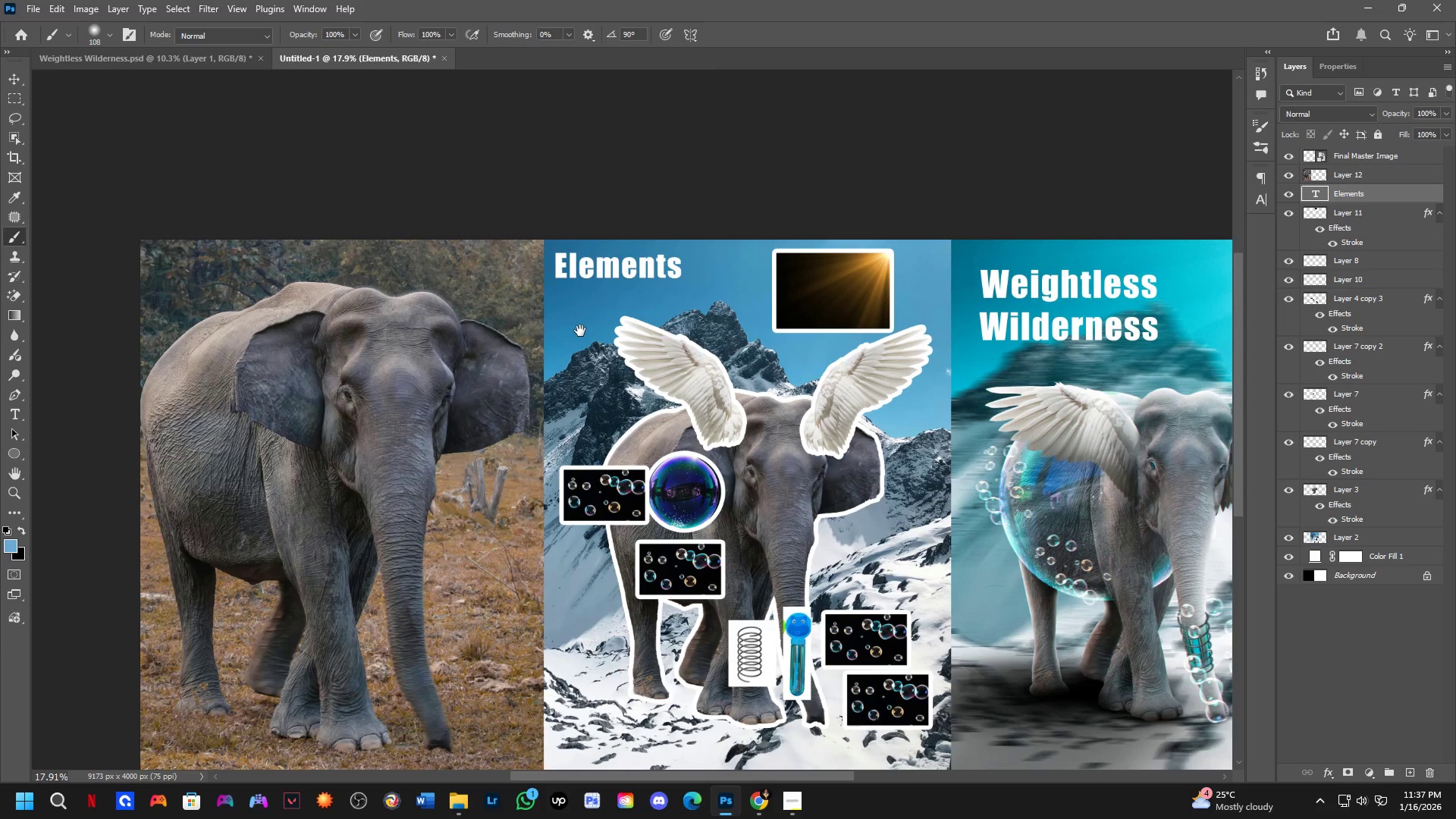 
hold_key(key=ControlLeft, duration=0.94)
 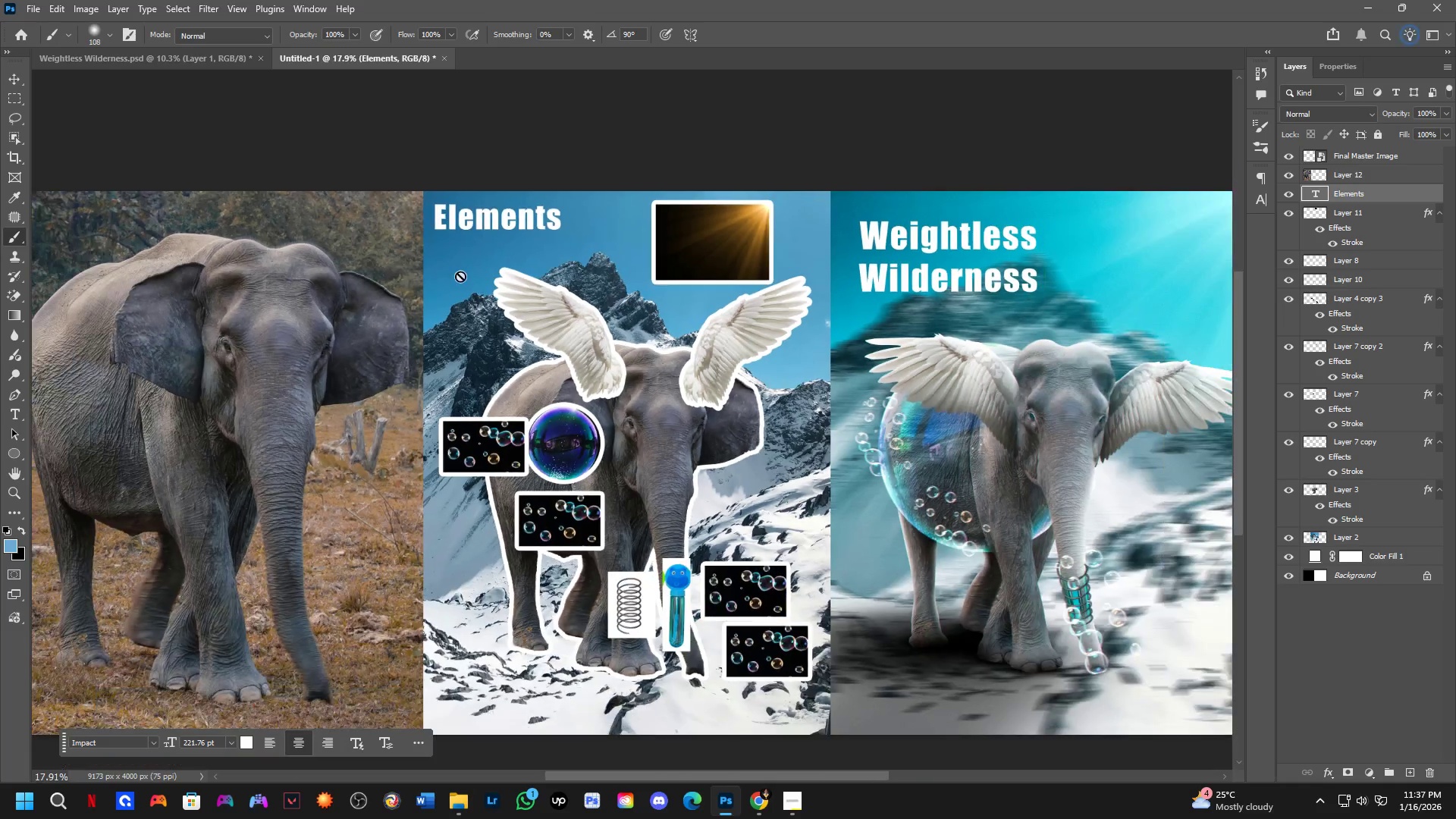 
scroll: coordinate [474, 246], scroll_direction: up, amount: 5.0
 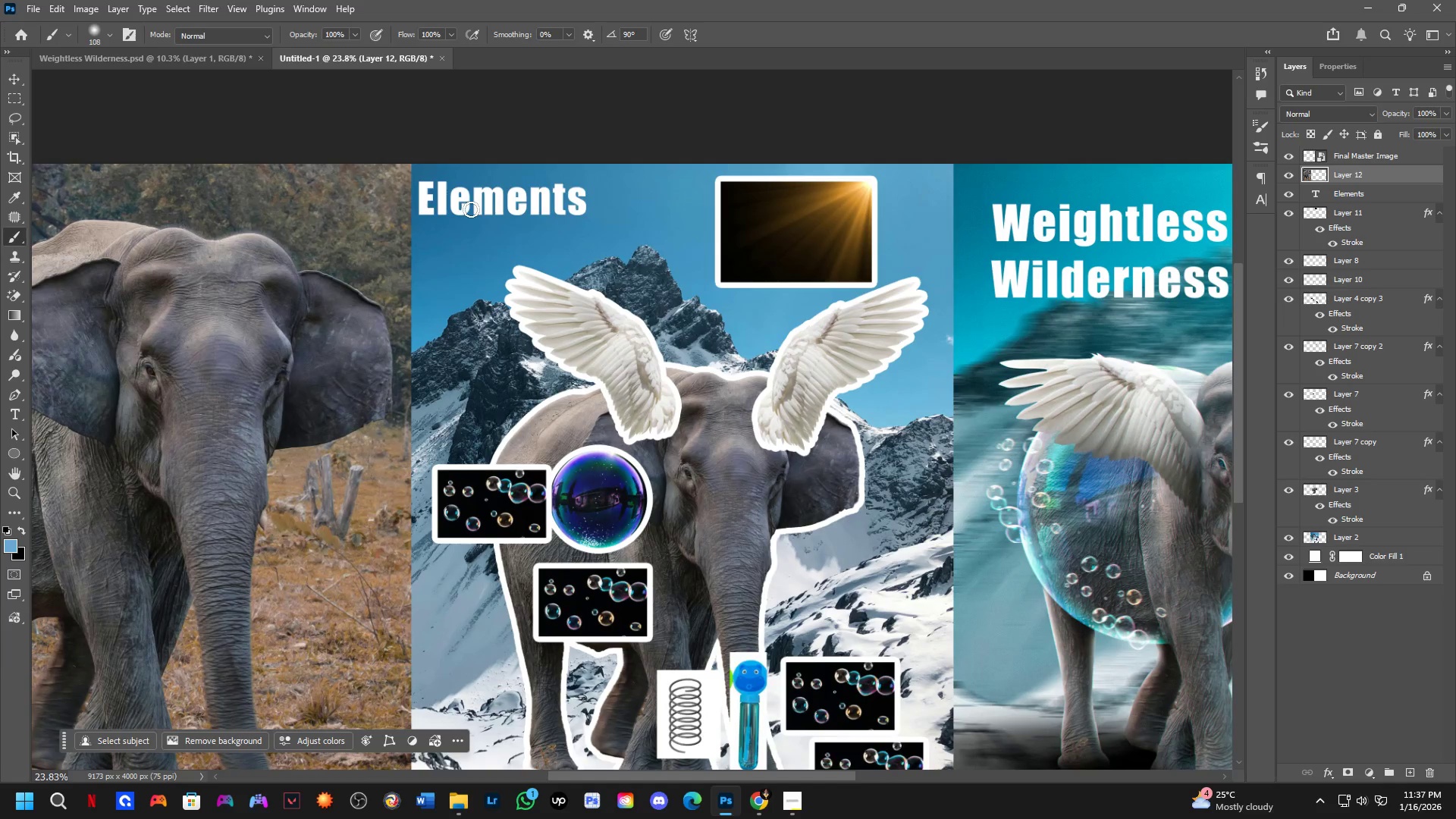 
left_click_drag(start_coordinate=[477, 202], to_coordinate=[485, 201])
 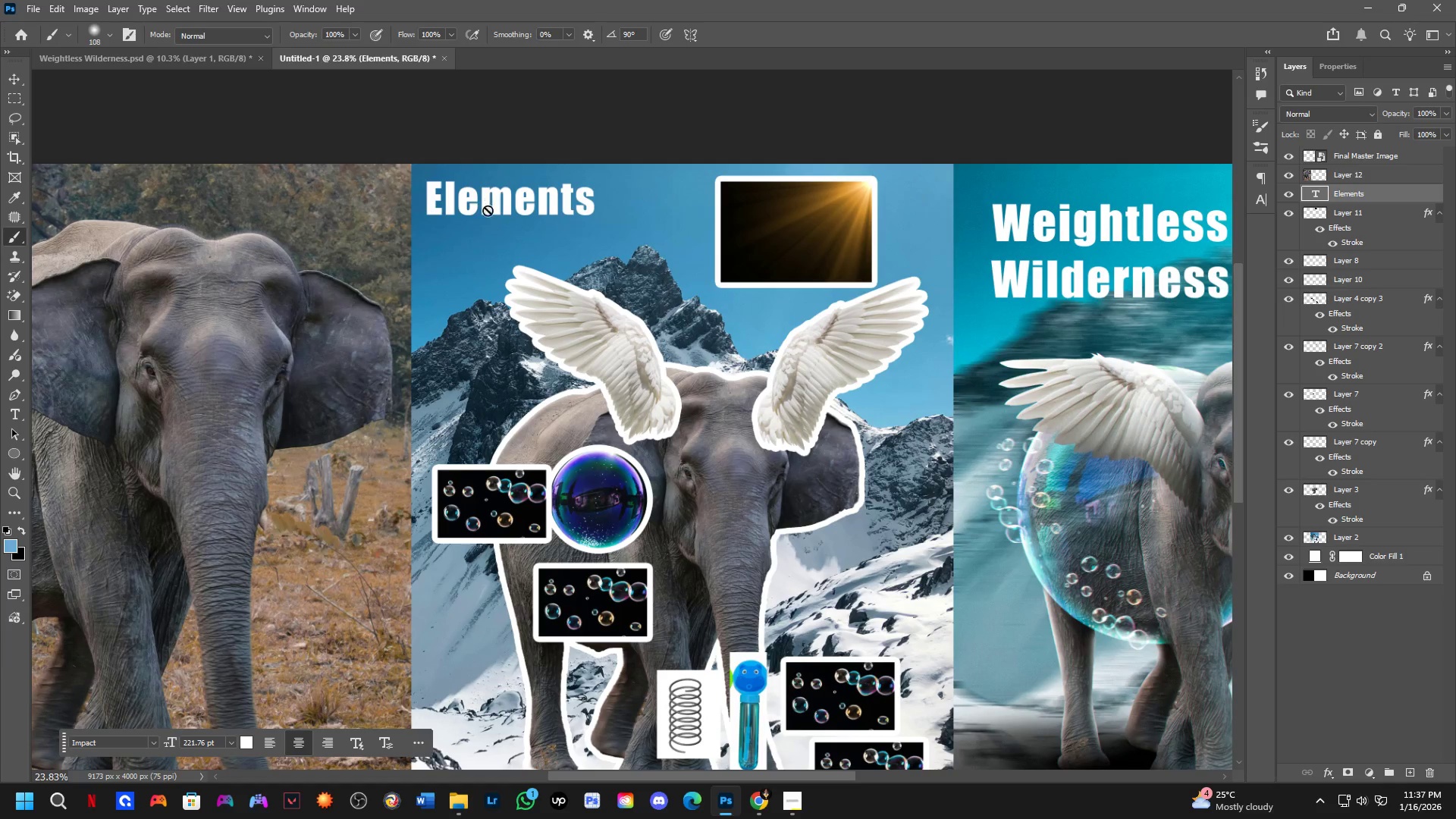 
hold_key(key=Space, duration=0.45)
 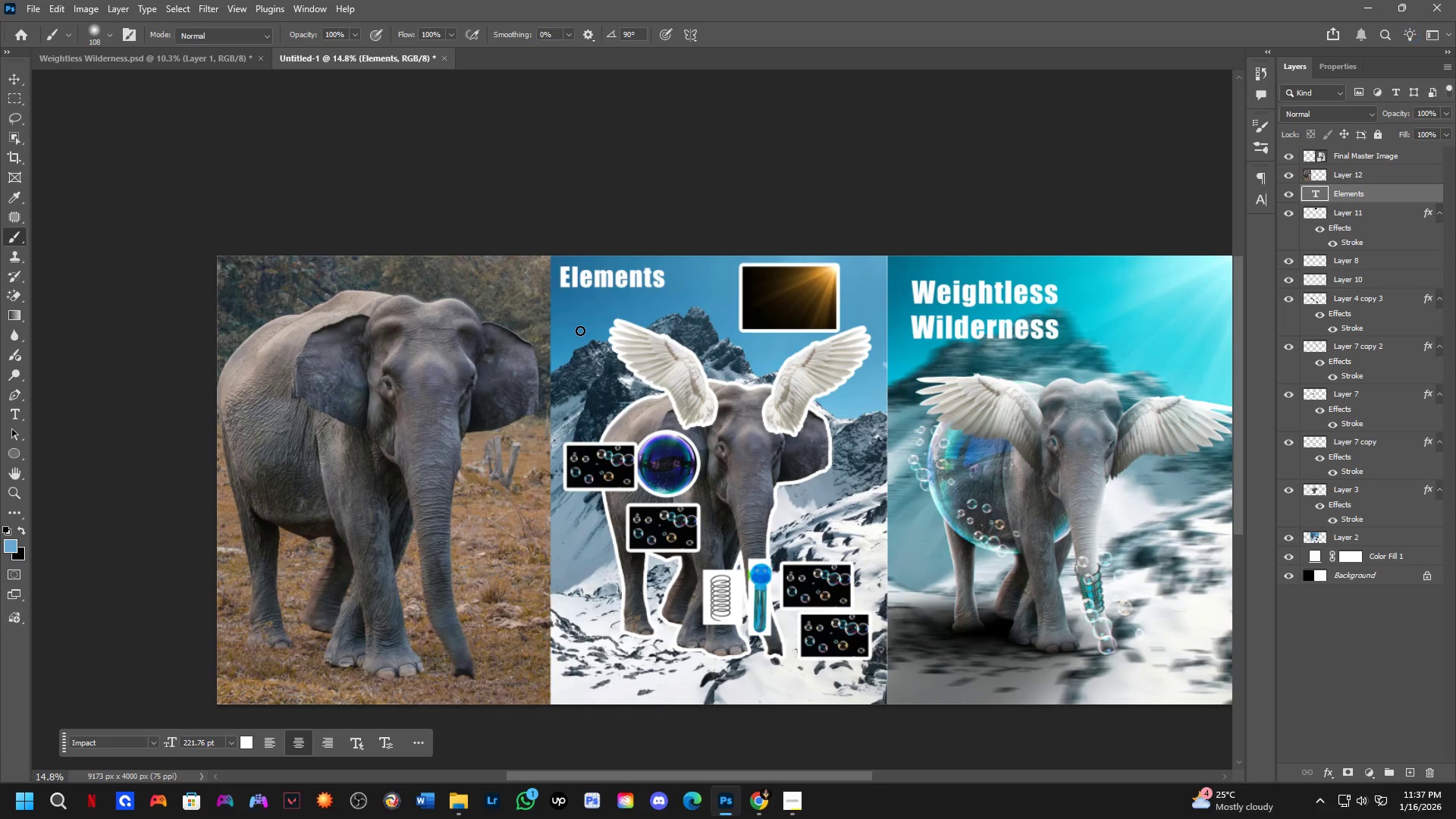 
left_click_drag(start_coordinate=[460, 282], to_coordinate=[580, 331])
 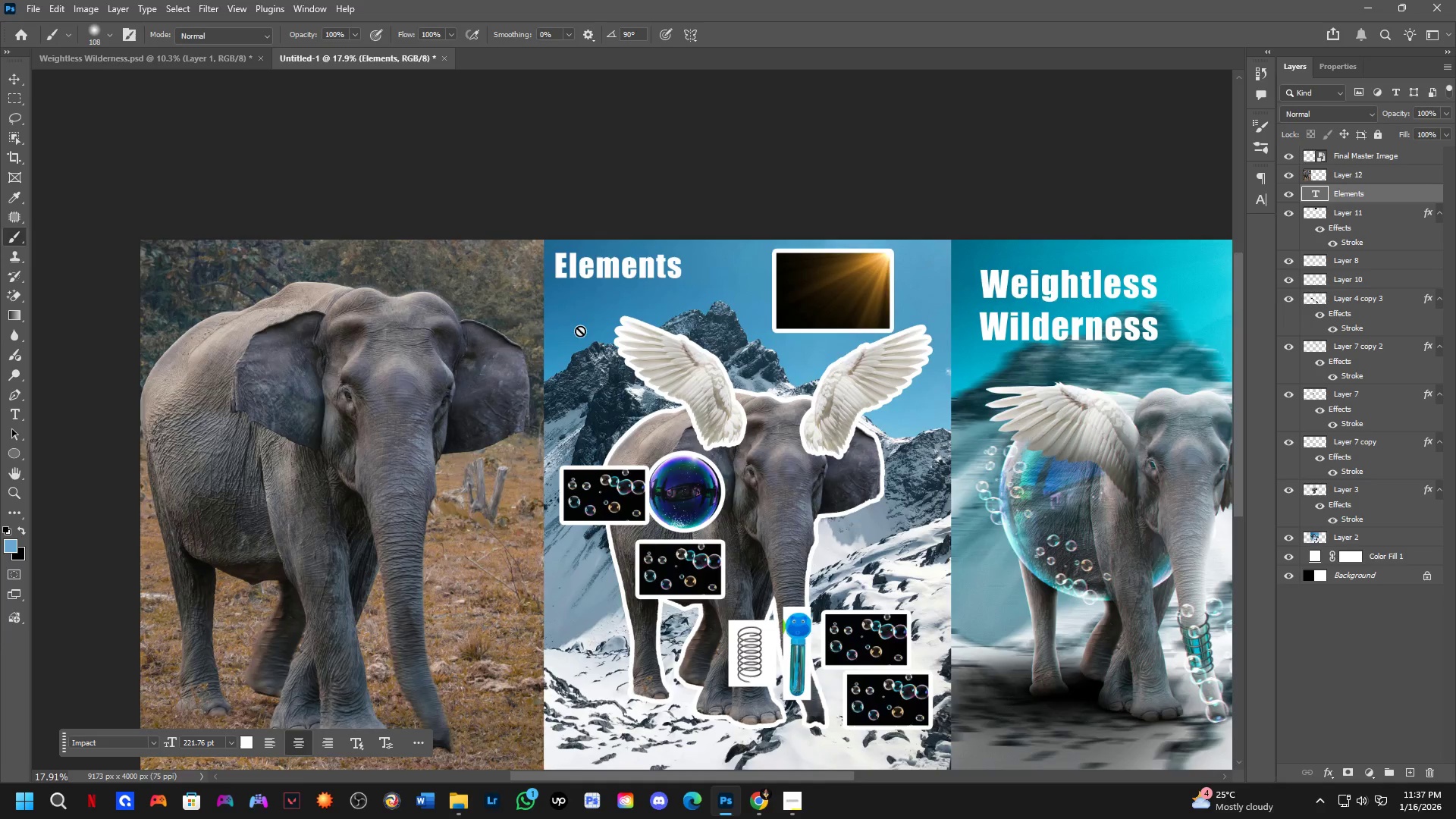 
scroll: coordinate [580, 331], scroll_direction: down, amount: 5.0
 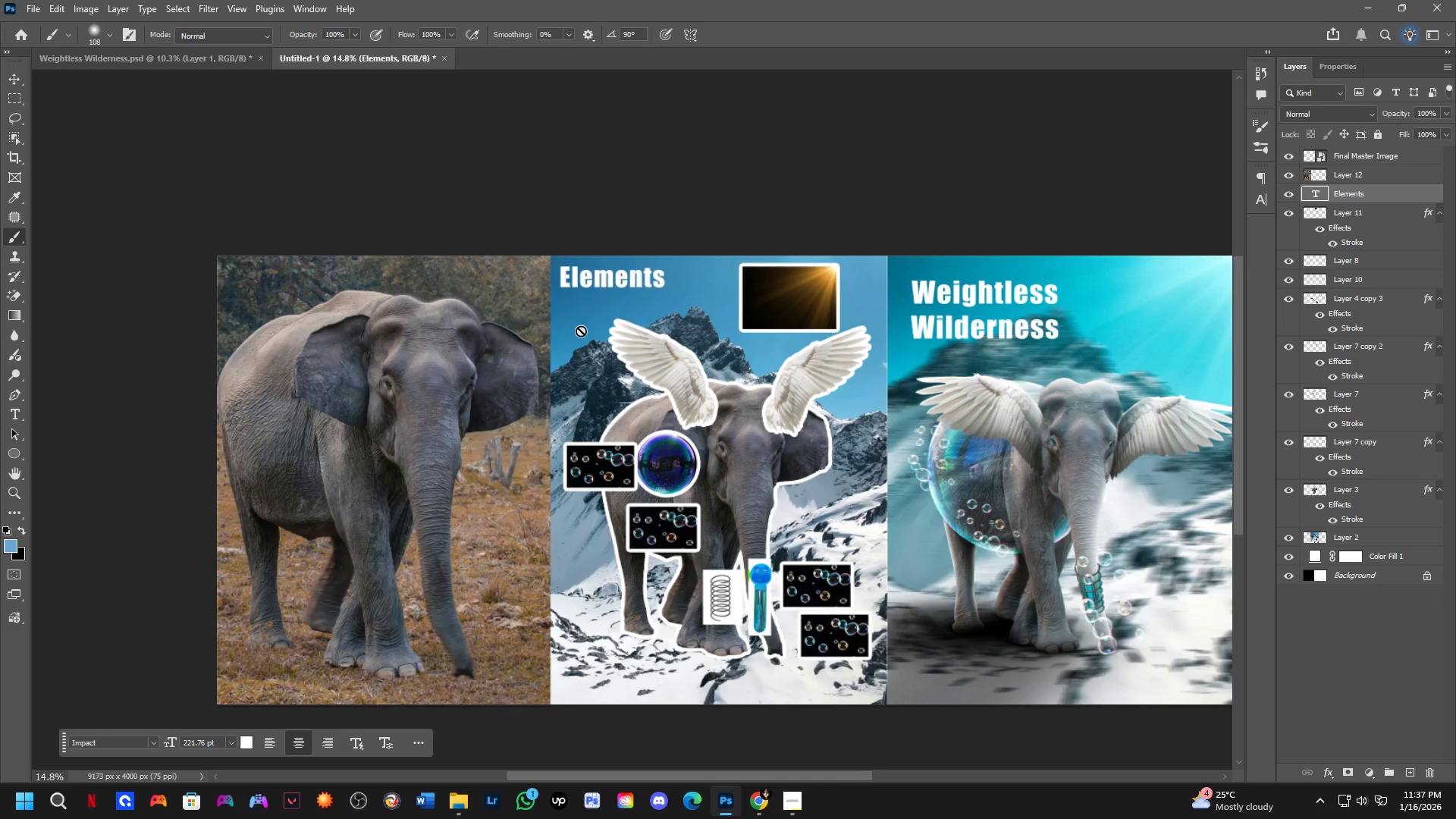 
scroll: coordinate [600, 284], scroll_direction: up, amount: 2.0
 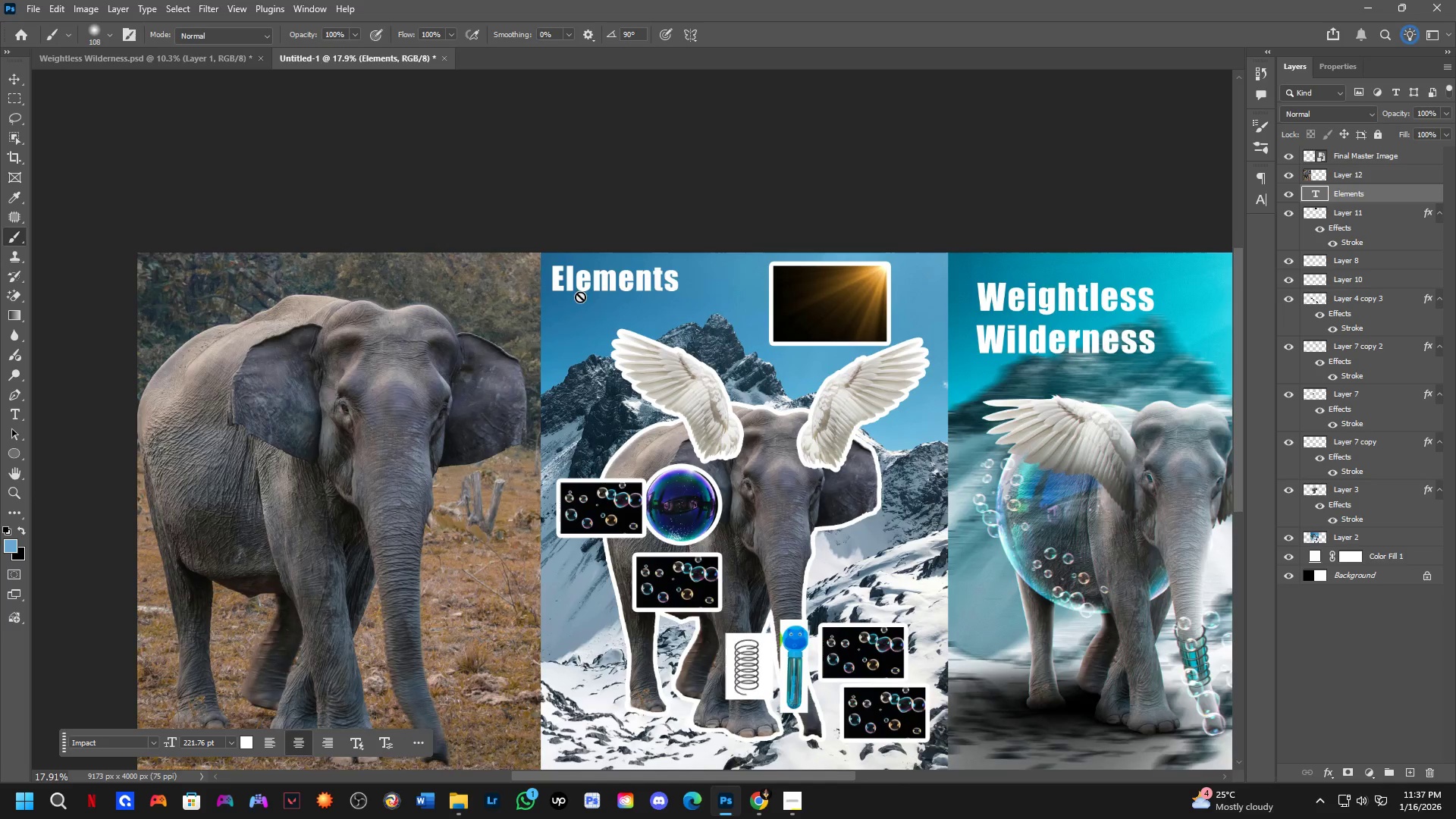 
hold_key(key=Space, duration=0.34)
 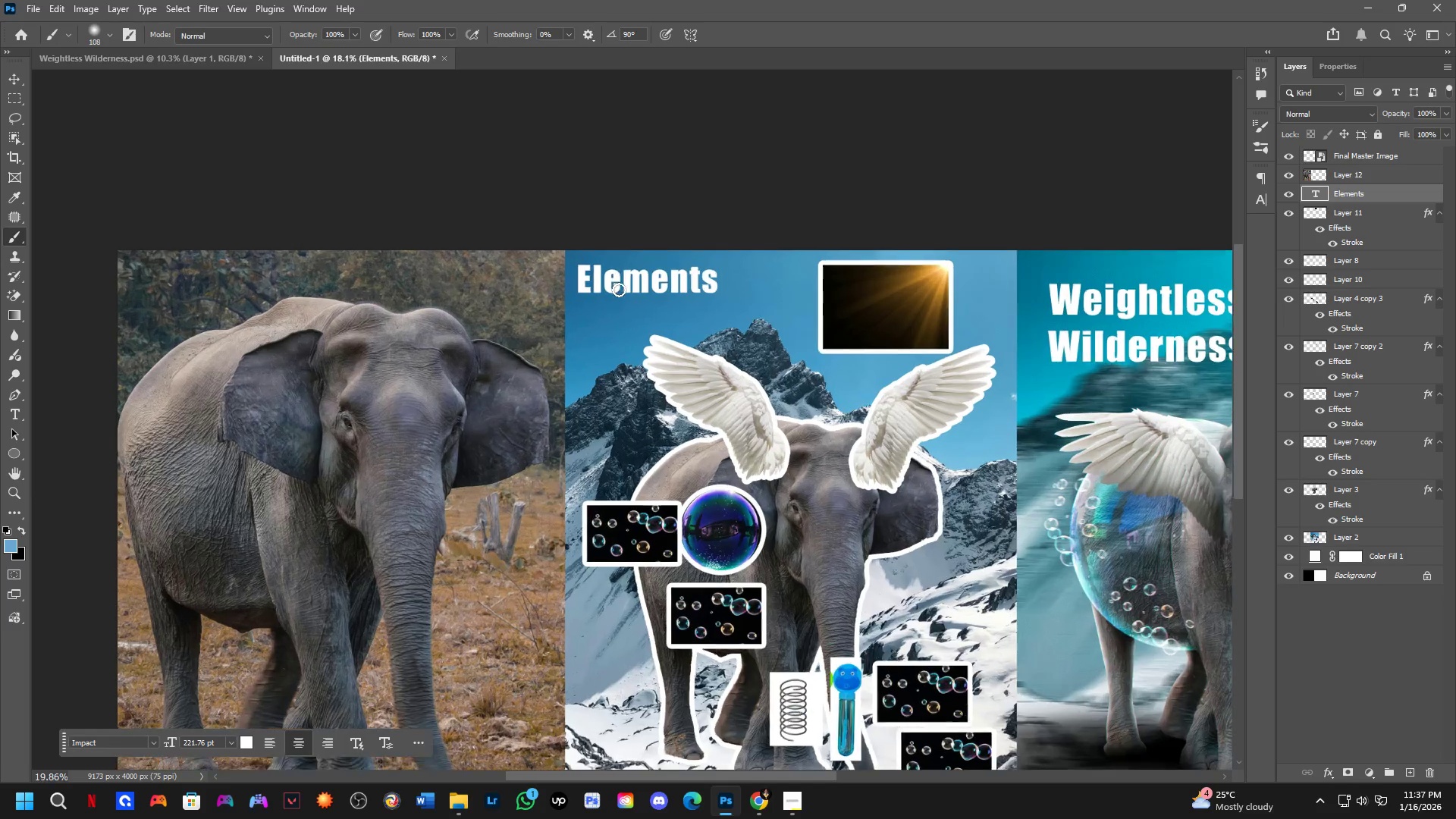 
left_click_drag(start_coordinate=[555, 348], to_coordinate=[582, 350])
 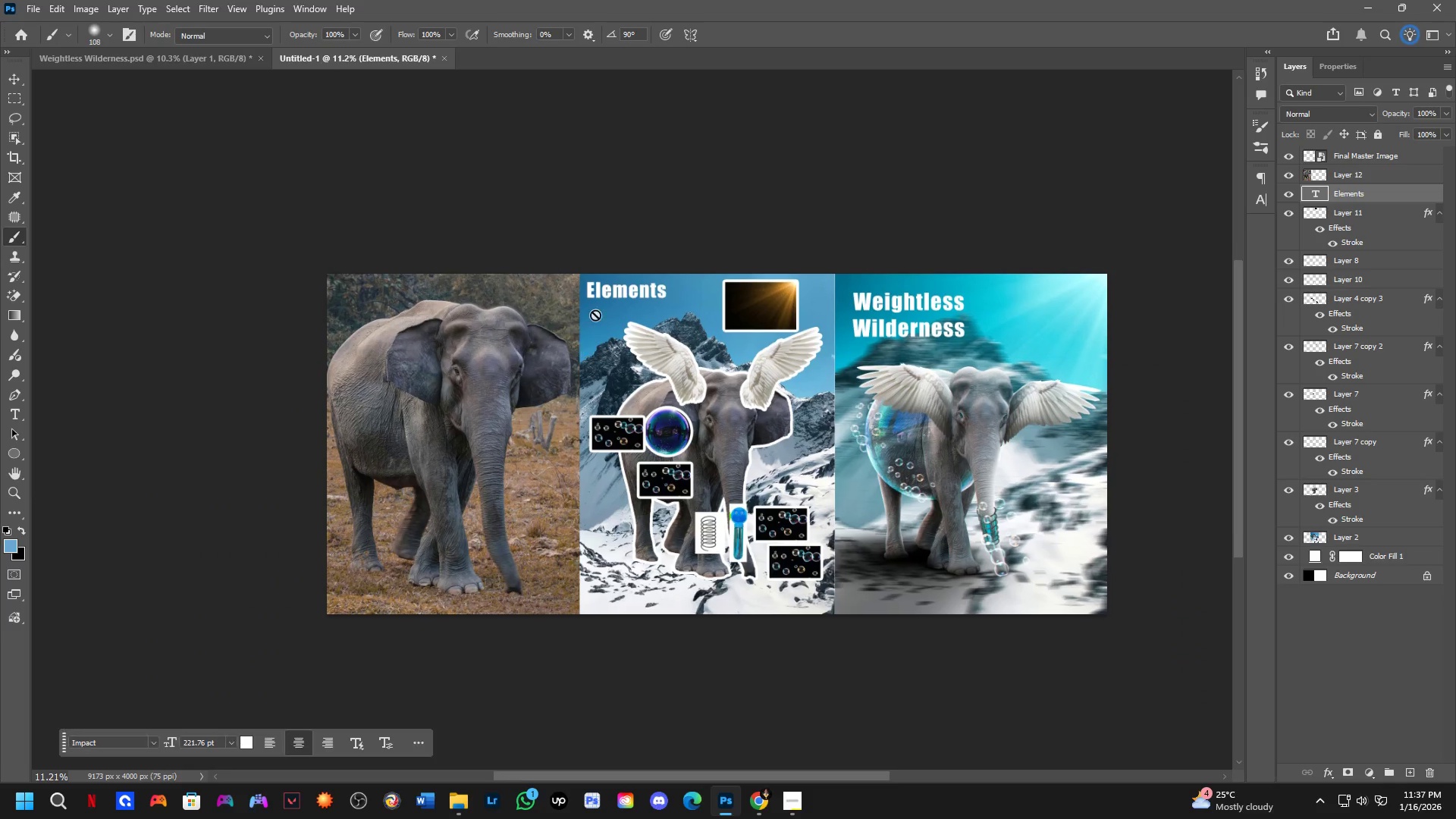 
scroll: coordinate [575, 306], scroll_direction: down, amount: 5.0
 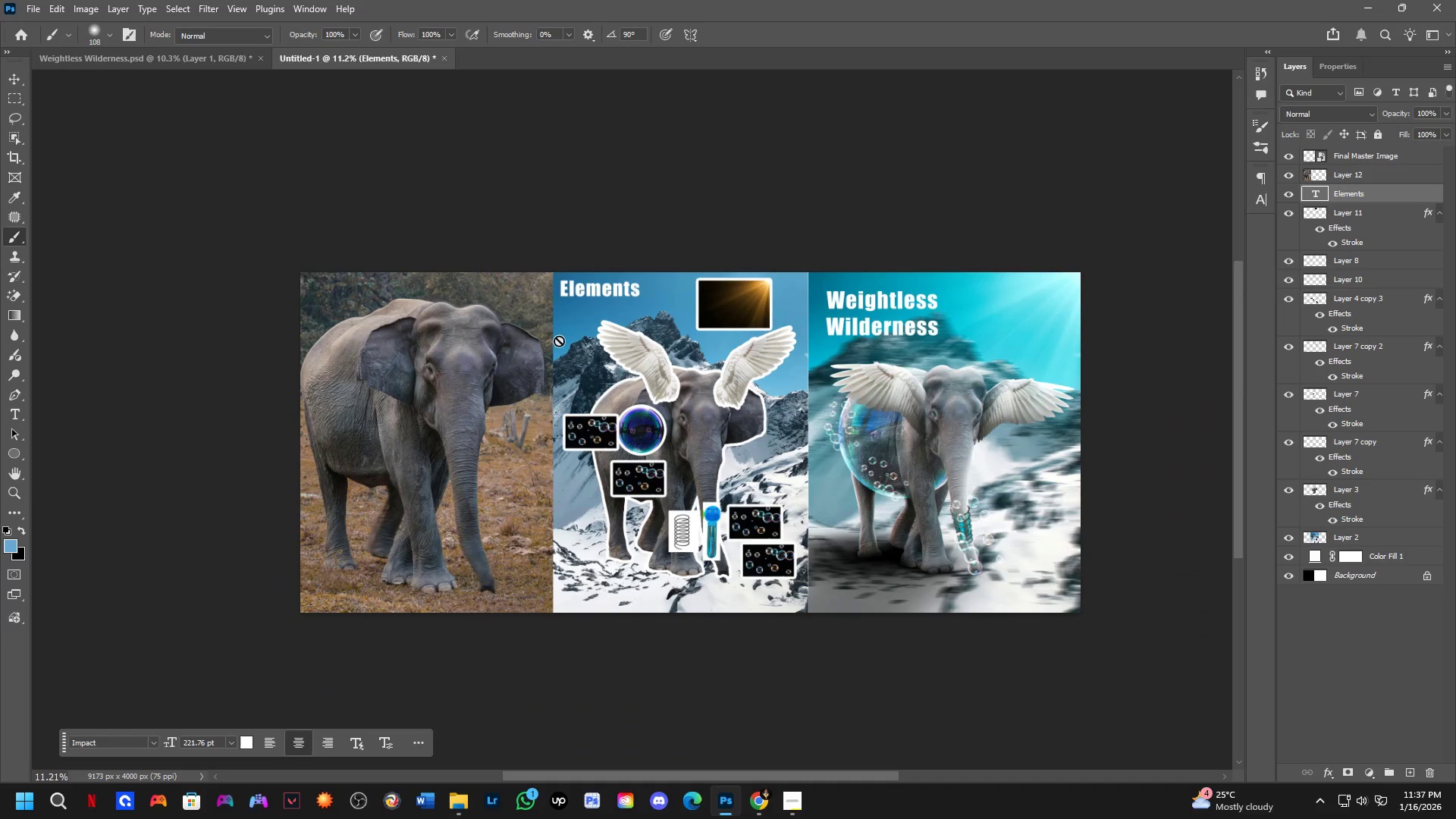 
hold_key(key=ControlLeft, duration=0.33)
 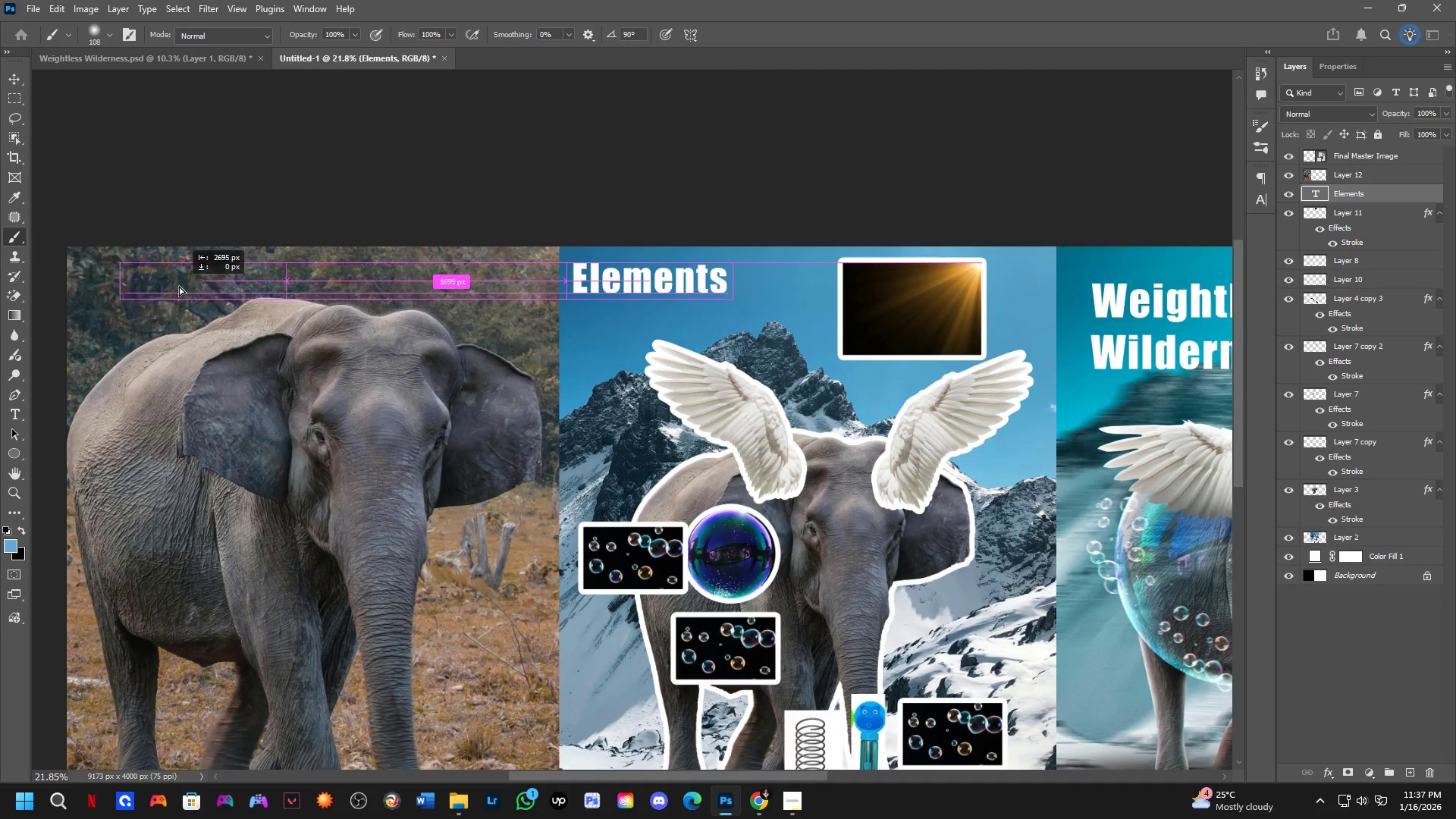 
key(Alt+Control+AltLeft)
 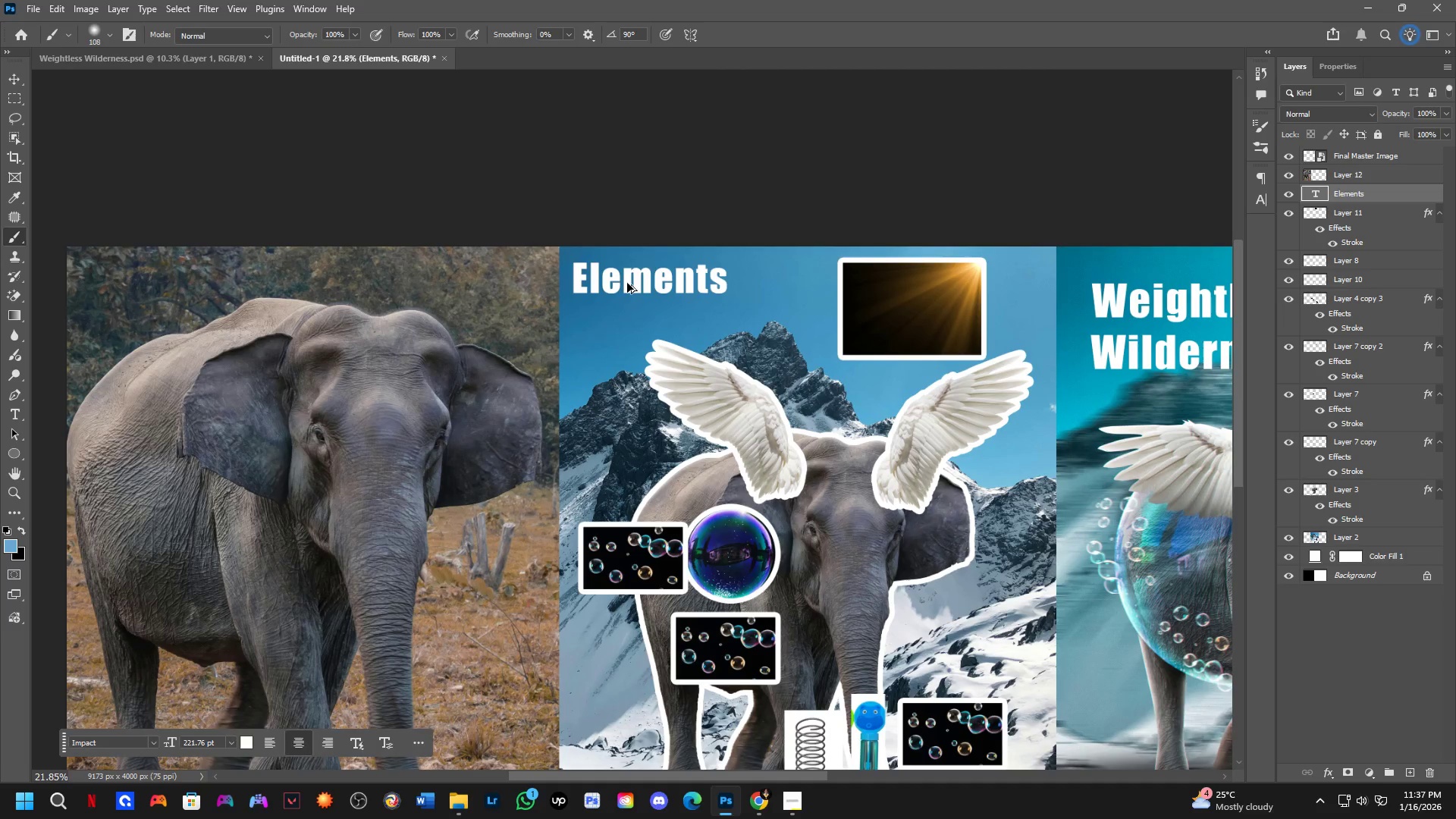 
scroll: coordinate [619, 289], scroll_direction: up, amount: 7.0
 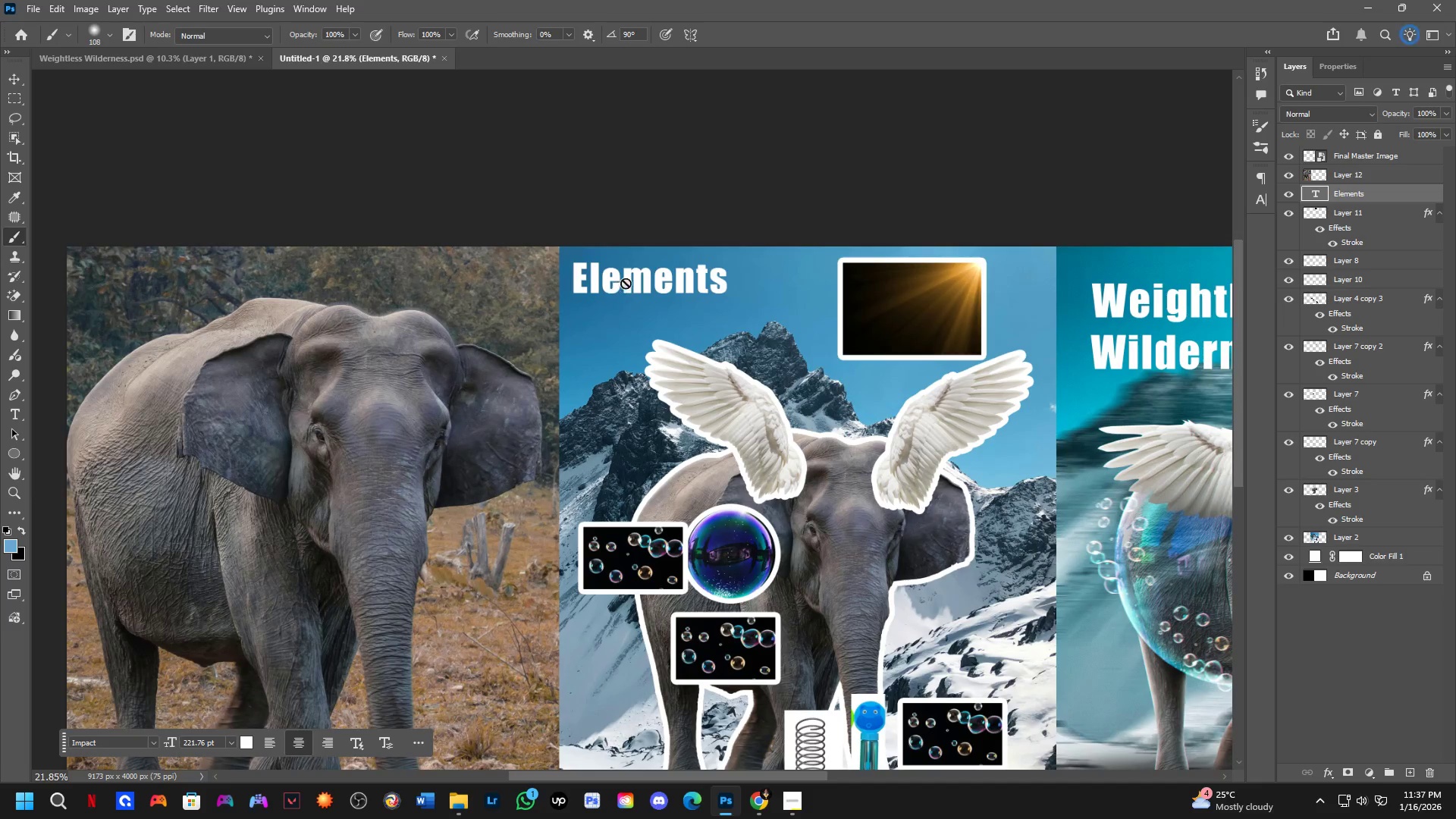 
left_click_drag(start_coordinate=[627, 283], to_coordinate=[157, 290])
 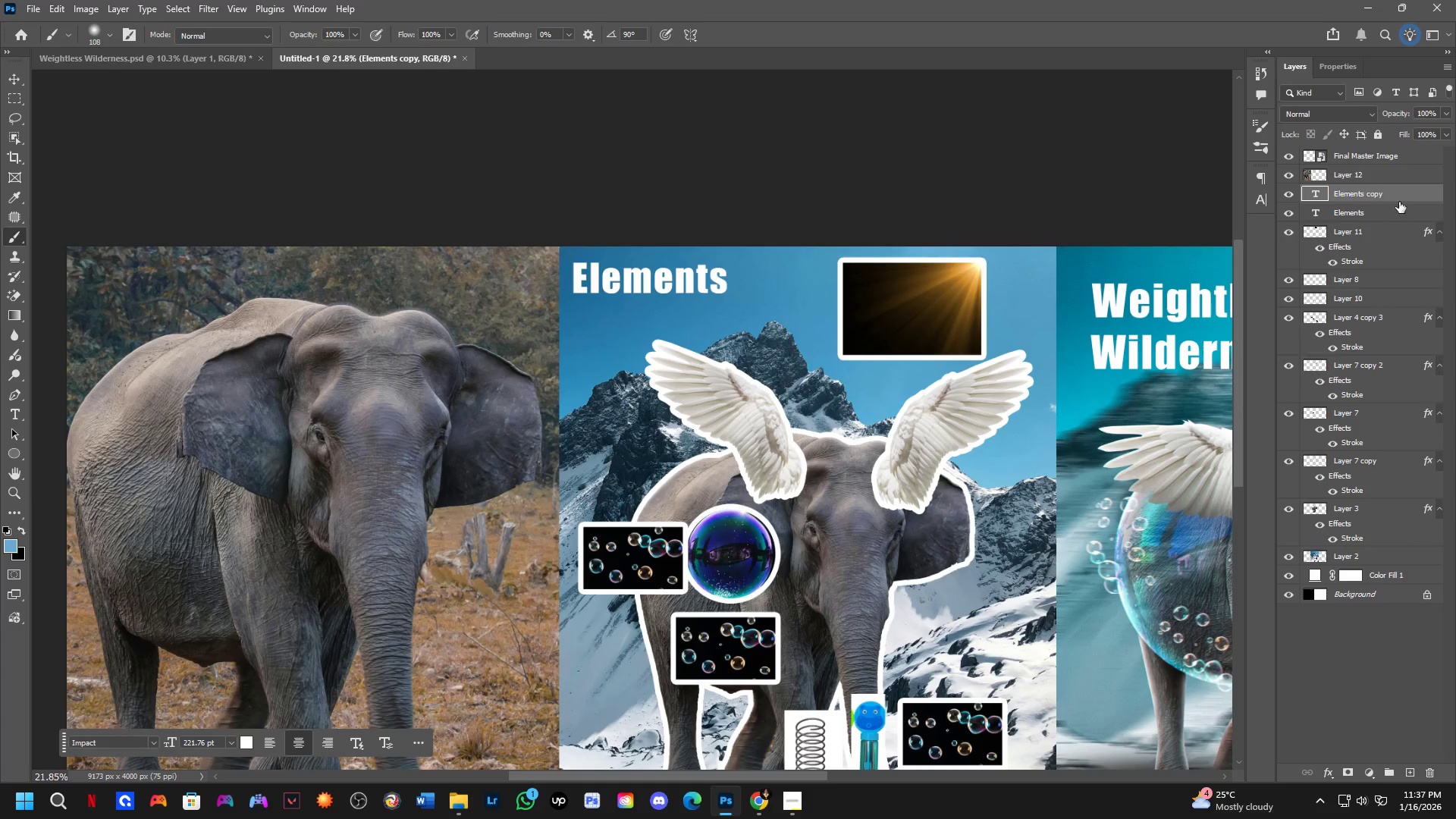 
left_click_drag(start_coordinate=[1400, 195], to_coordinate=[1402, 143])
 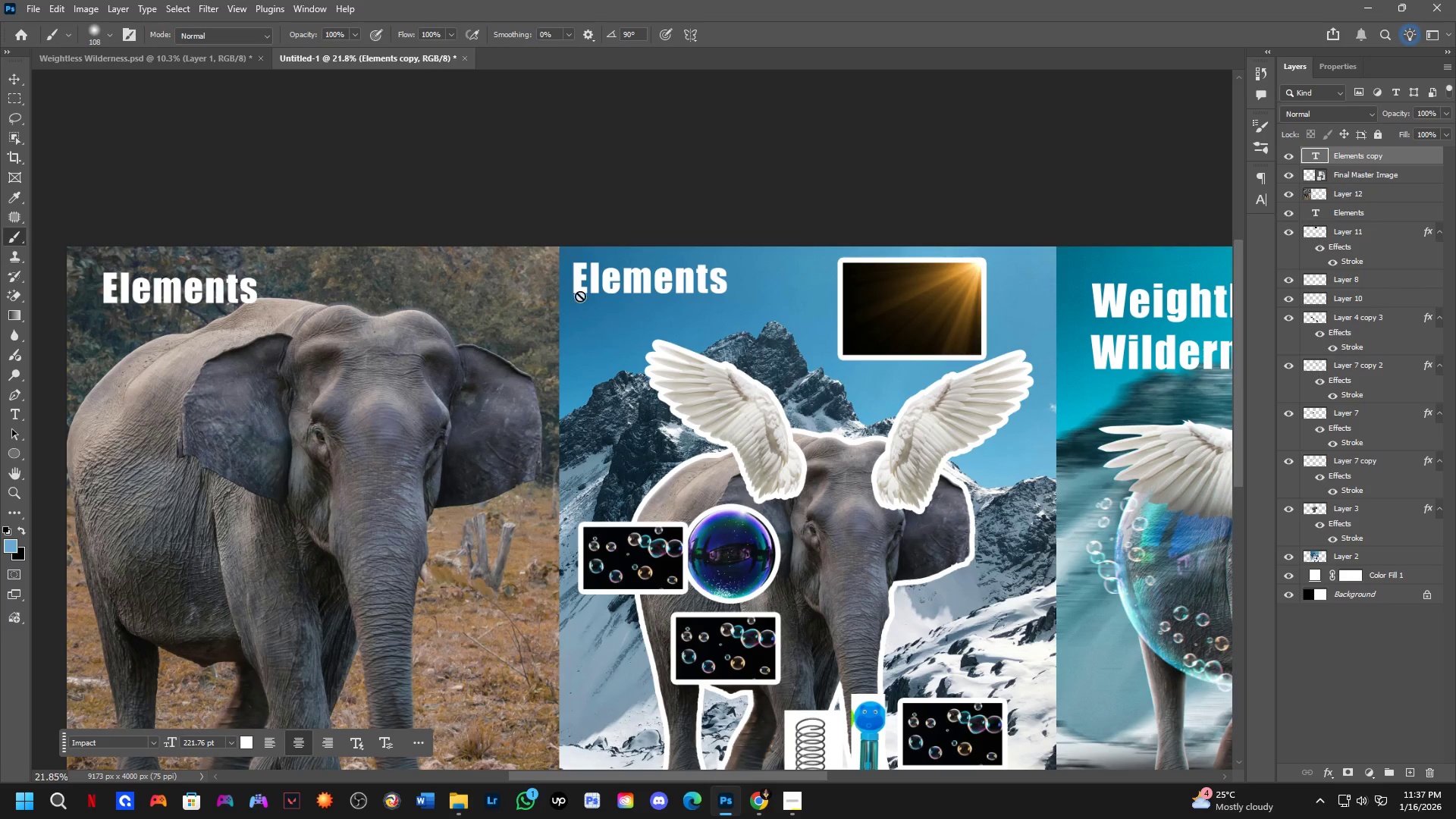 
hold_key(key=Space, duration=0.53)
 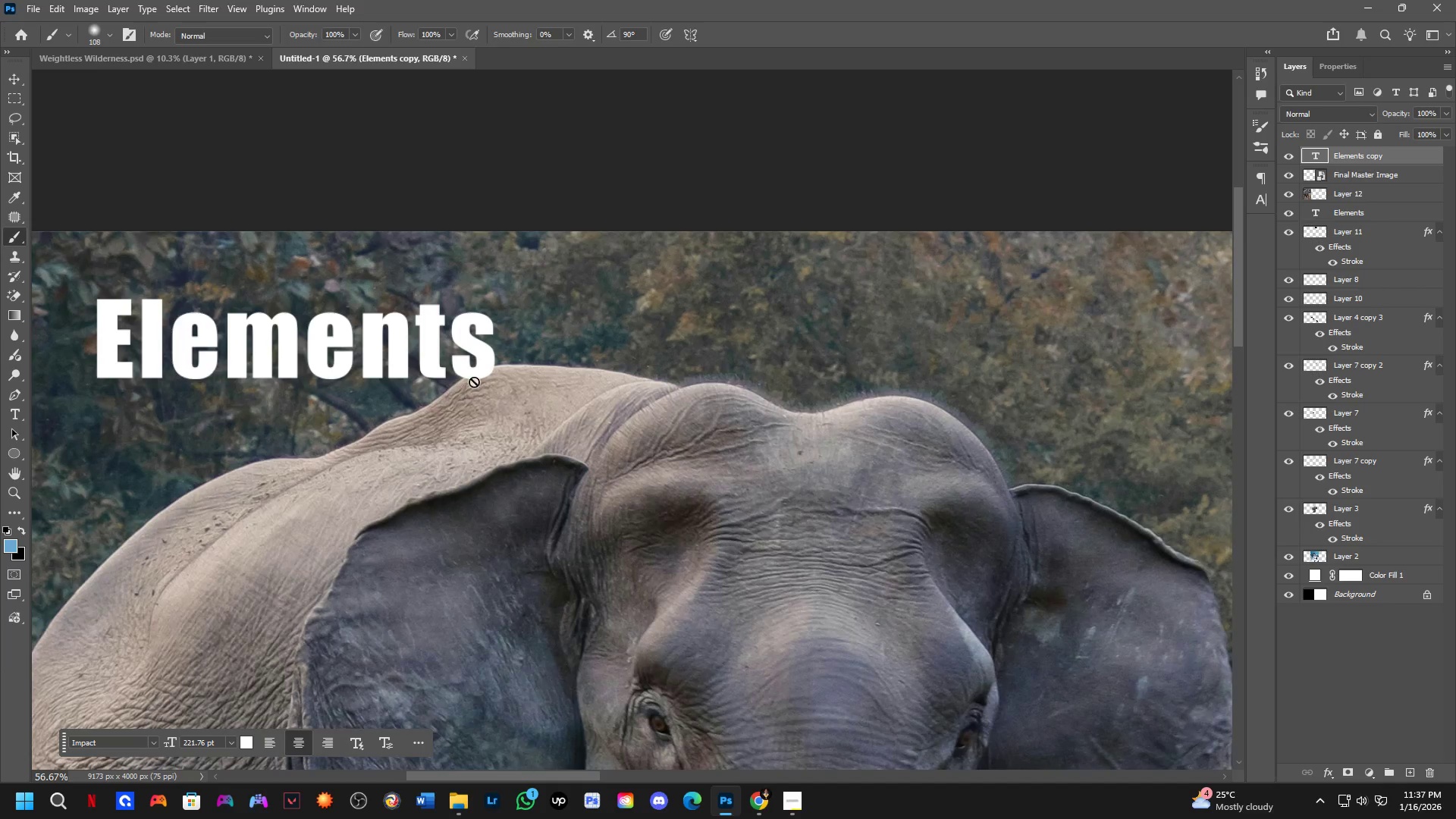 
left_click_drag(start_coordinate=[170, 325], to_coordinate=[504, 402])
 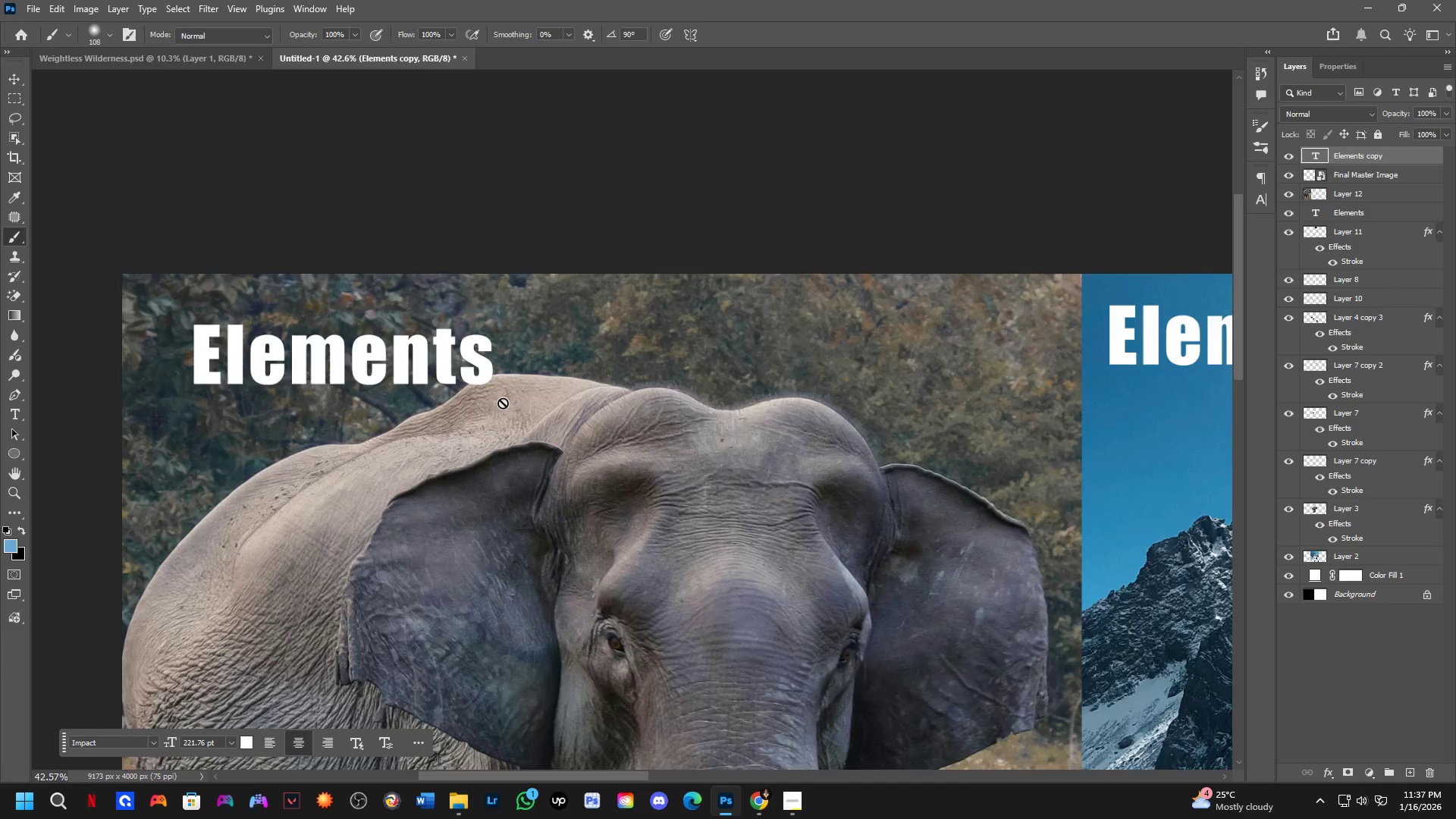 
scroll: coordinate [161, 319], scroll_direction: up, amount: 7.0
 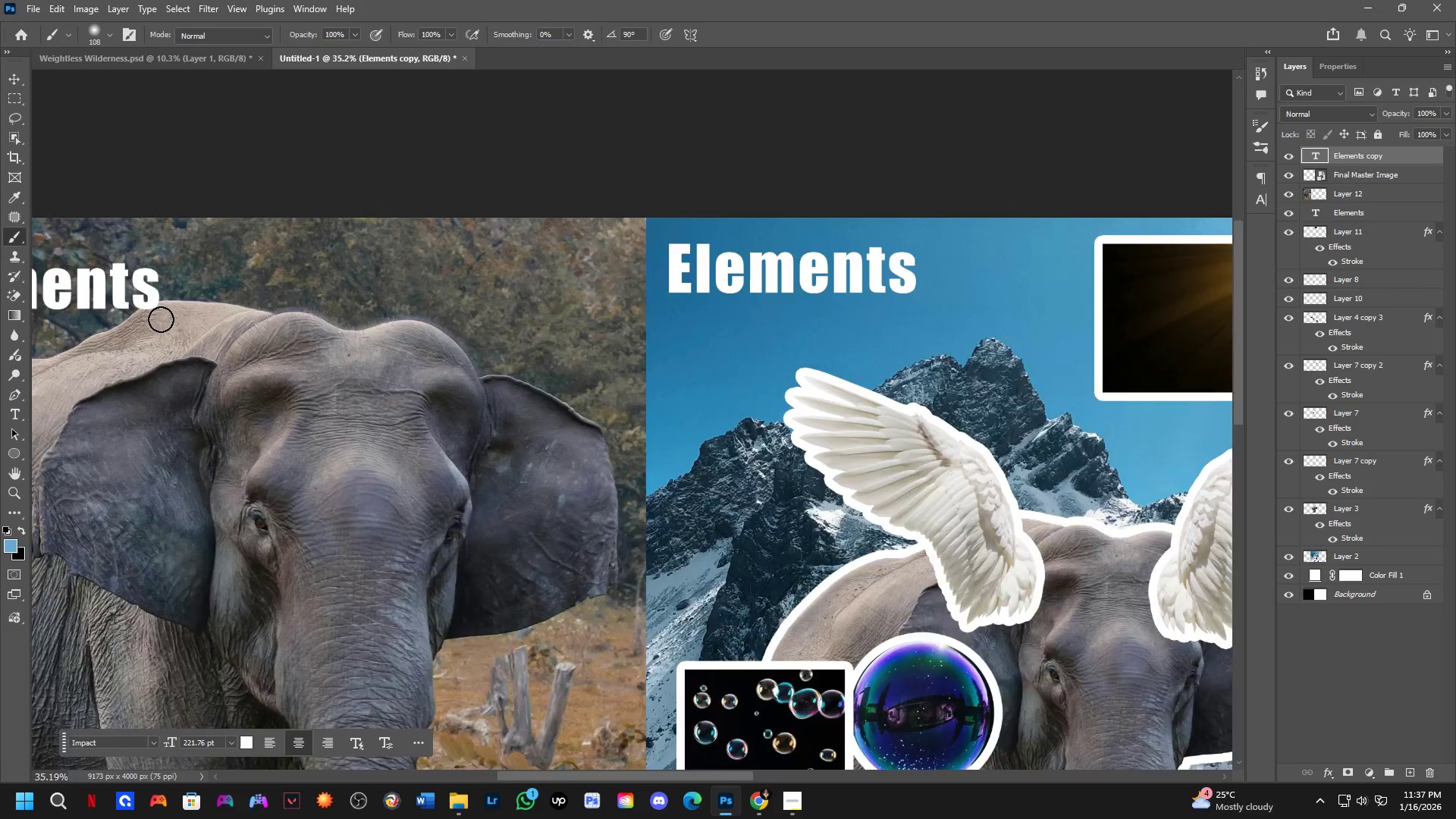 
key(T)
 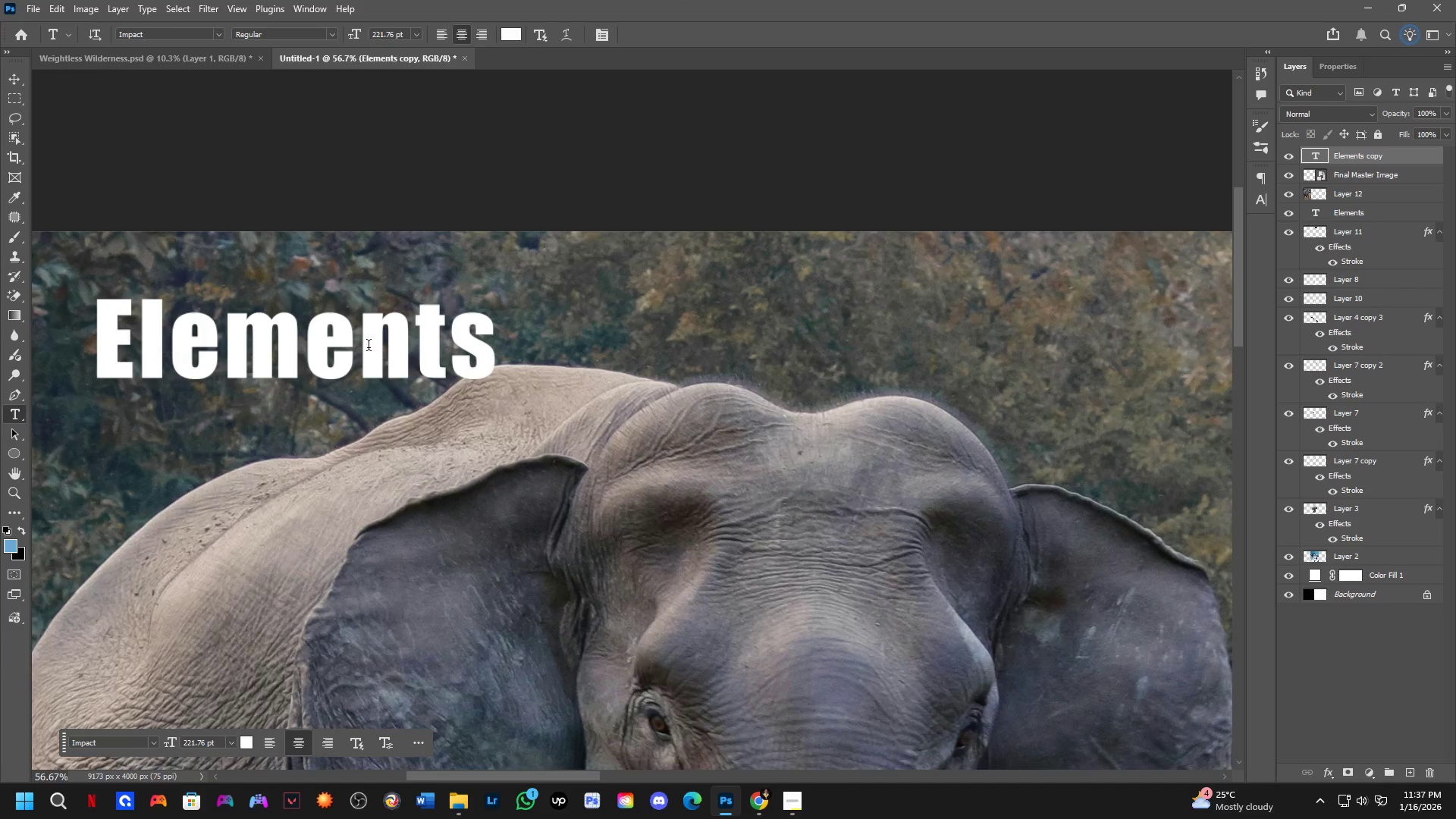 
scroll: coordinate [479, 400], scroll_direction: up, amount: 3.0
 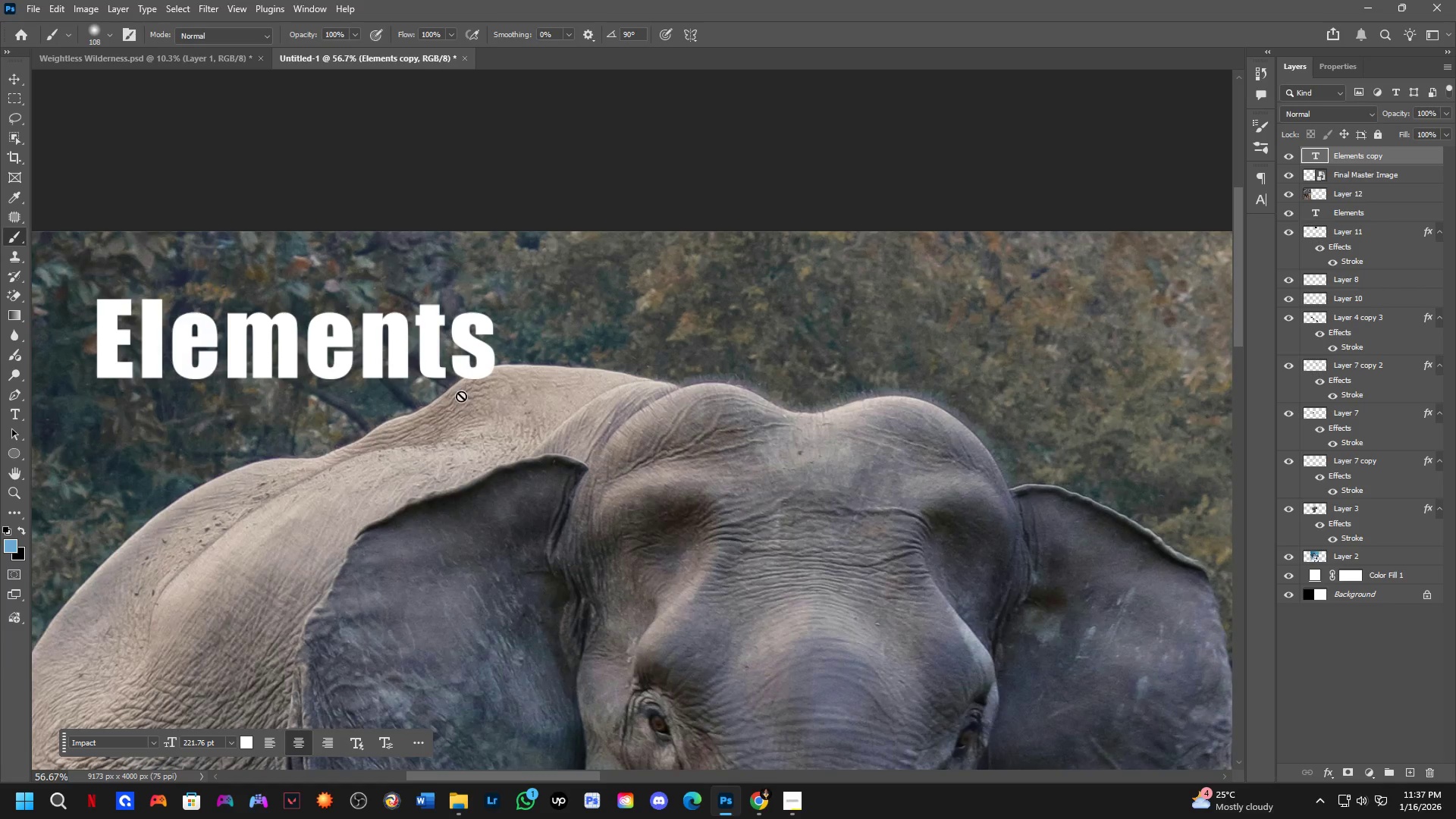 
left_click([369, 347])
 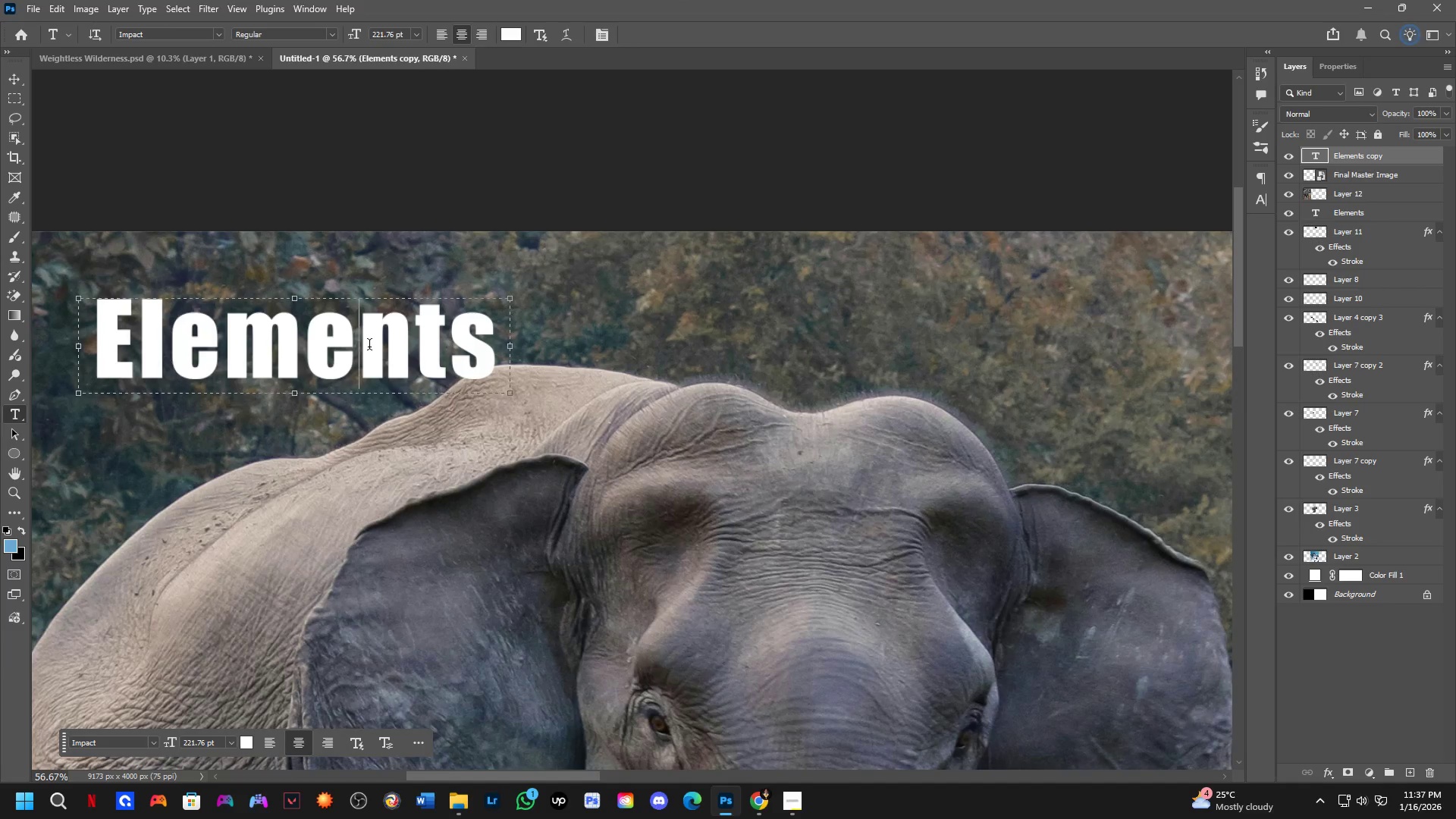 
key(Control+ControlLeft)
 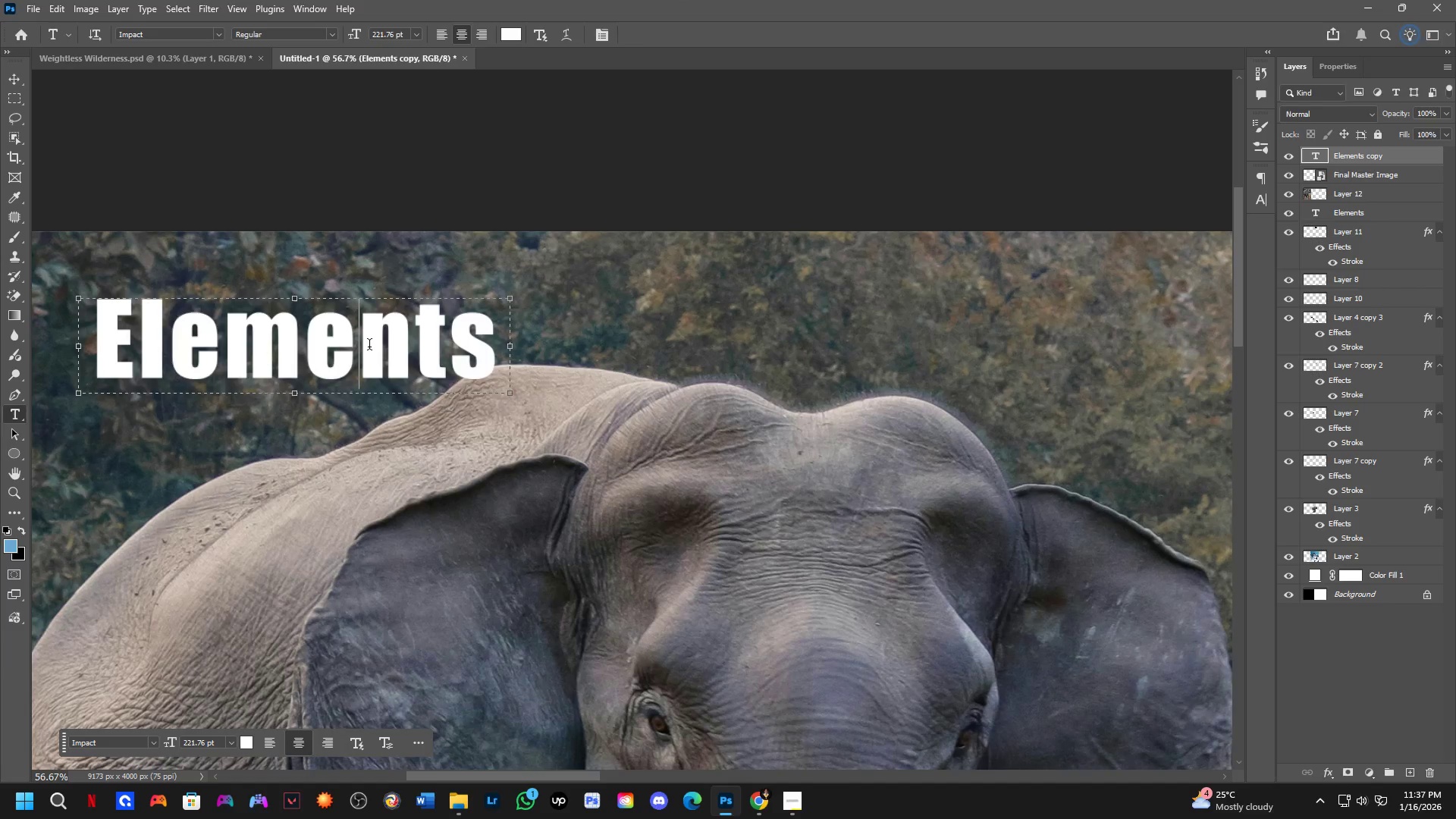 
key(Control+A)
 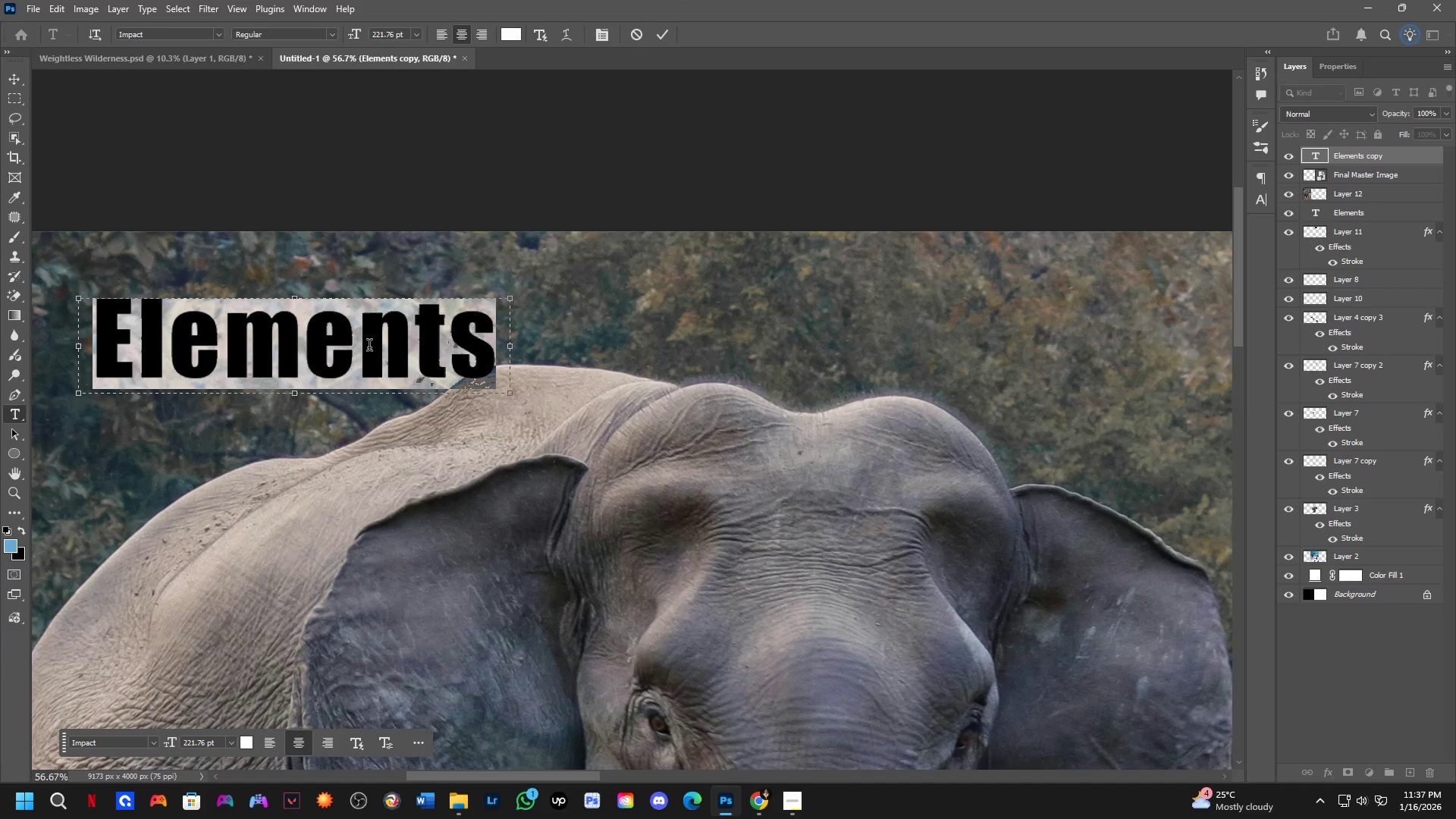 
type(Before)
key(NumpadEnter)
 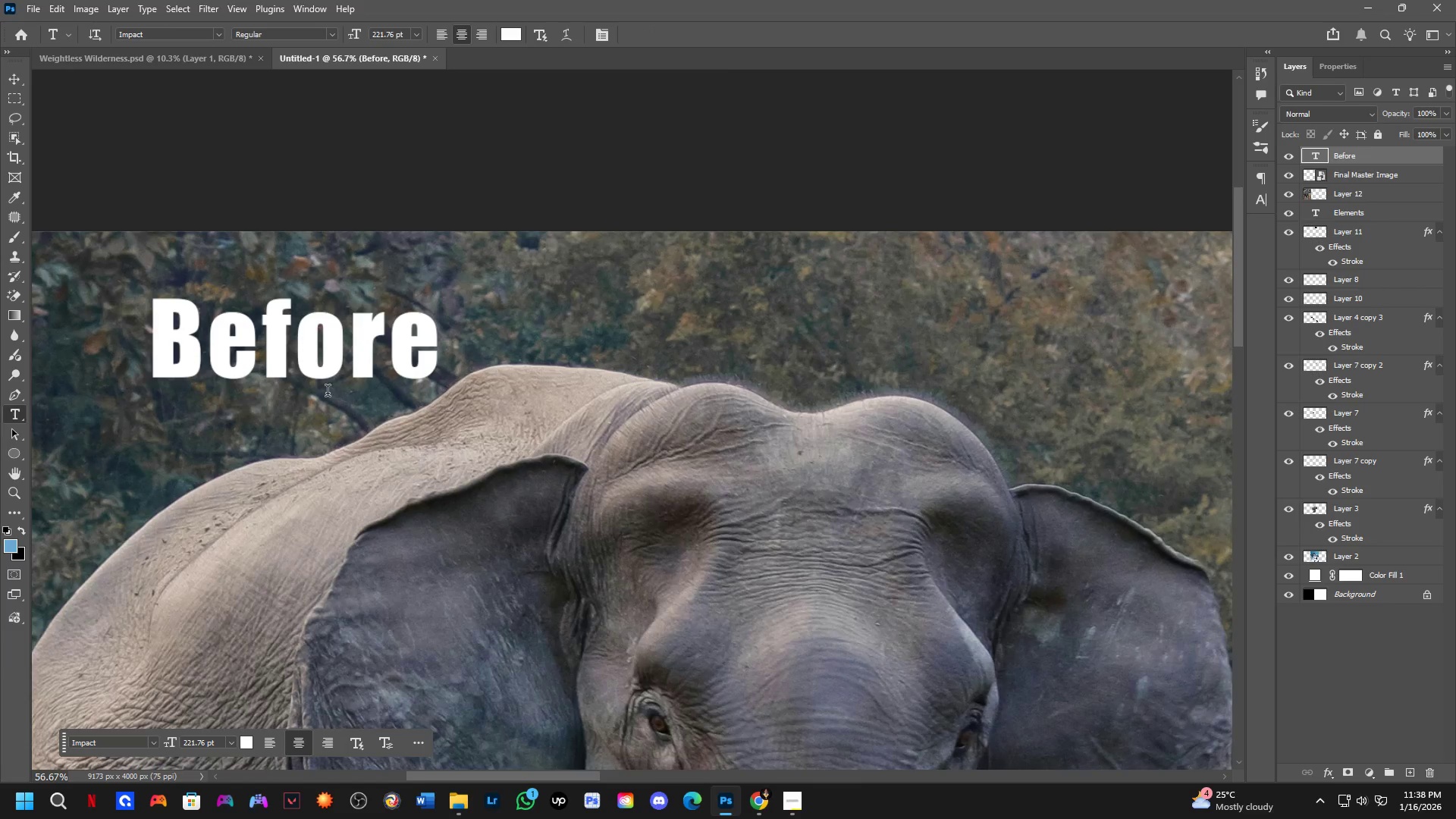 
hold_key(key=Space, duration=0.61)
 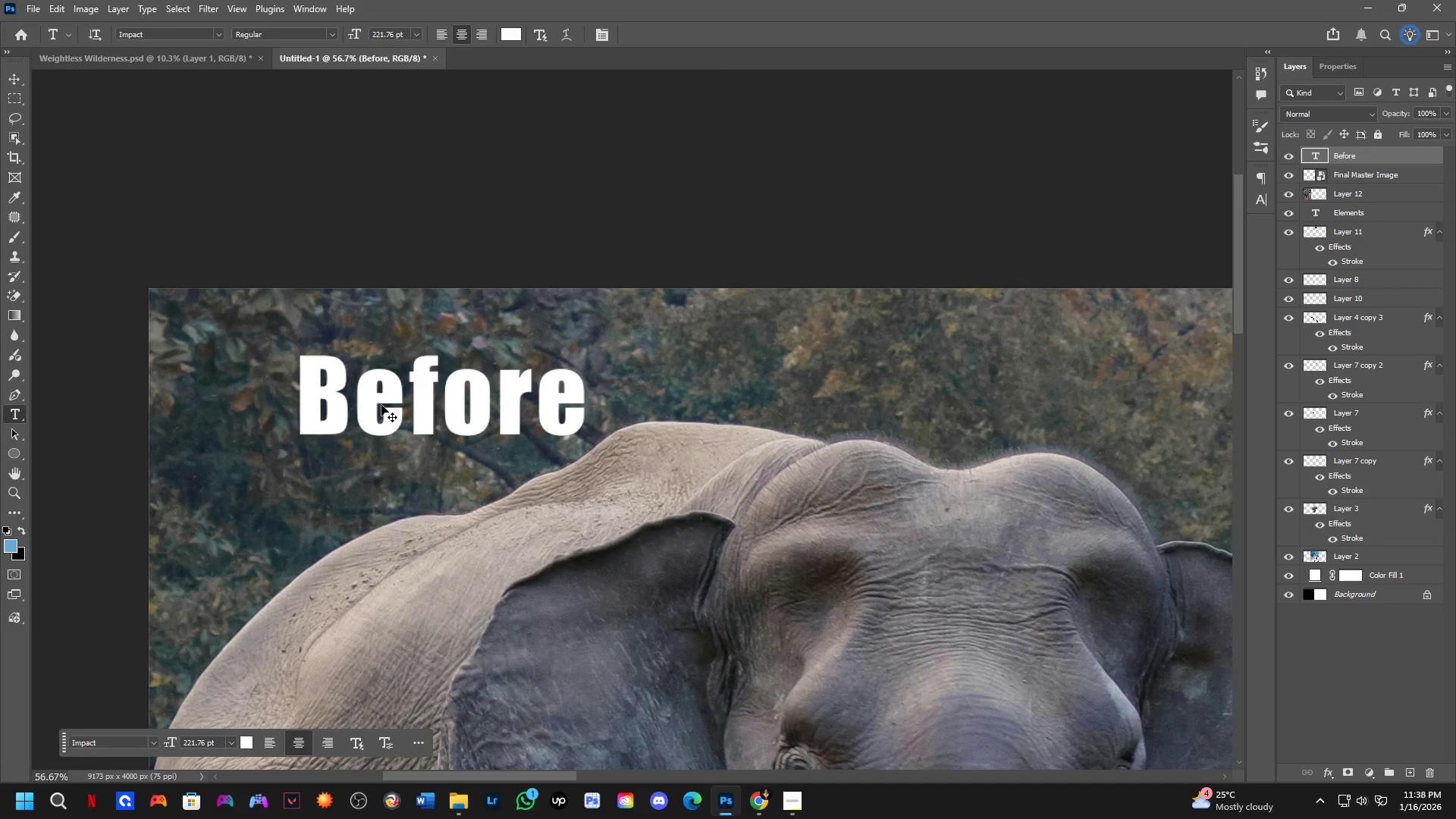 
scroll: coordinate [352, 383], scroll_direction: down, amount: 4.0
 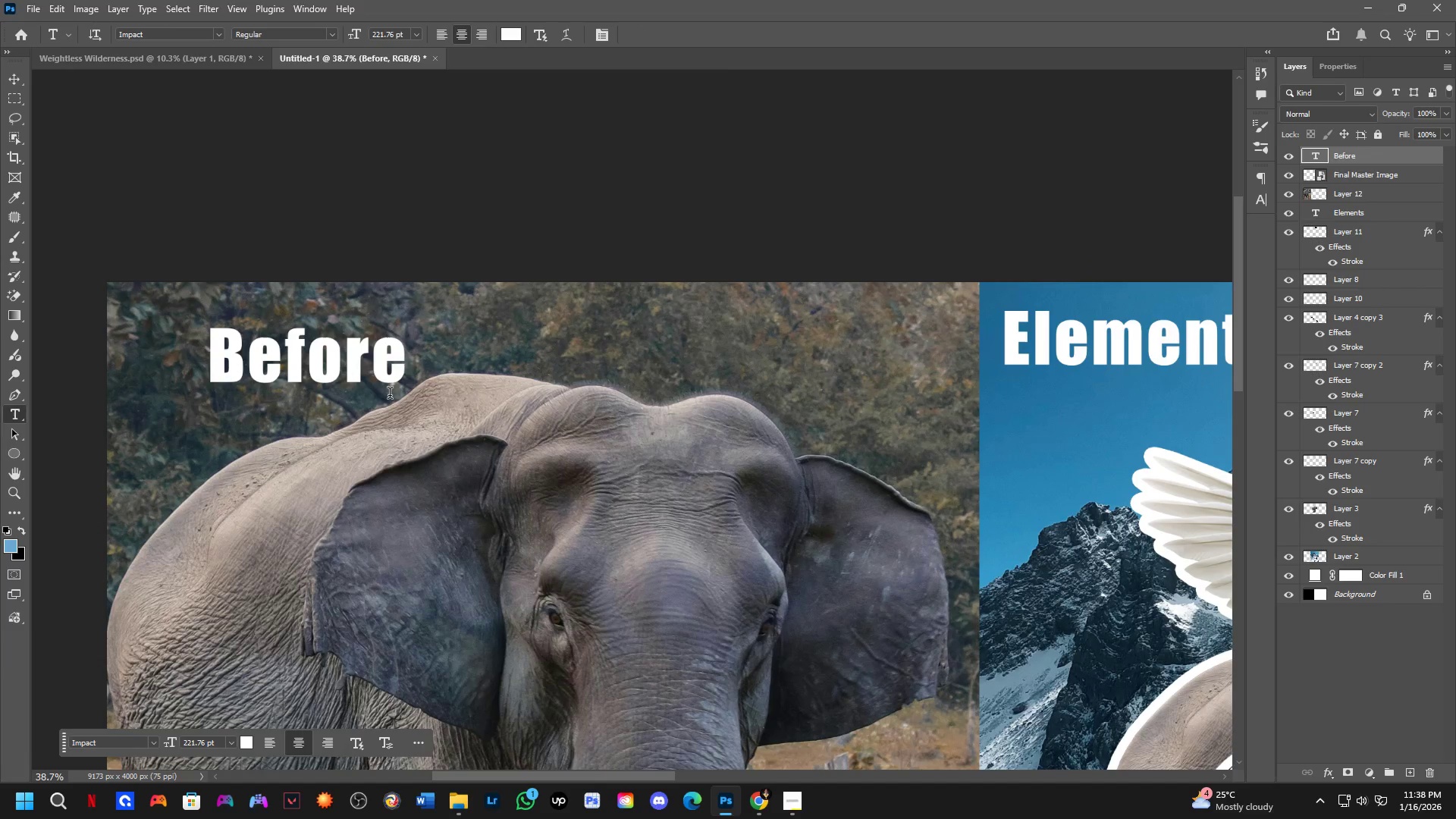 
left_click_drag(start_coordinate=[383, 416], to_coordinate=[504, 461])
 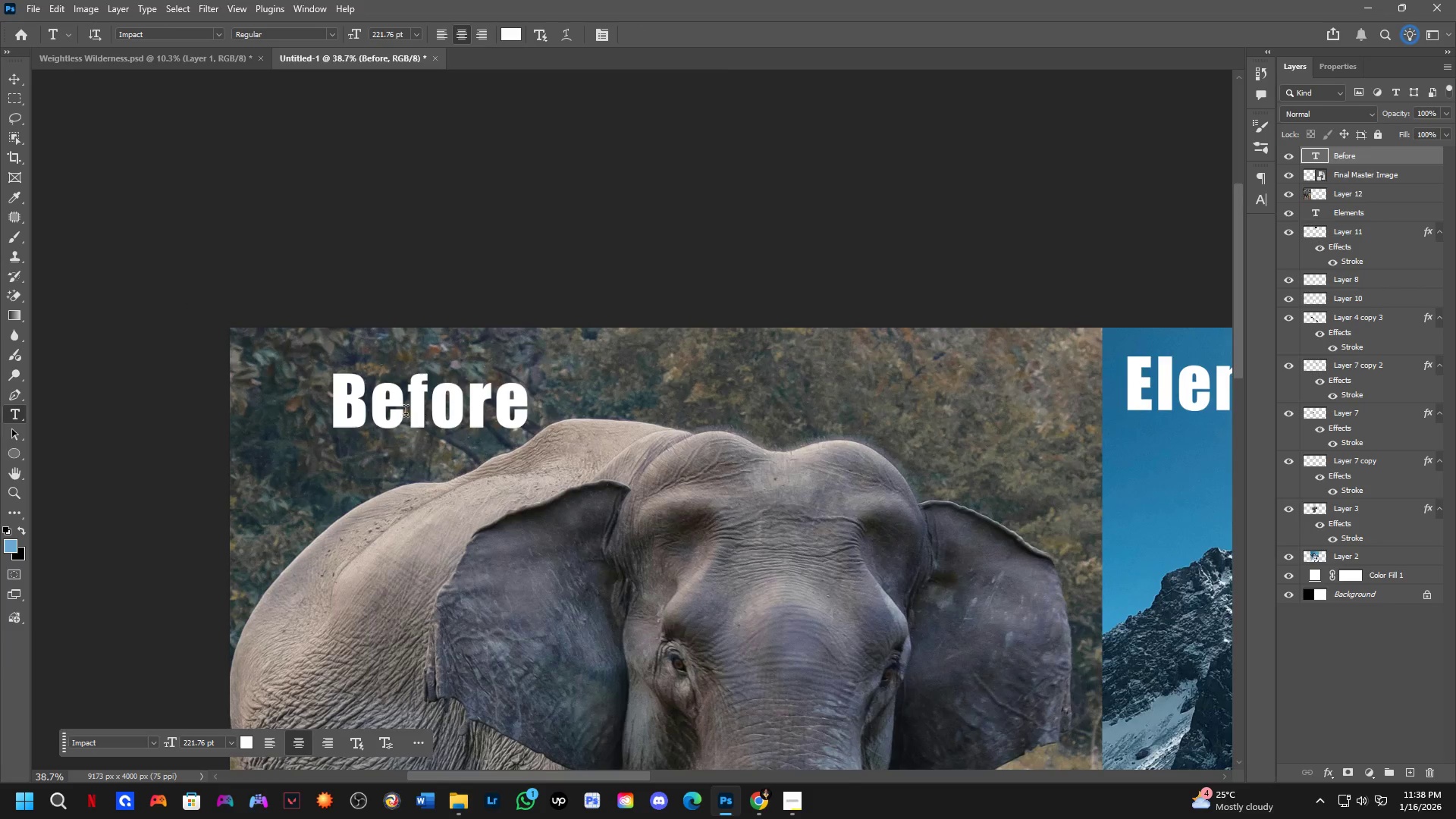 
hold_key(key=ControlLeft, duration=0.83)
 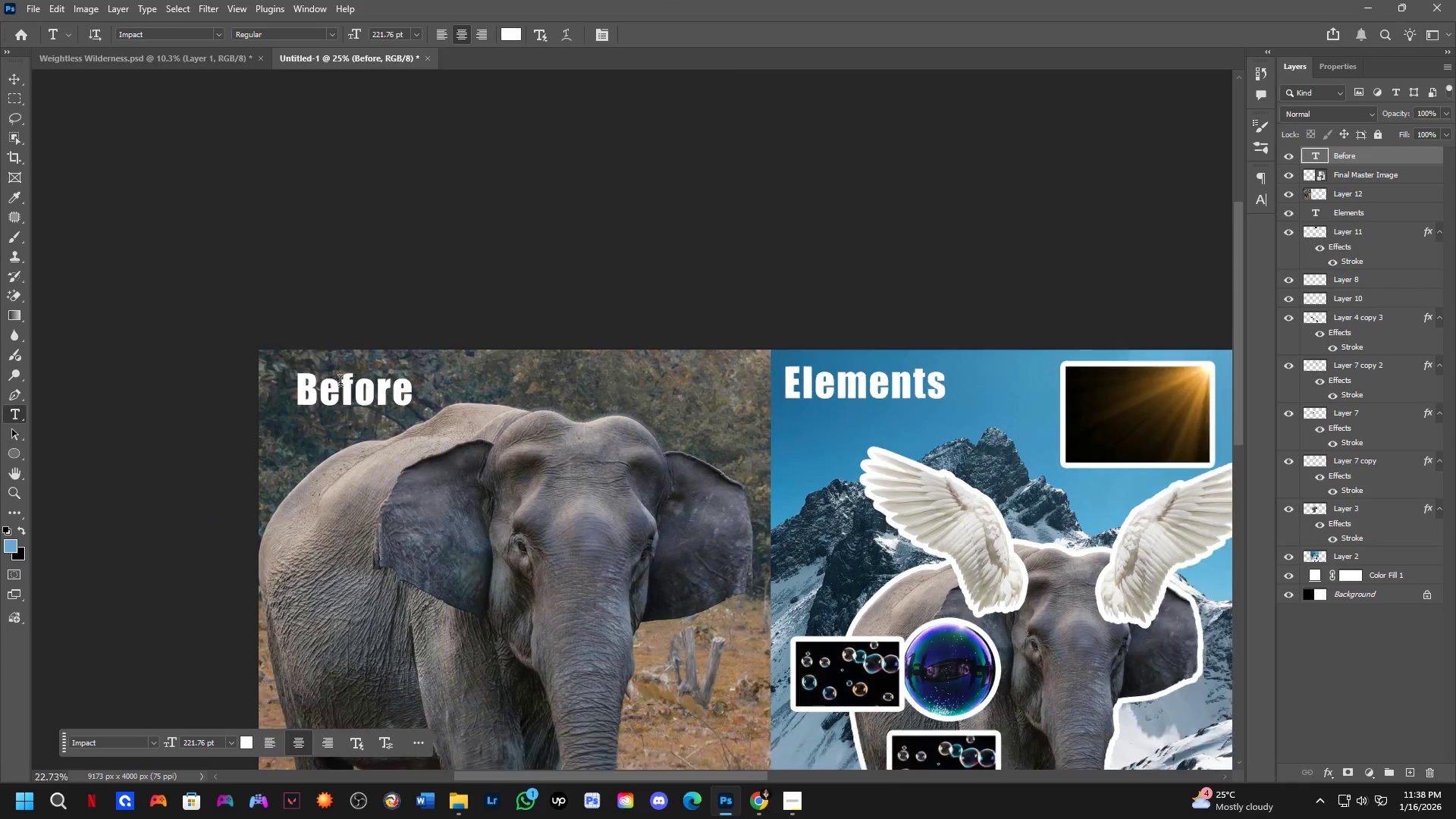 
scroll: coordinate [397, 412], scroll_direction: up, amount: 4.0
 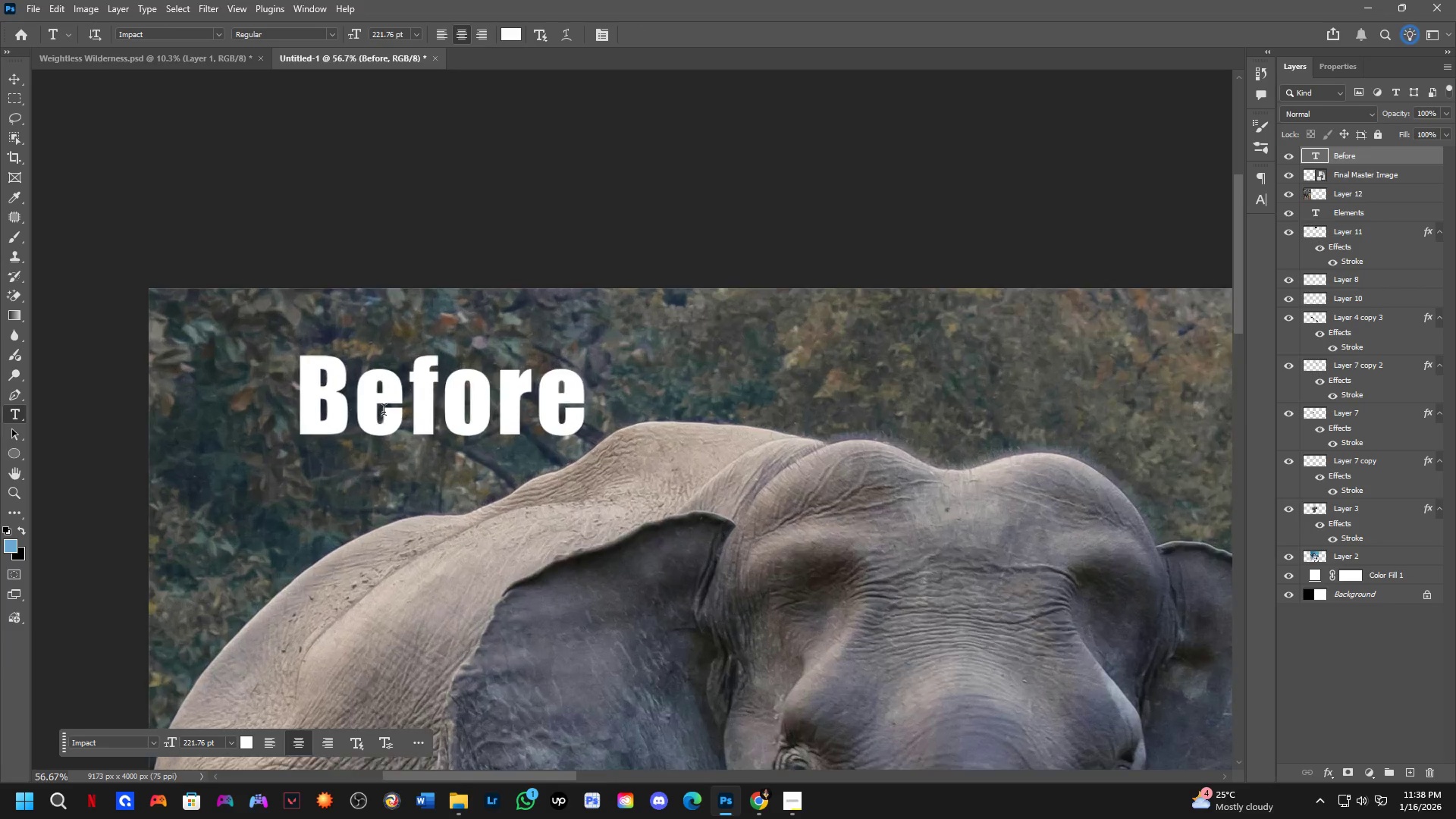 
left_click_drag(start_coordinate=[384, 401], to_coordinate=[330, 394])
 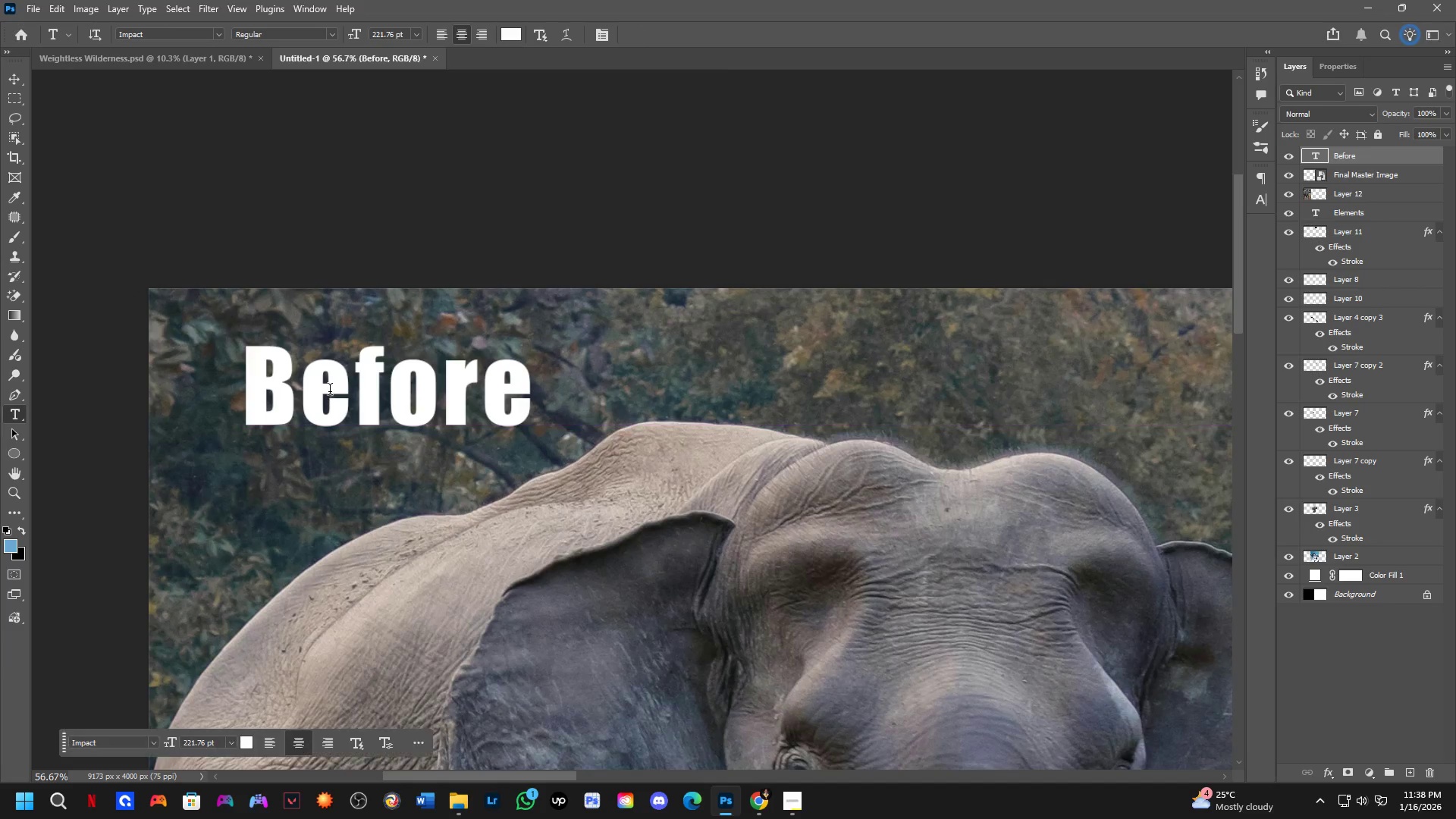 
key(Shift+ShiftLeft)
 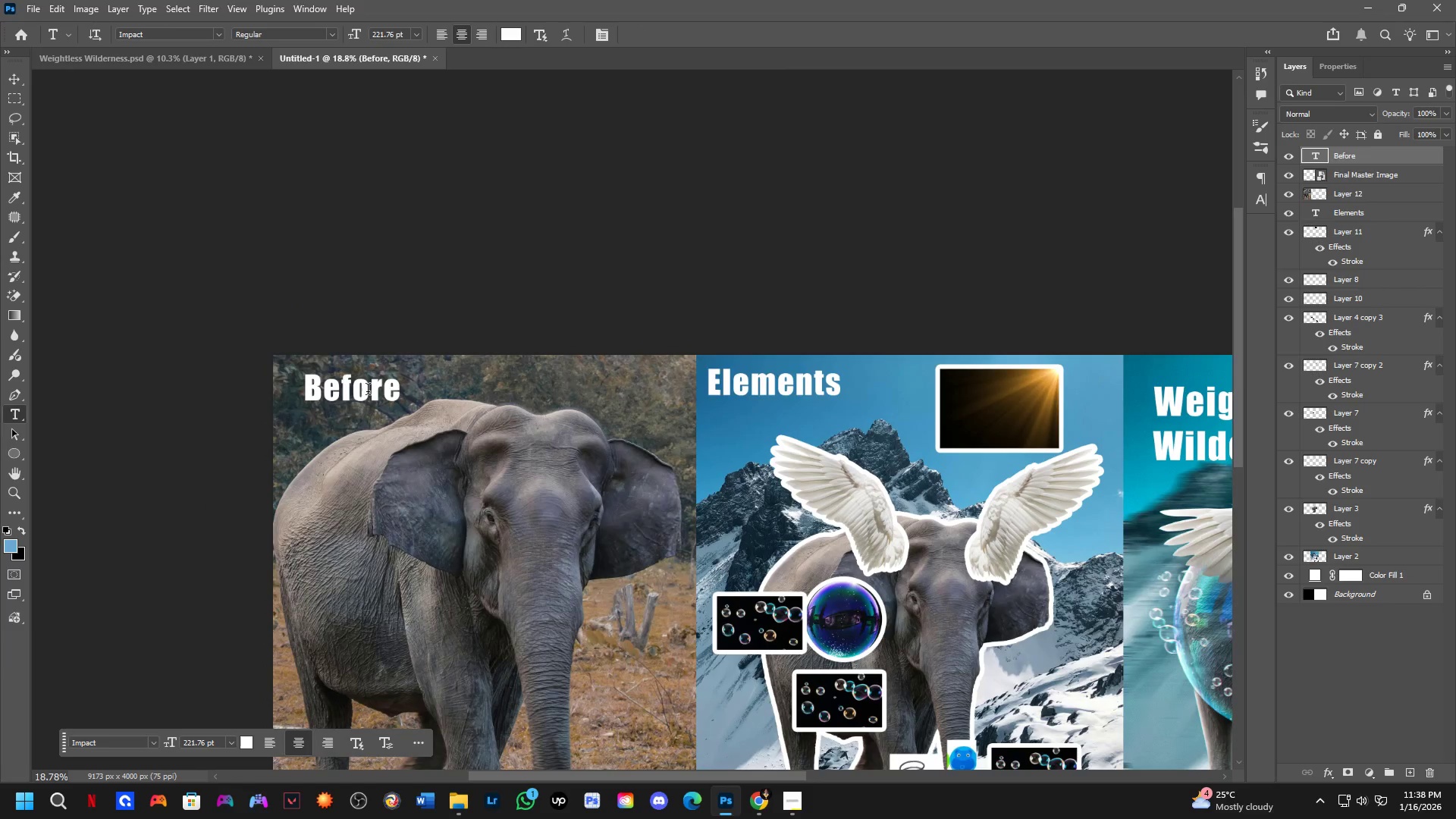 
hold_key(key=Space, duration=0.52)
 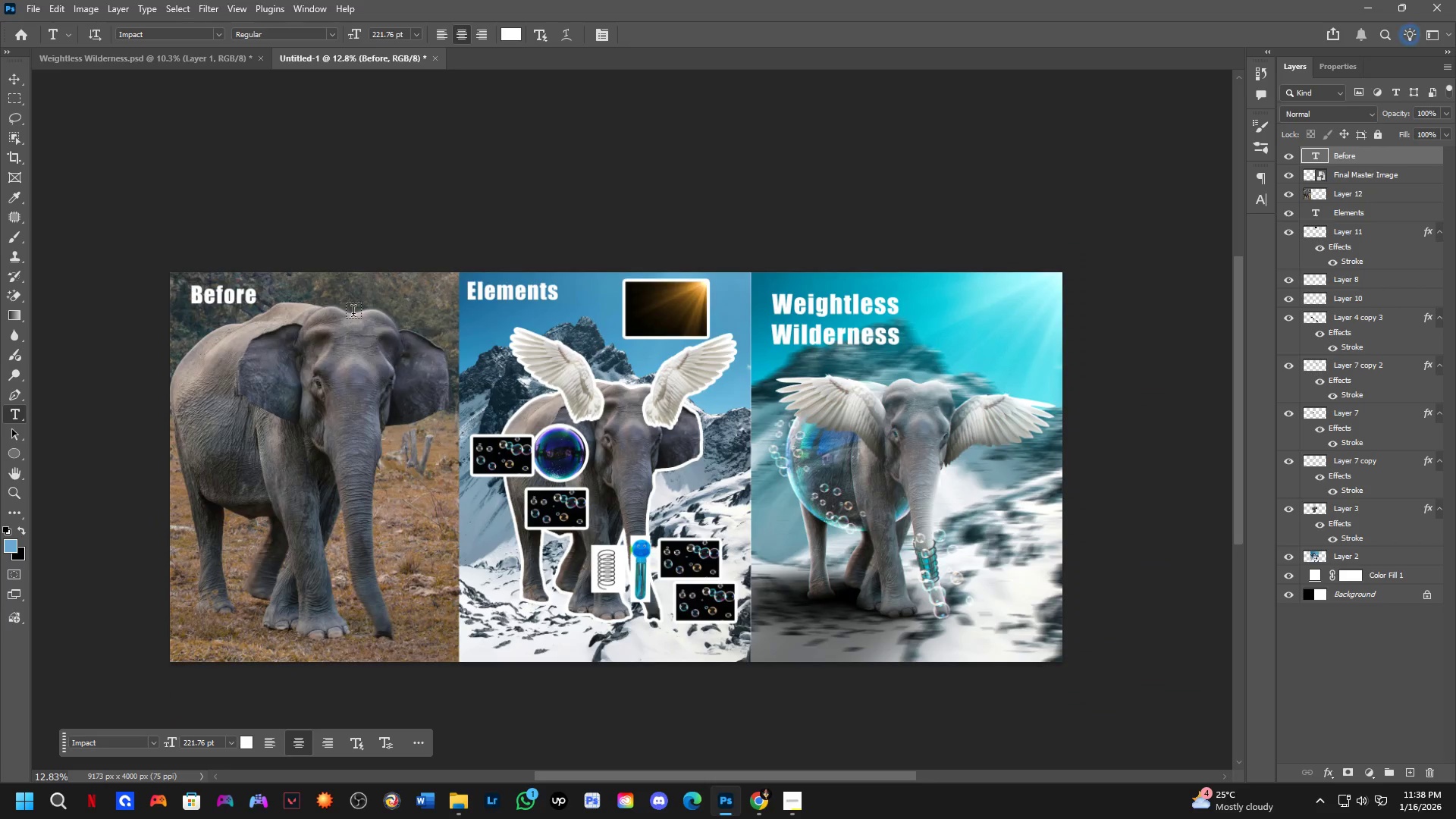 
left_click_drag(start_coordinate=[577, 476], to_coordinate=[377, 355])
 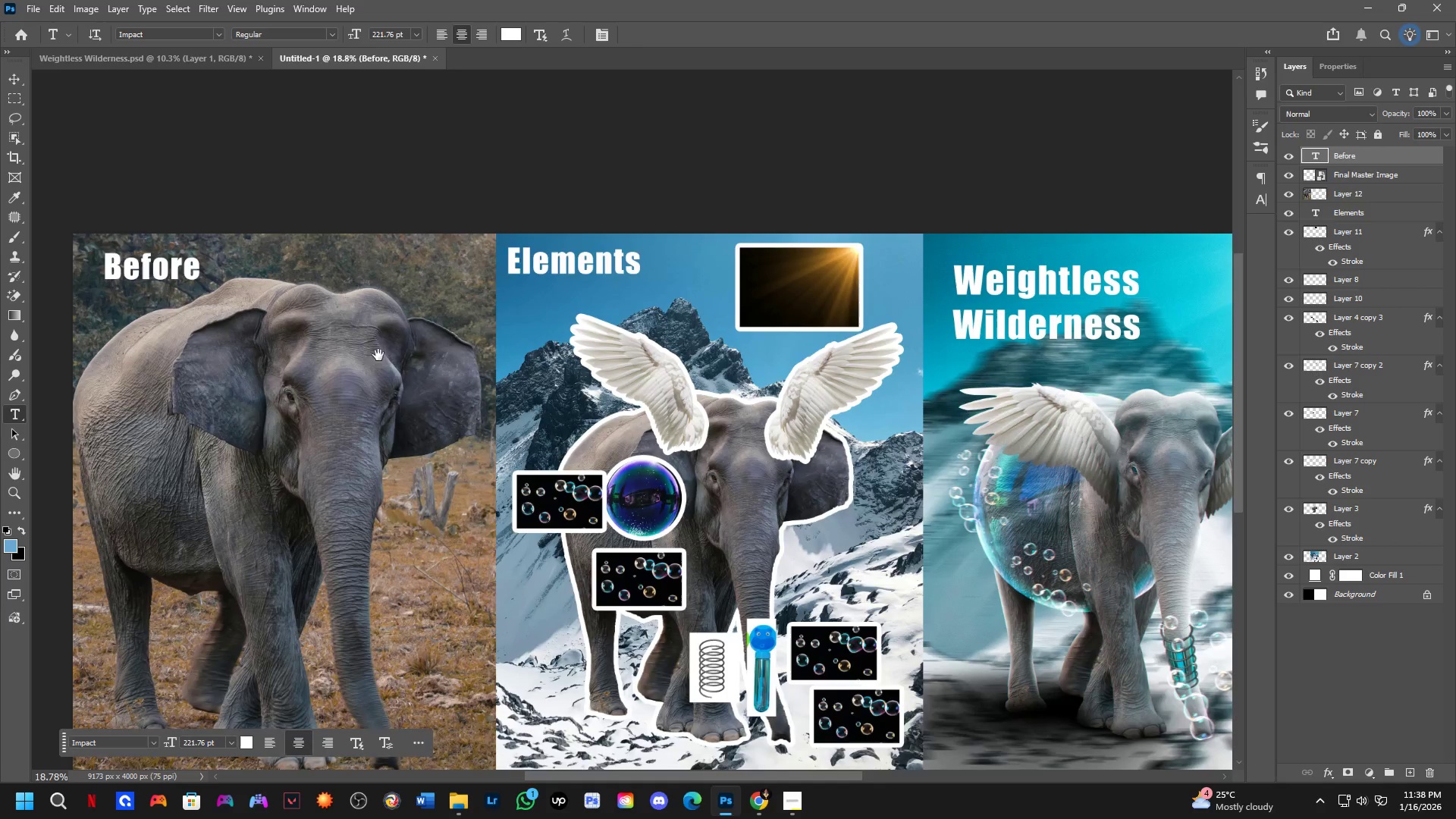 
scroll: coordinate [380, 355], scroll_direction: down, amount: 11.0
 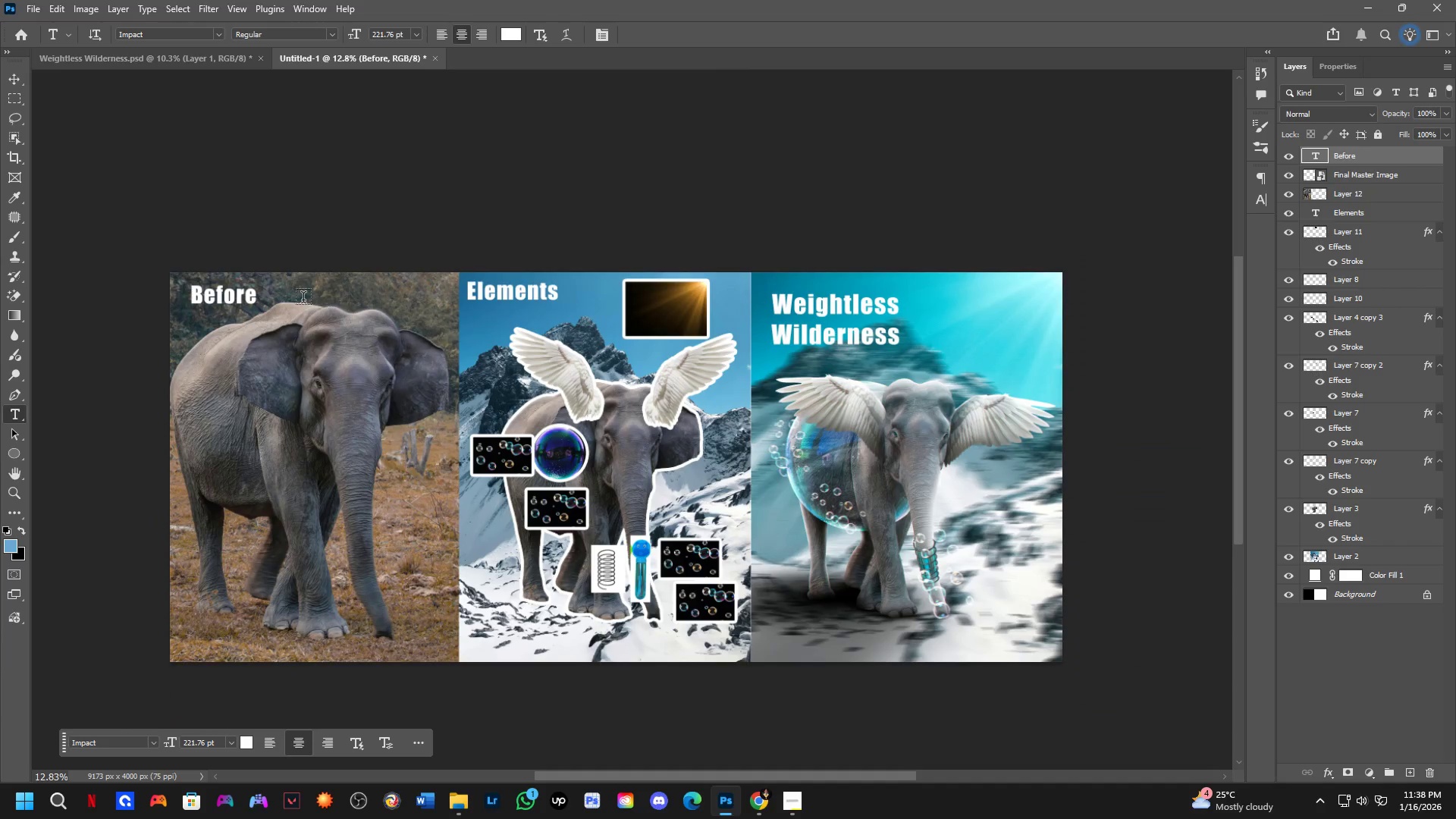 
hold_key(key=ControlLeft, duration=1.5)
left_click_drag(start_coordinate=[240, 297], to_coordinate=[422, 642])
 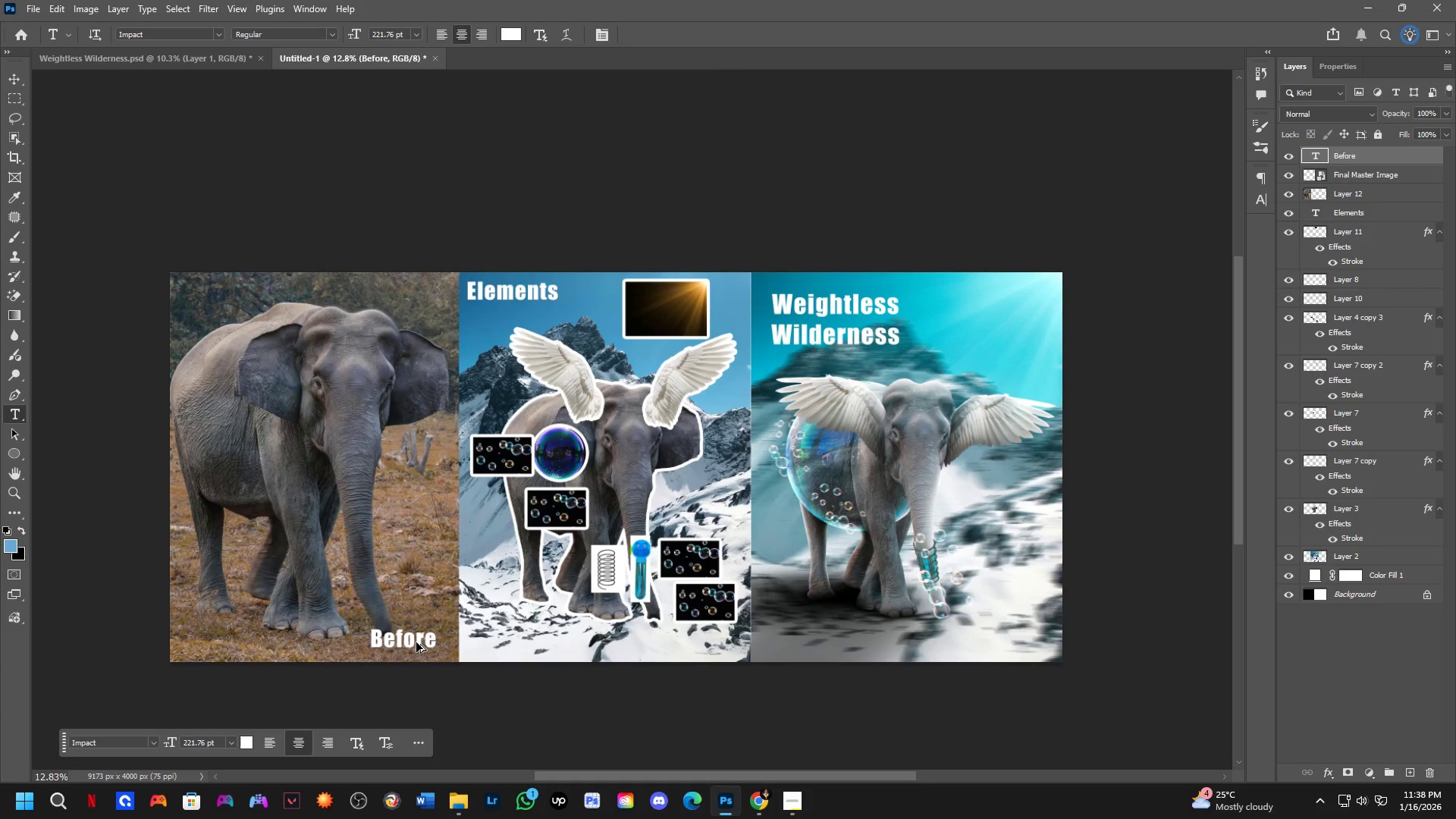 
hold_key(key=ControlLeft, duration=0.81)
 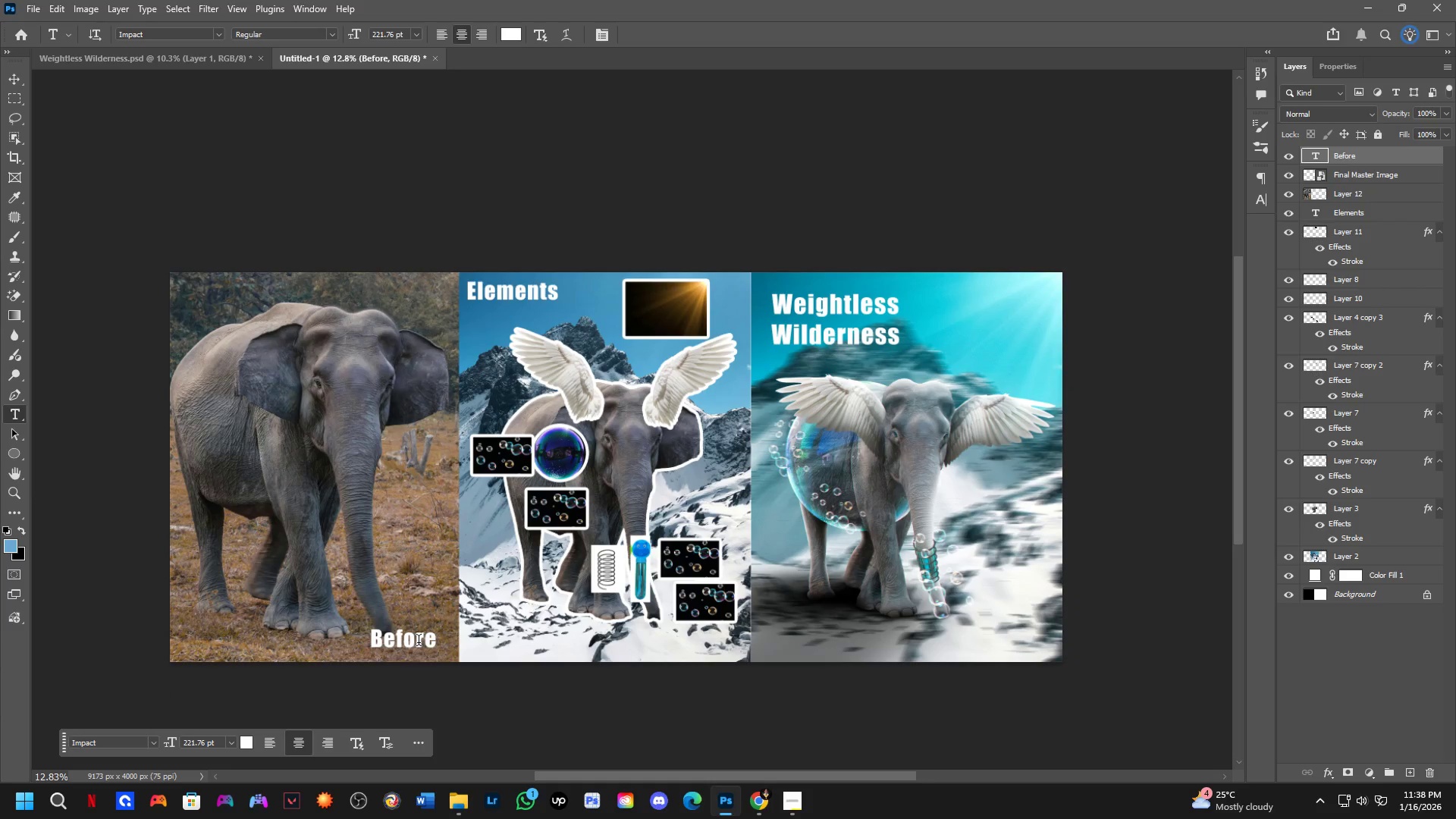 
hold_key(key=AltLeft, duration=0.41)
hold_key(key=ControlLeft, duration=0.39)
left_click_drag(start_coordinate=[416, 642], to_coordinate=[829, 642])
 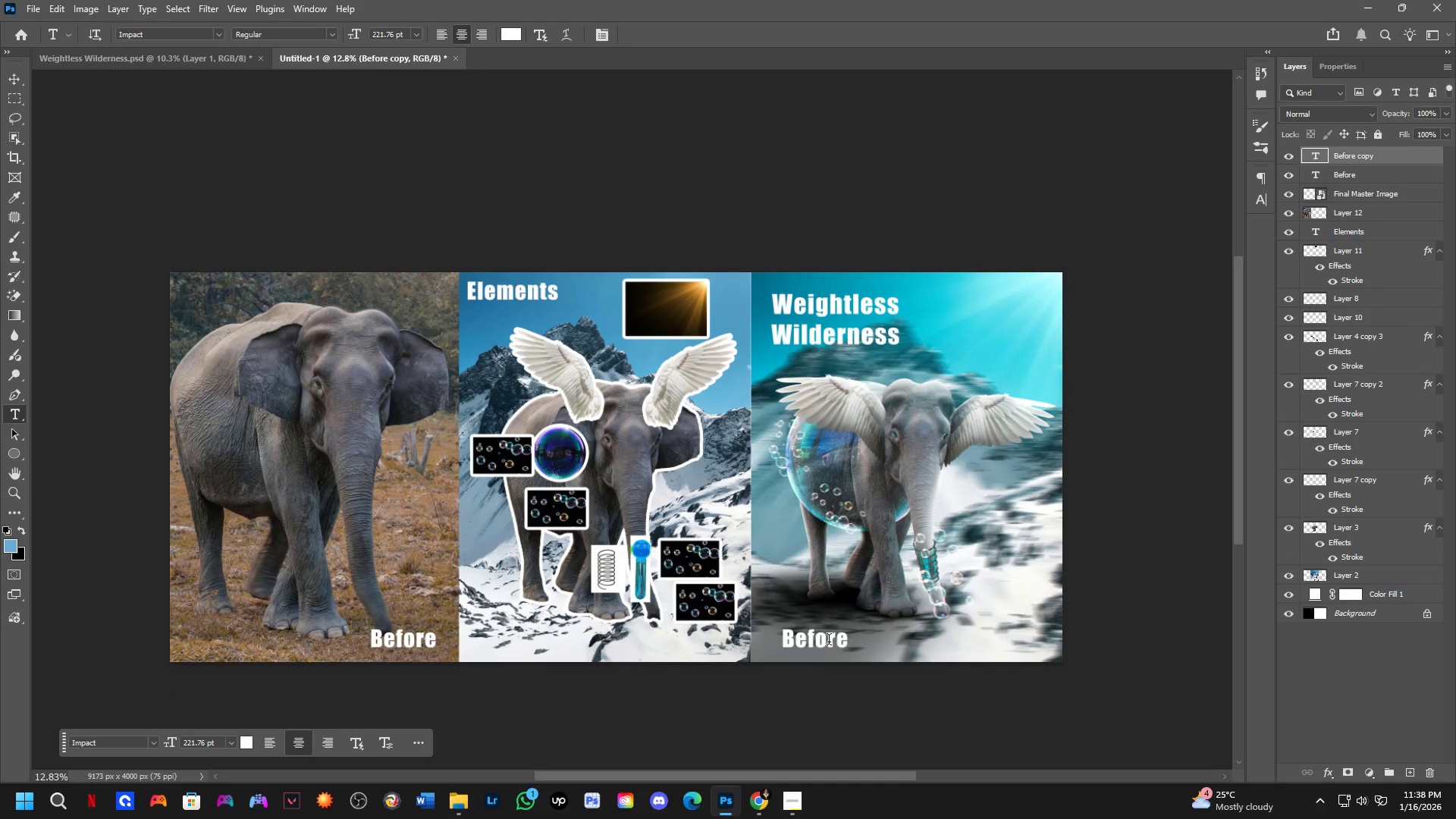 
scroll: coordinate [812, 642], scroll_direction: up, amount: 5.0
 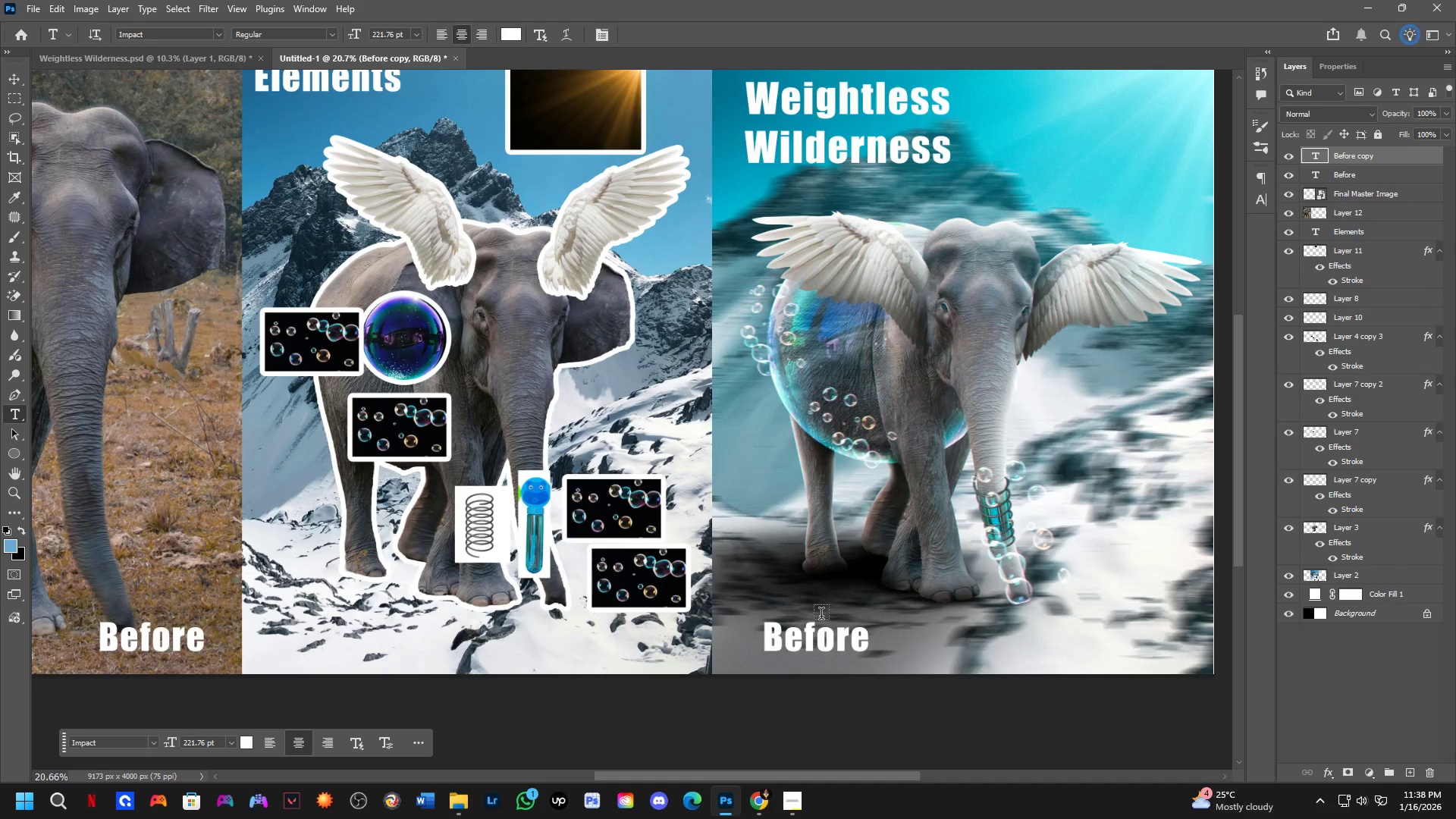 
key(Control+ControlLeft)
 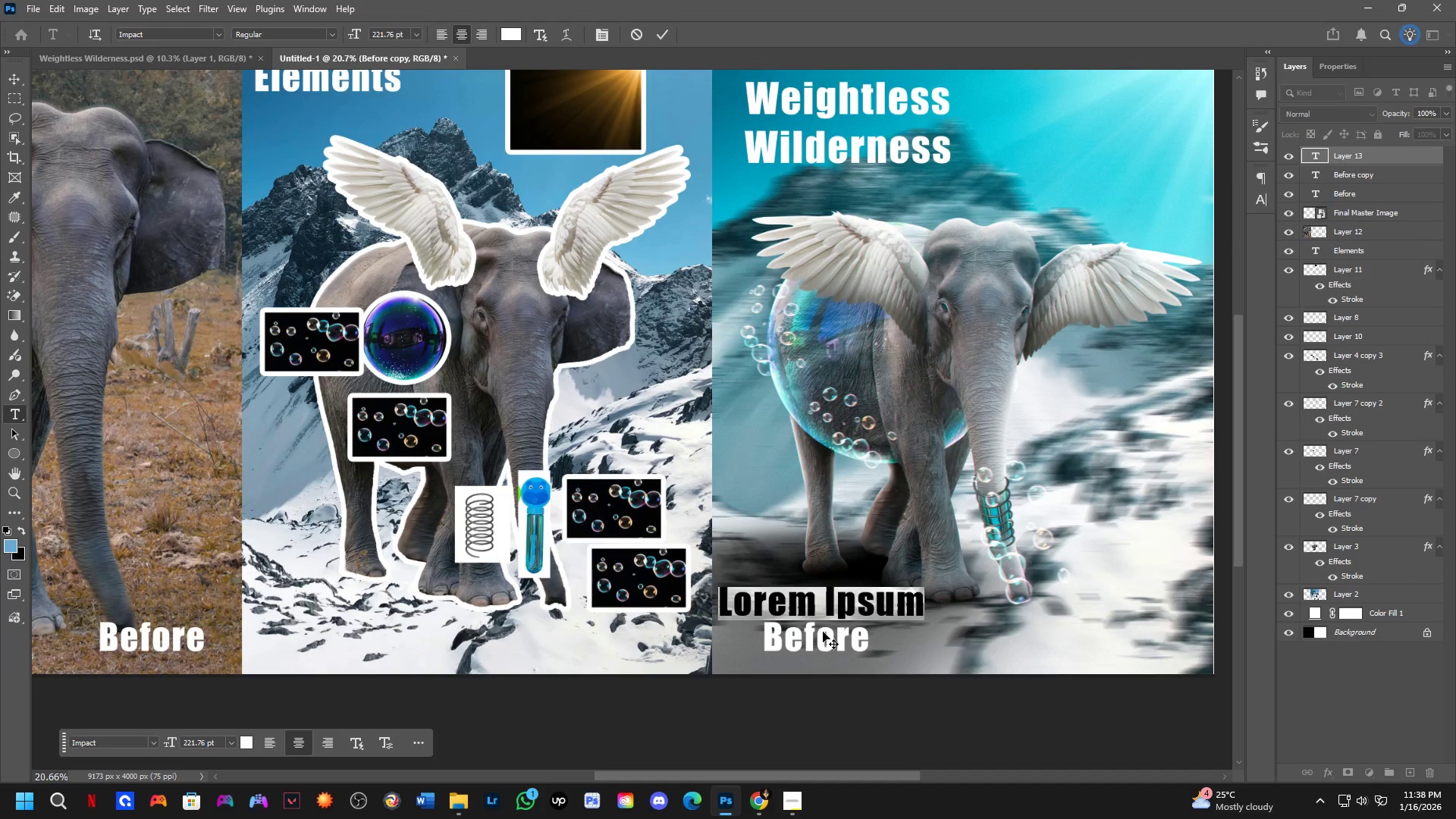 
key(Control+A)
 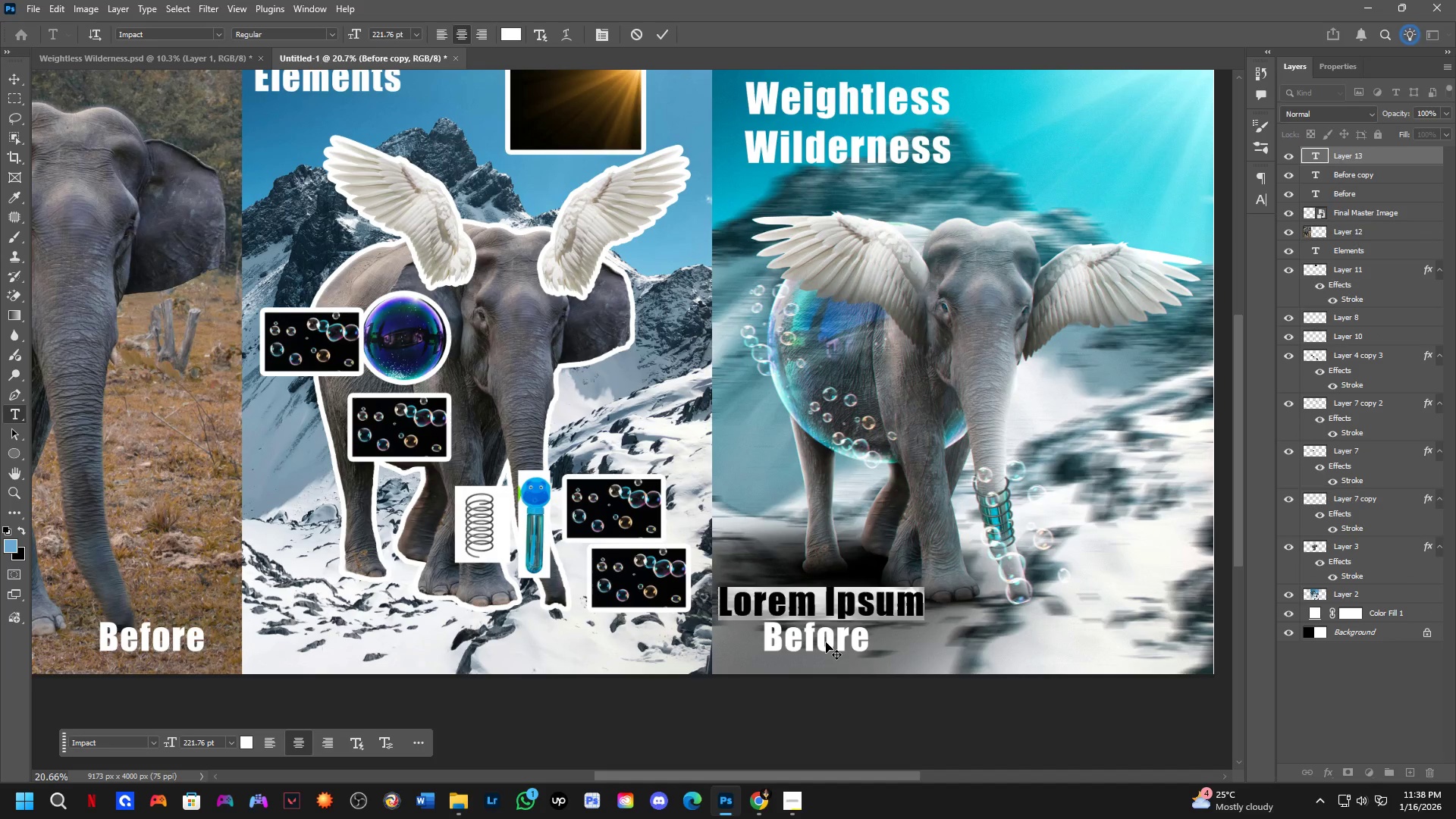 
key(Control+Z)
 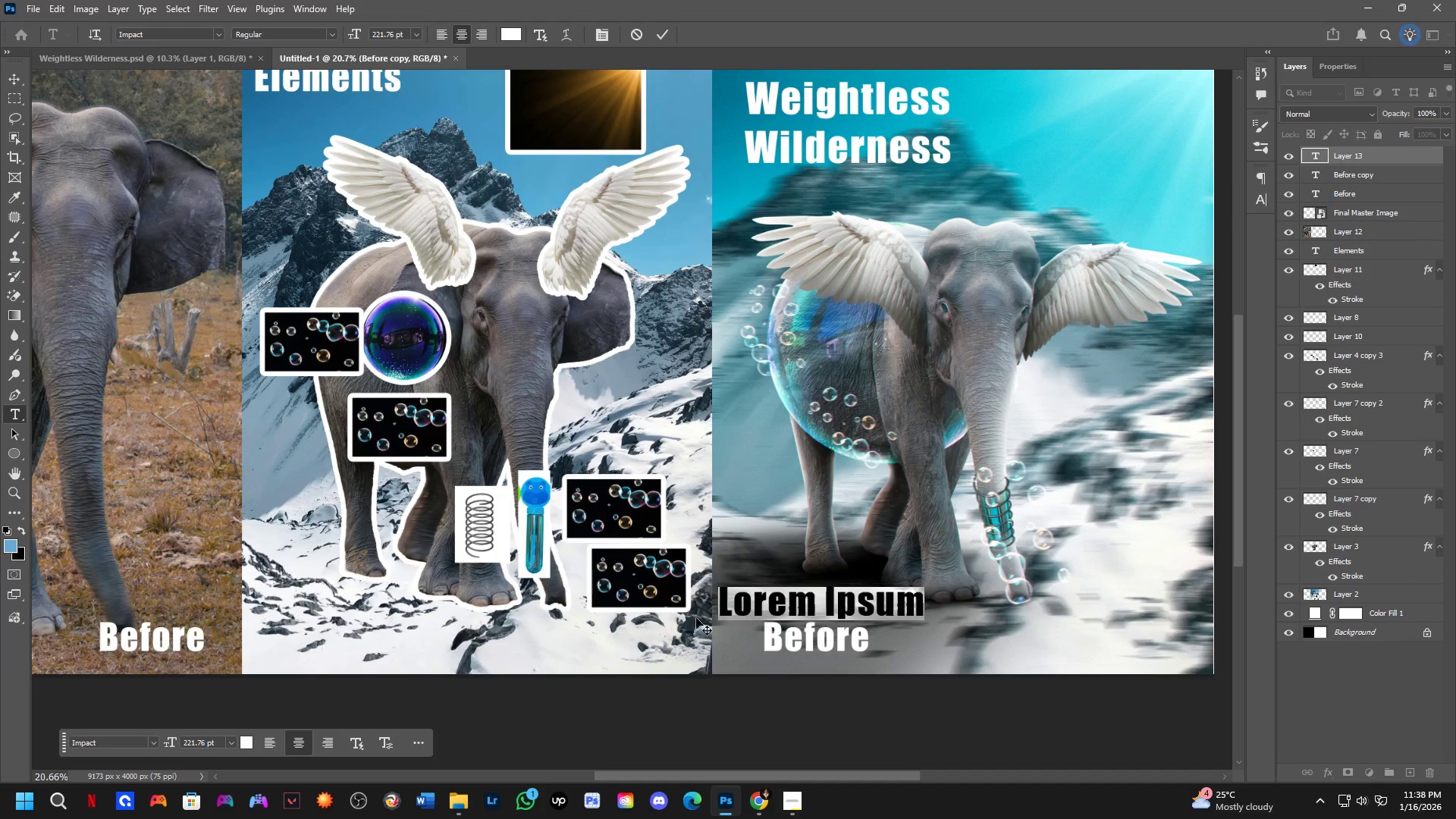 
key(NumpadEnter)
 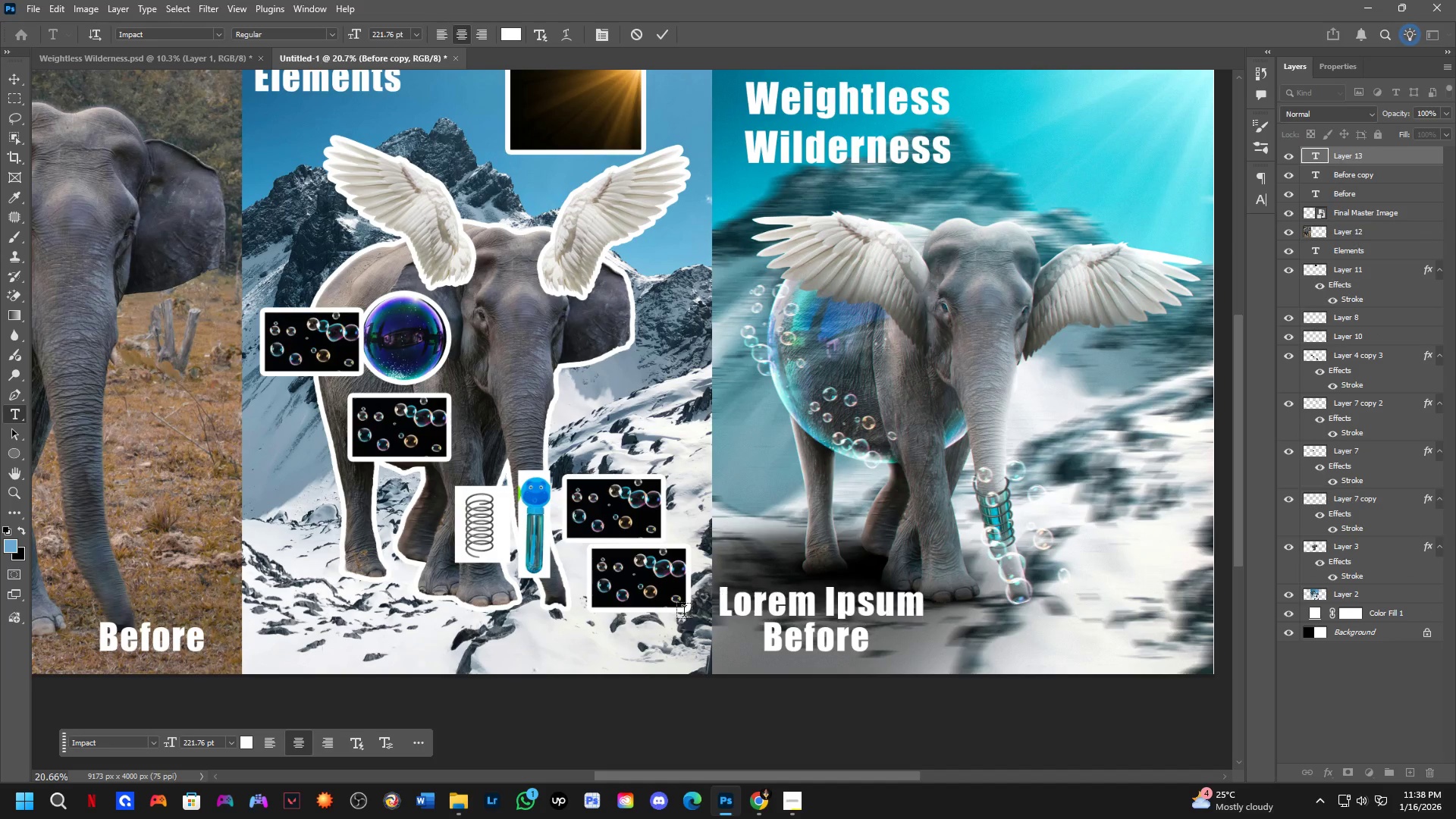 
key(Control+ControlLeft)
 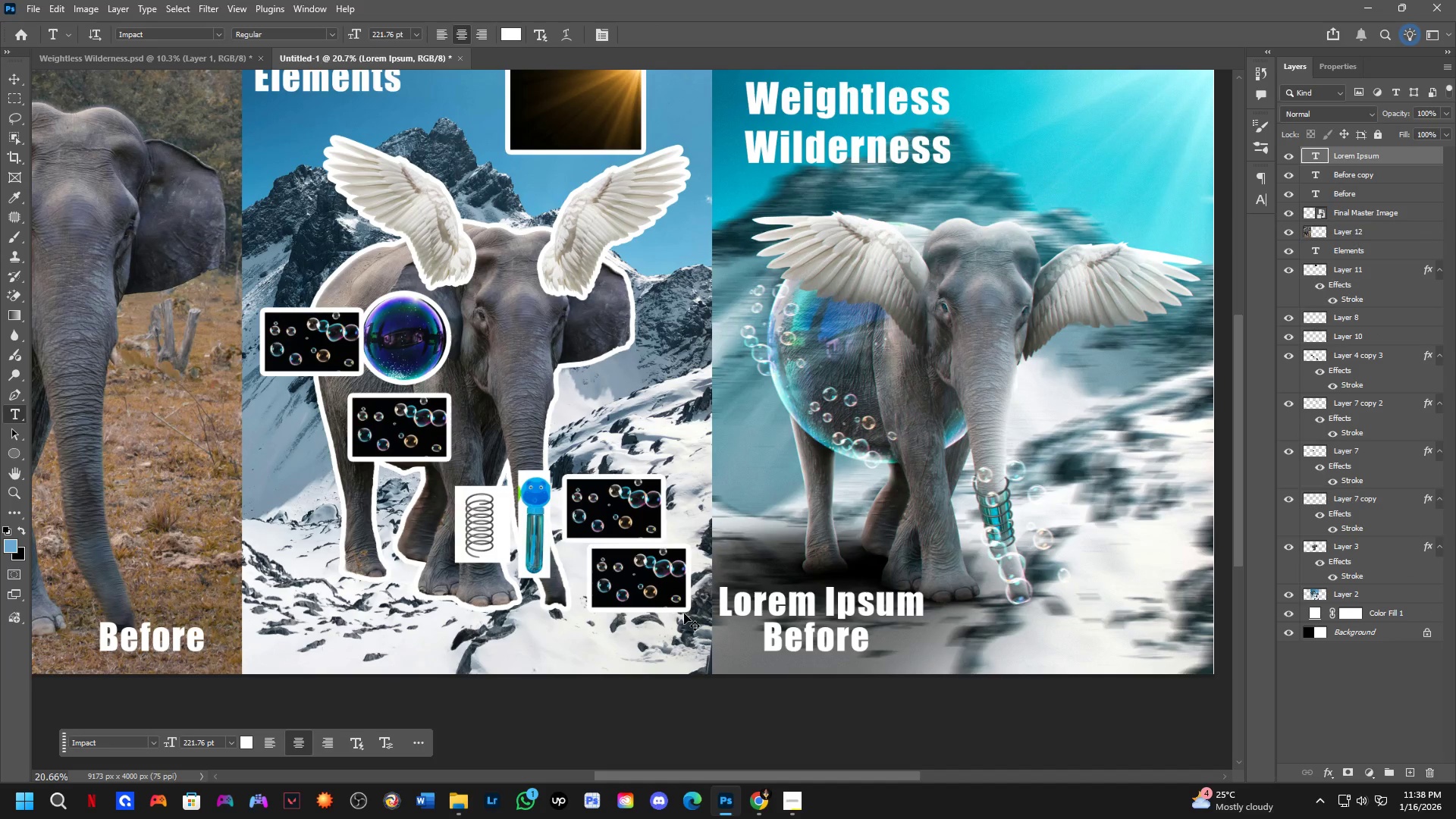 
key(Control+Shift+ShiftLeft)
 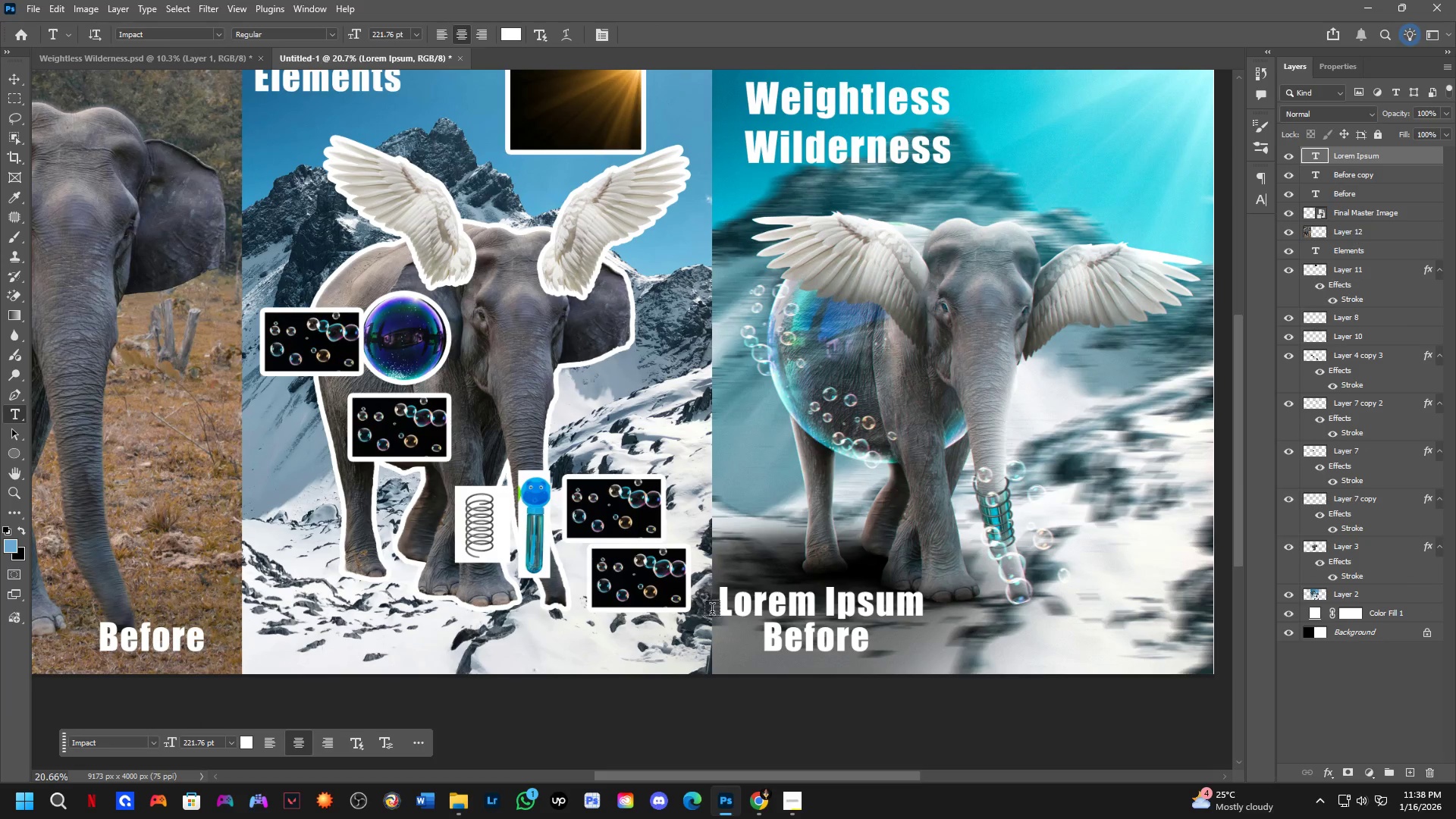 
key(Control+Z)
 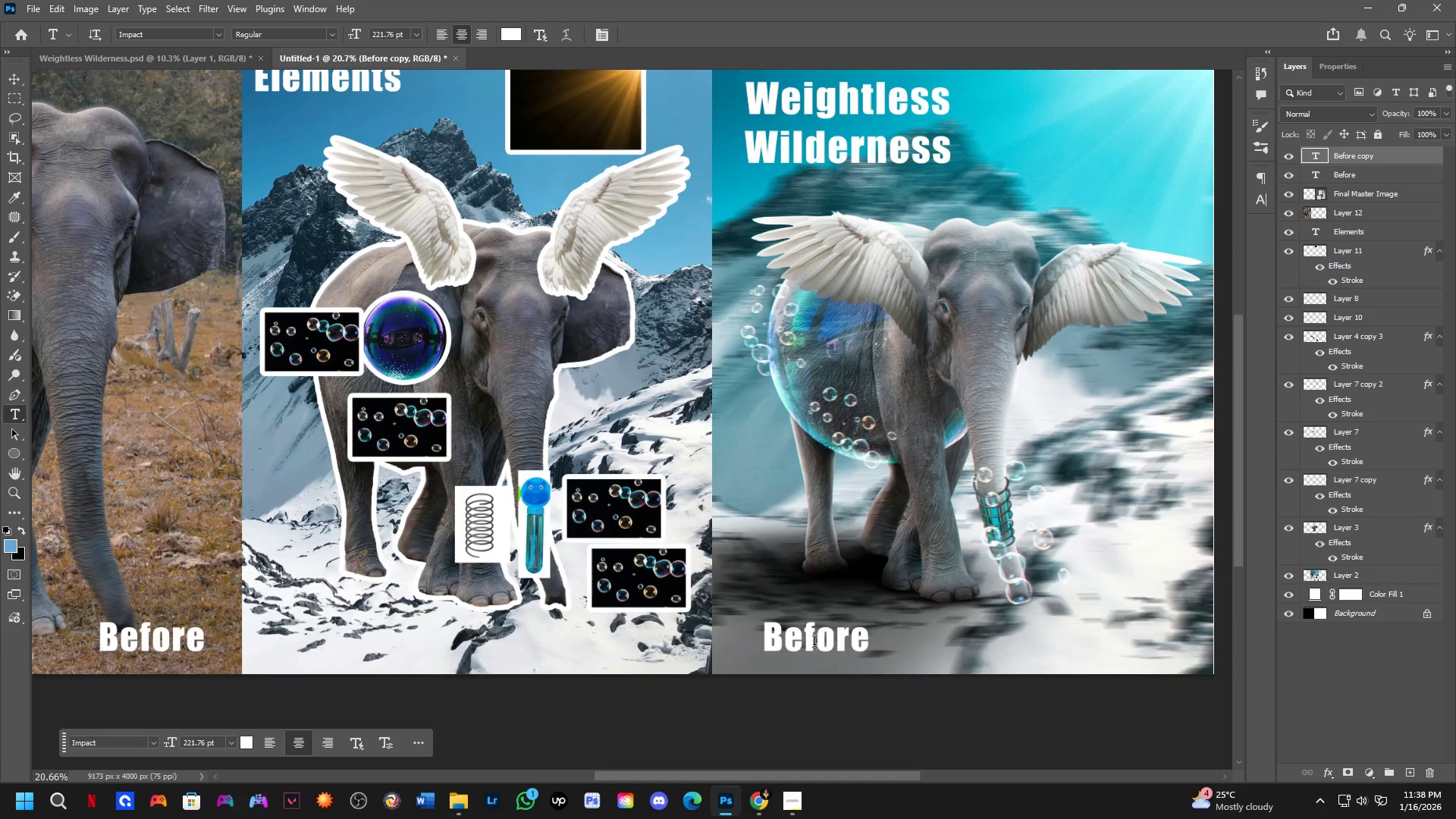 
left_click([814, 646])
 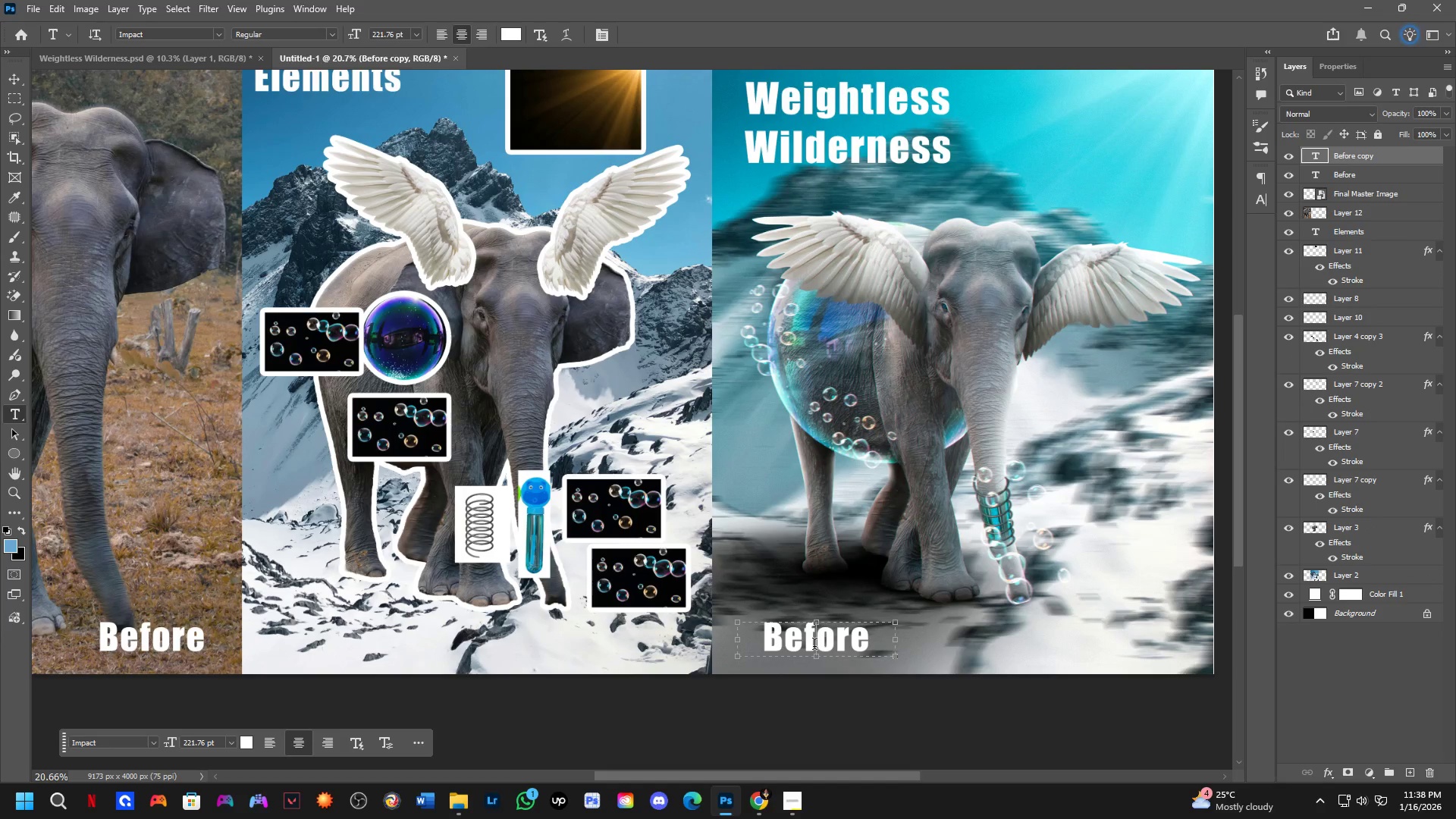 
key(Control+ControlLeft)
 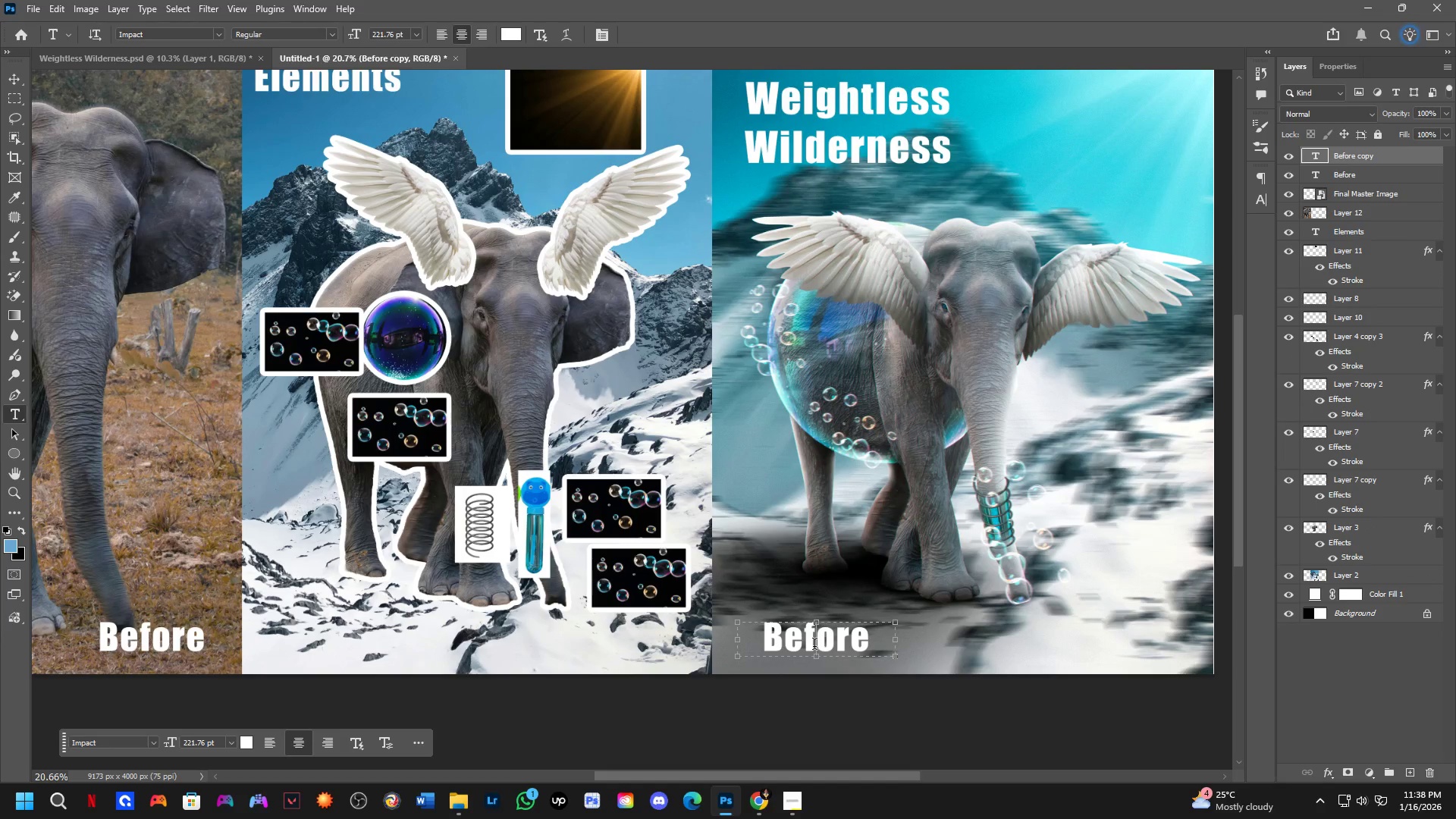 
key(Control+A)
 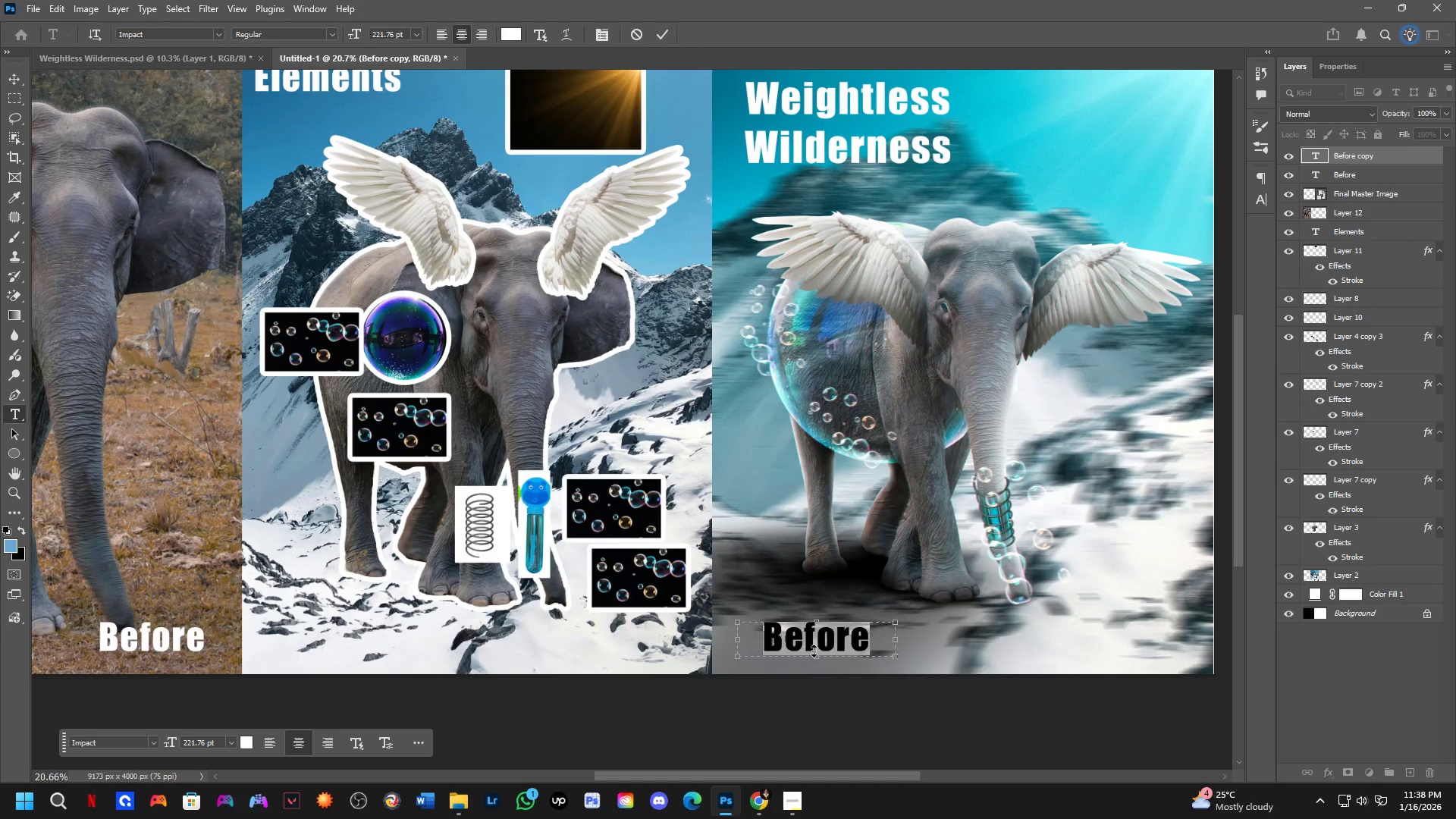 
type(After)
 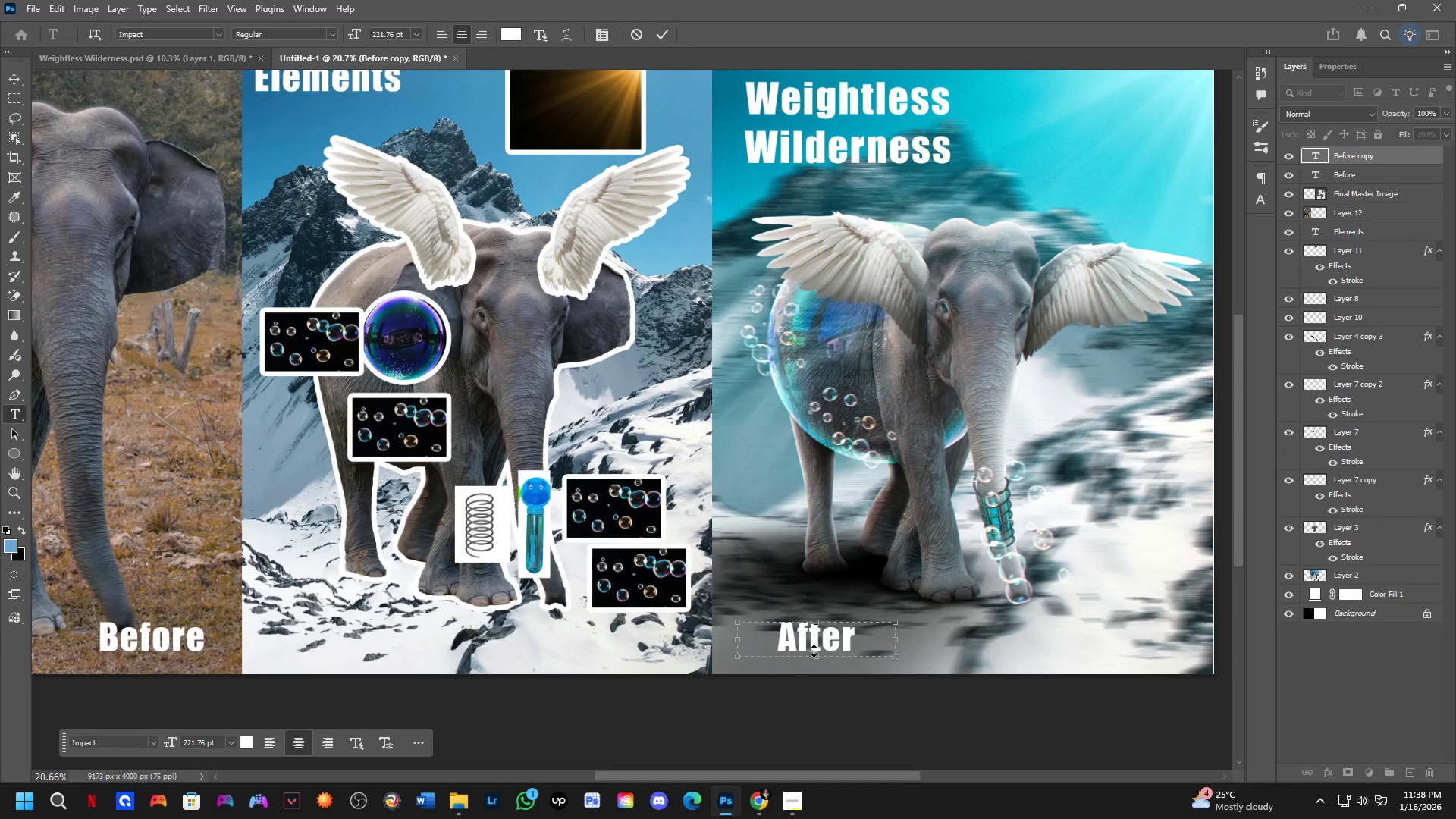 
key(Enter)
 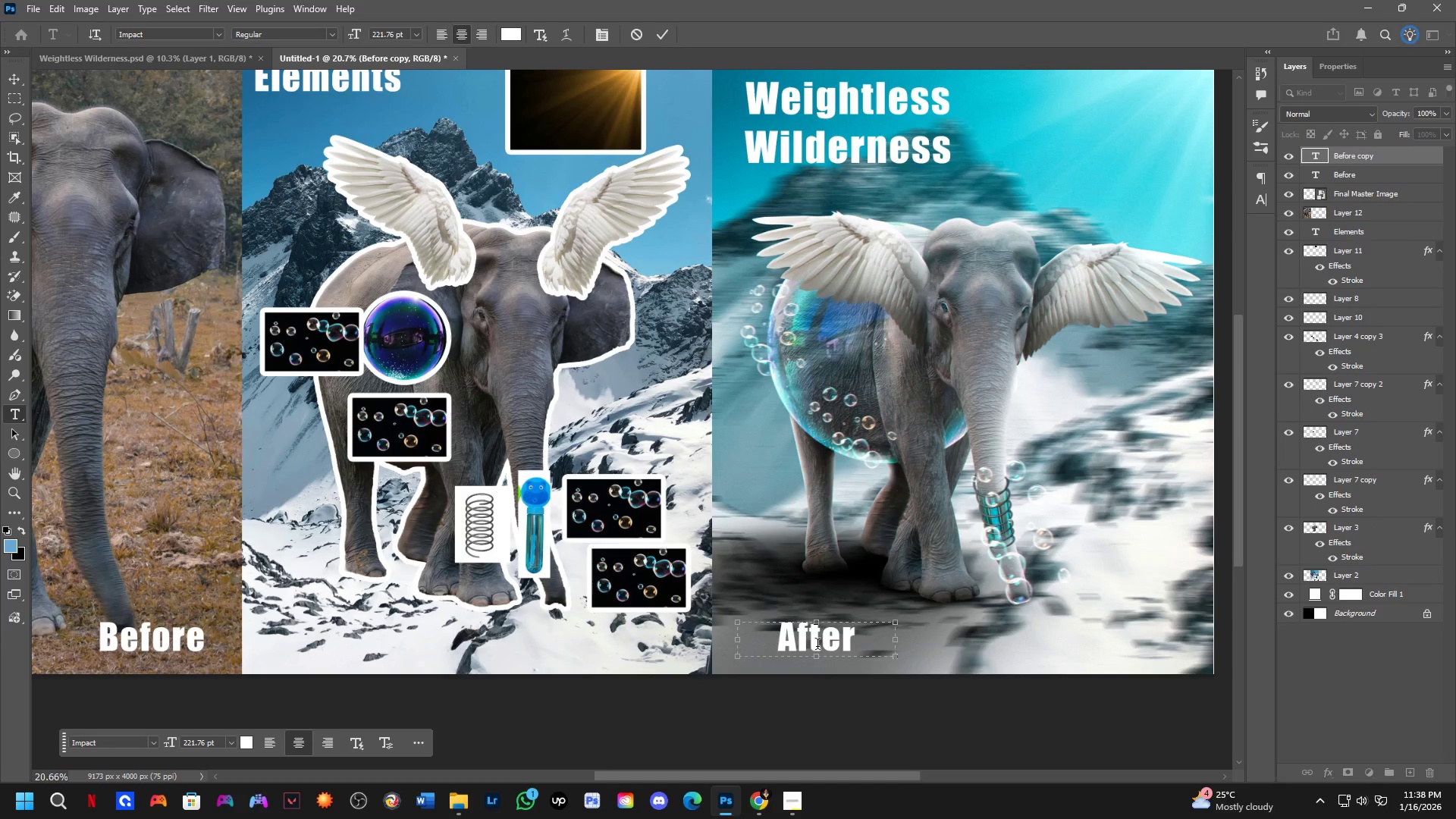 
key(NumpadEnter)
 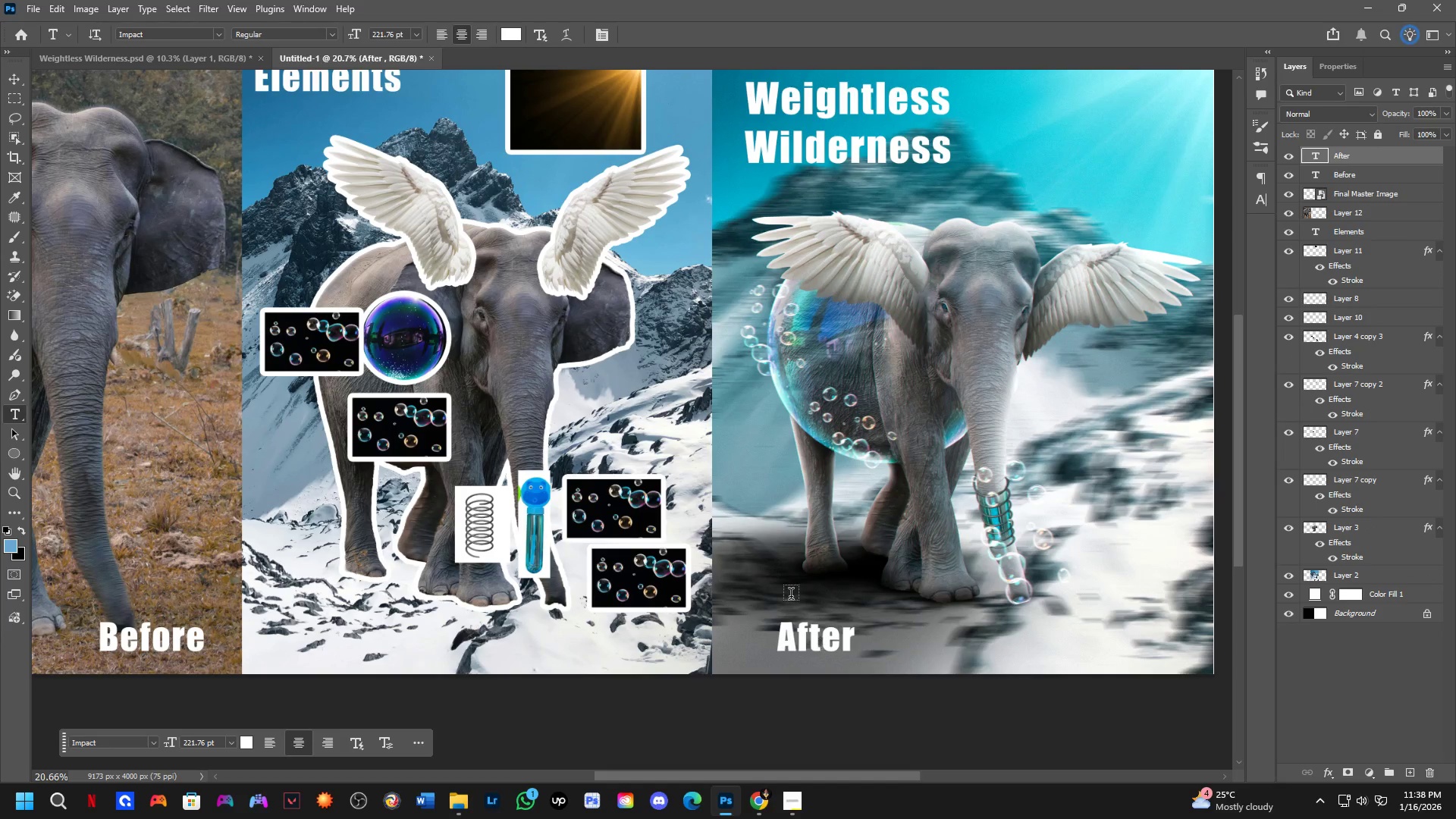 
hold_key(key=ControlLeft, duration=1.51)
 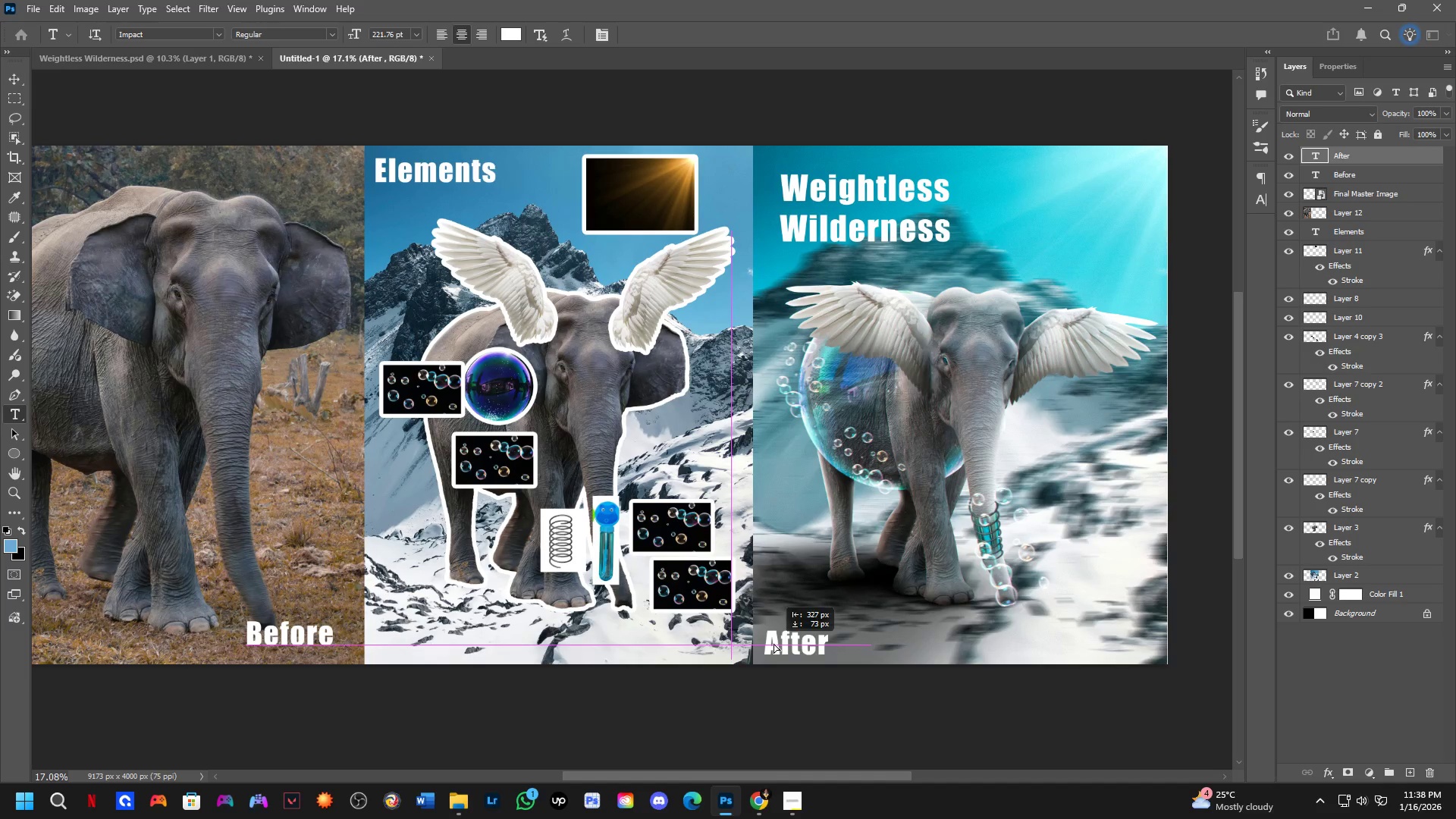 
scroll: coordinate [783, 643], scroll_direction: down, amount: 2.0
 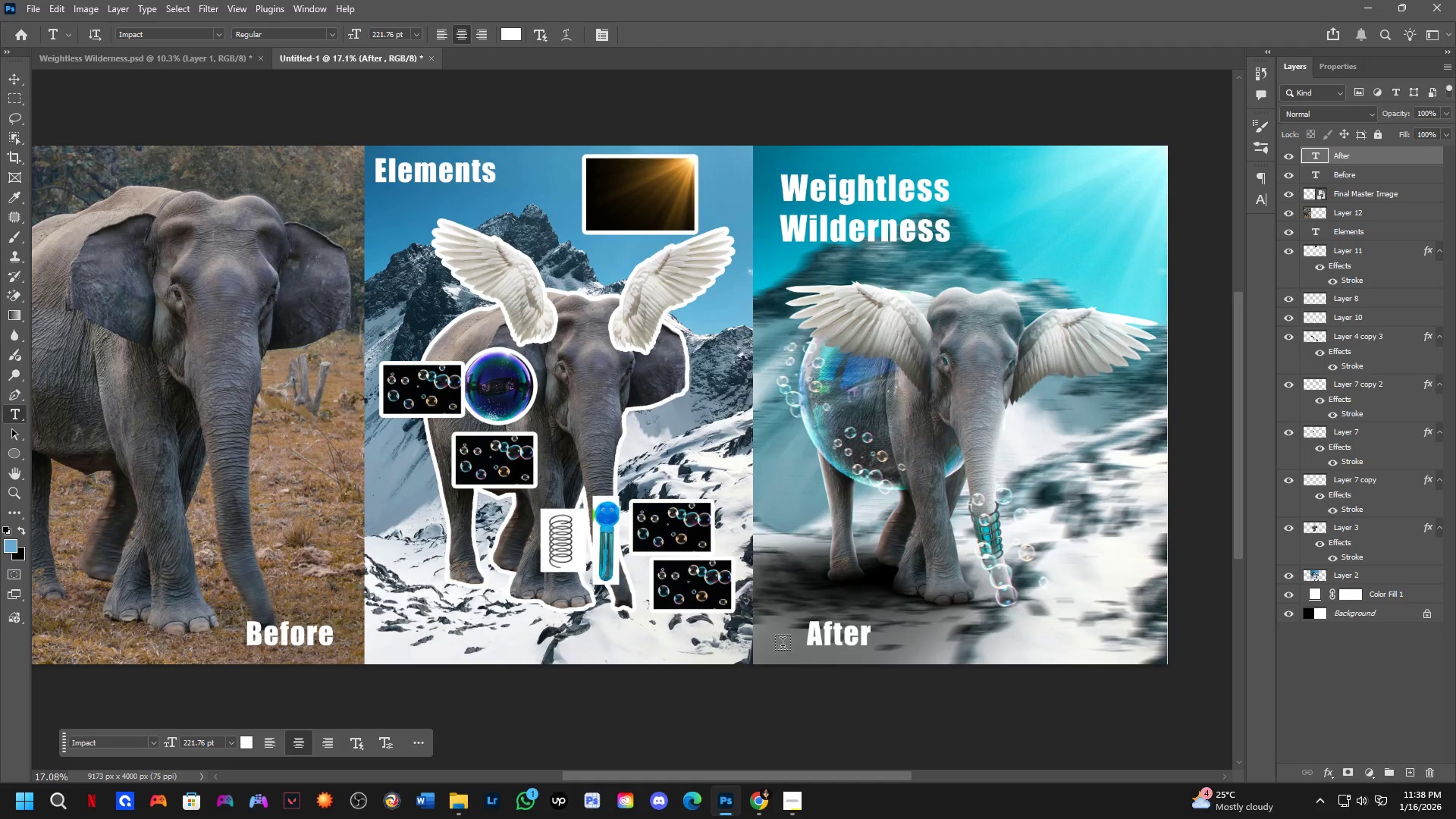 
left_click_drag(start_coordinate=[810, 635], to_coordinate=[774, 643])
 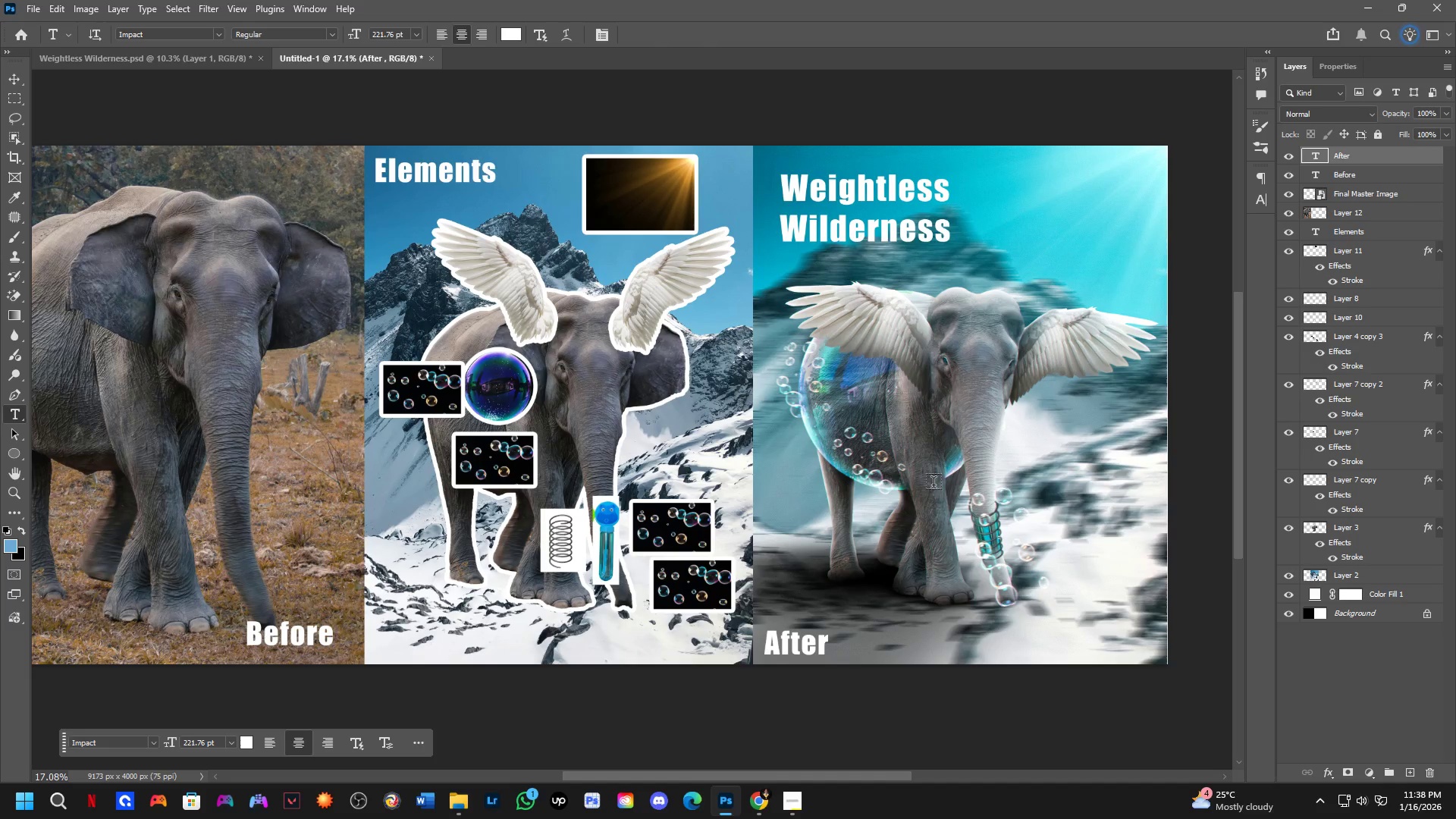 
hold_key(key=ControlLeft, duration=0.5)
 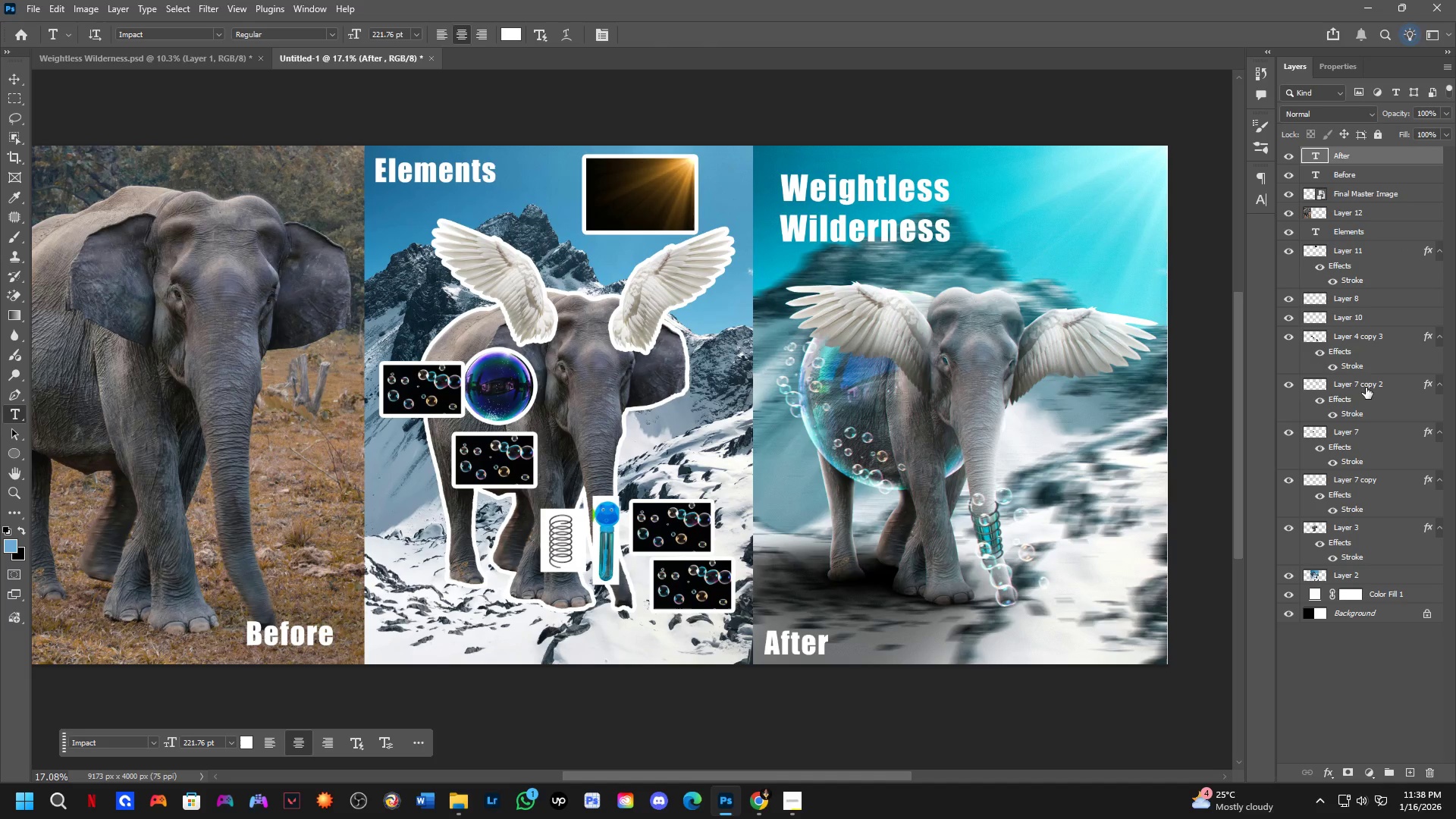 
hold_key(key=ControlLeft, duration=0.47)
left_click([711, 381])
 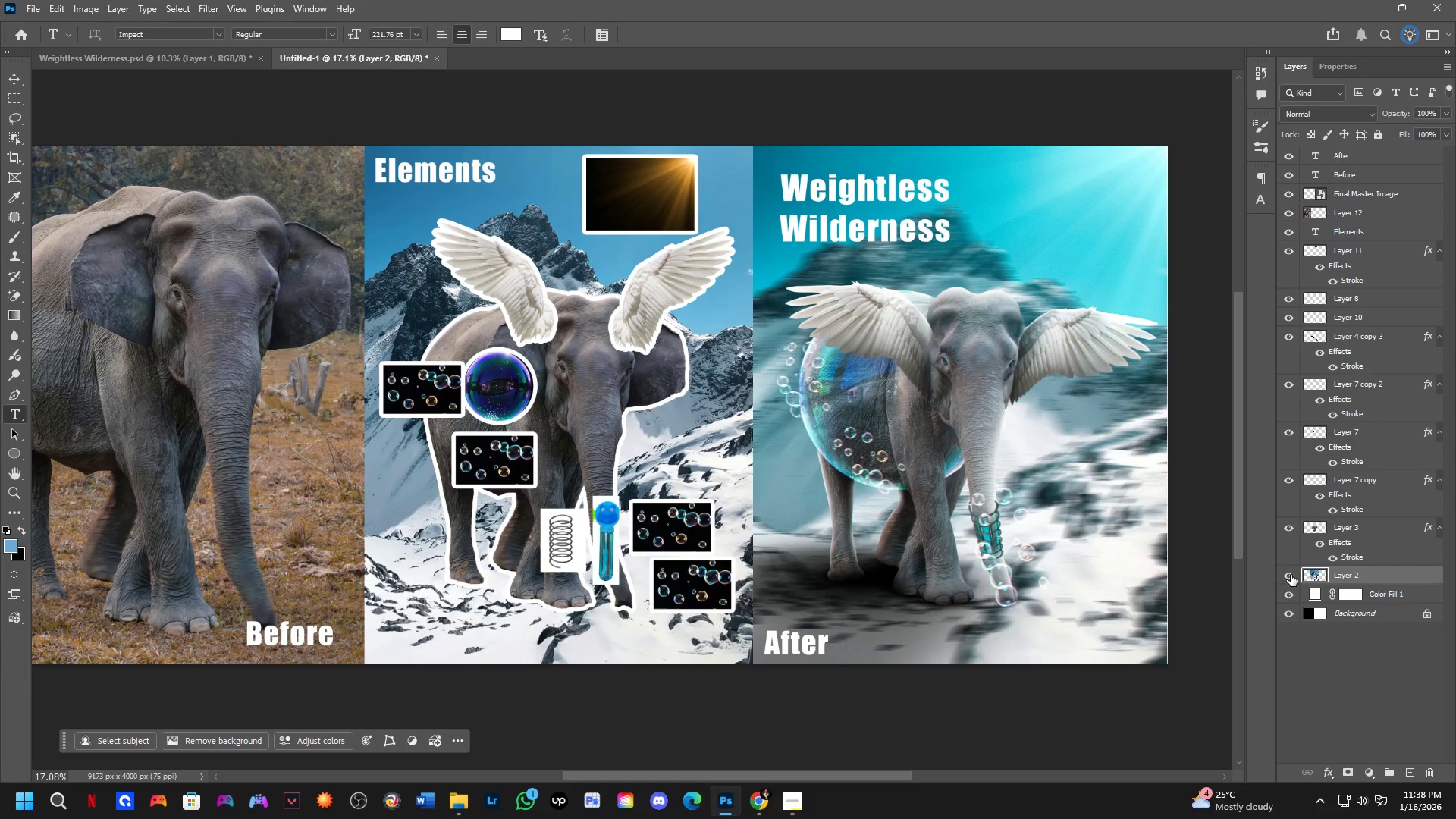 
double_click([1291, 575])
 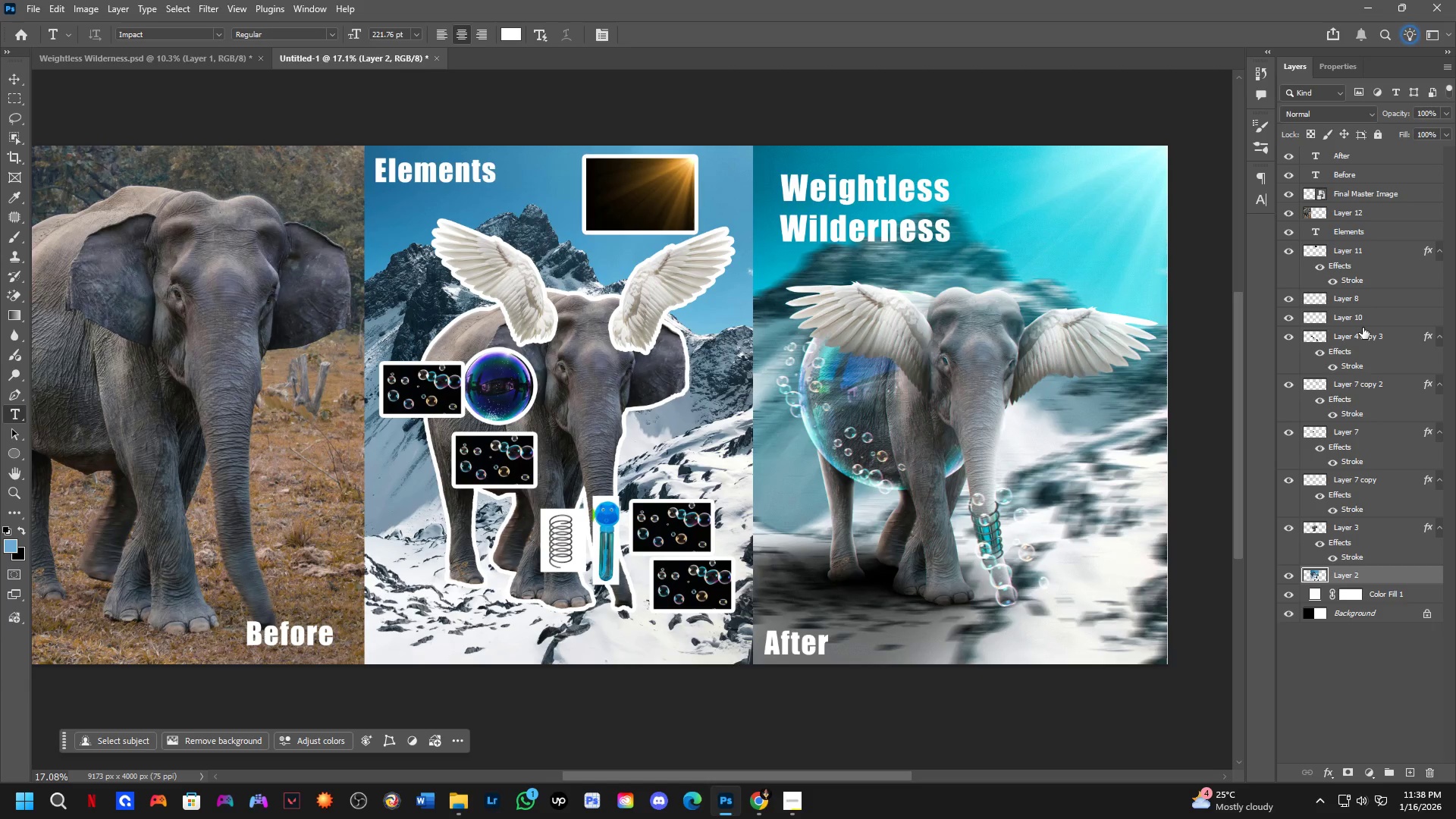 
hold_key(key=ControlLeft, duration=0.39)
left_click([1089, 316])
 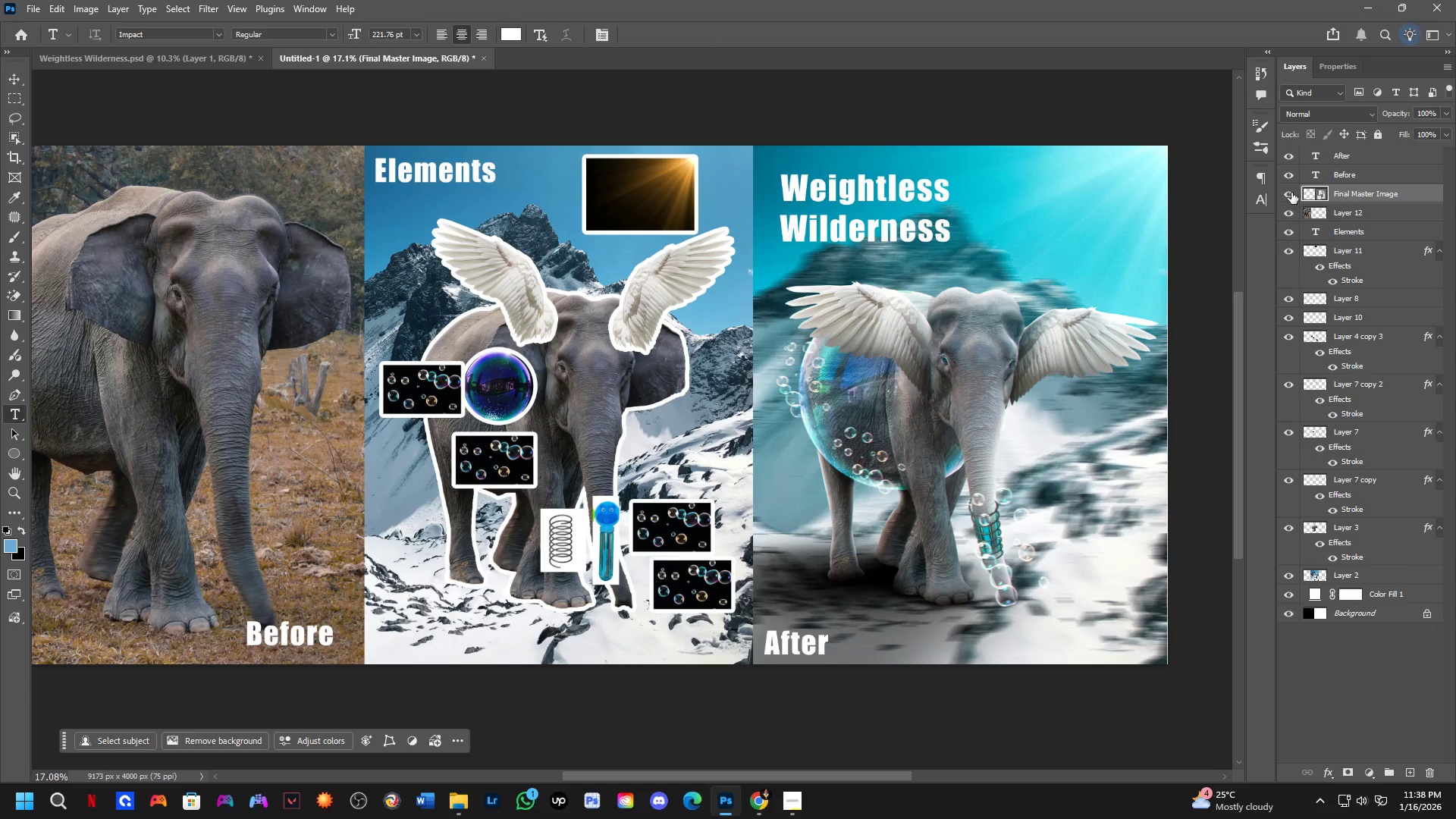 
double_click([1291, 192])
 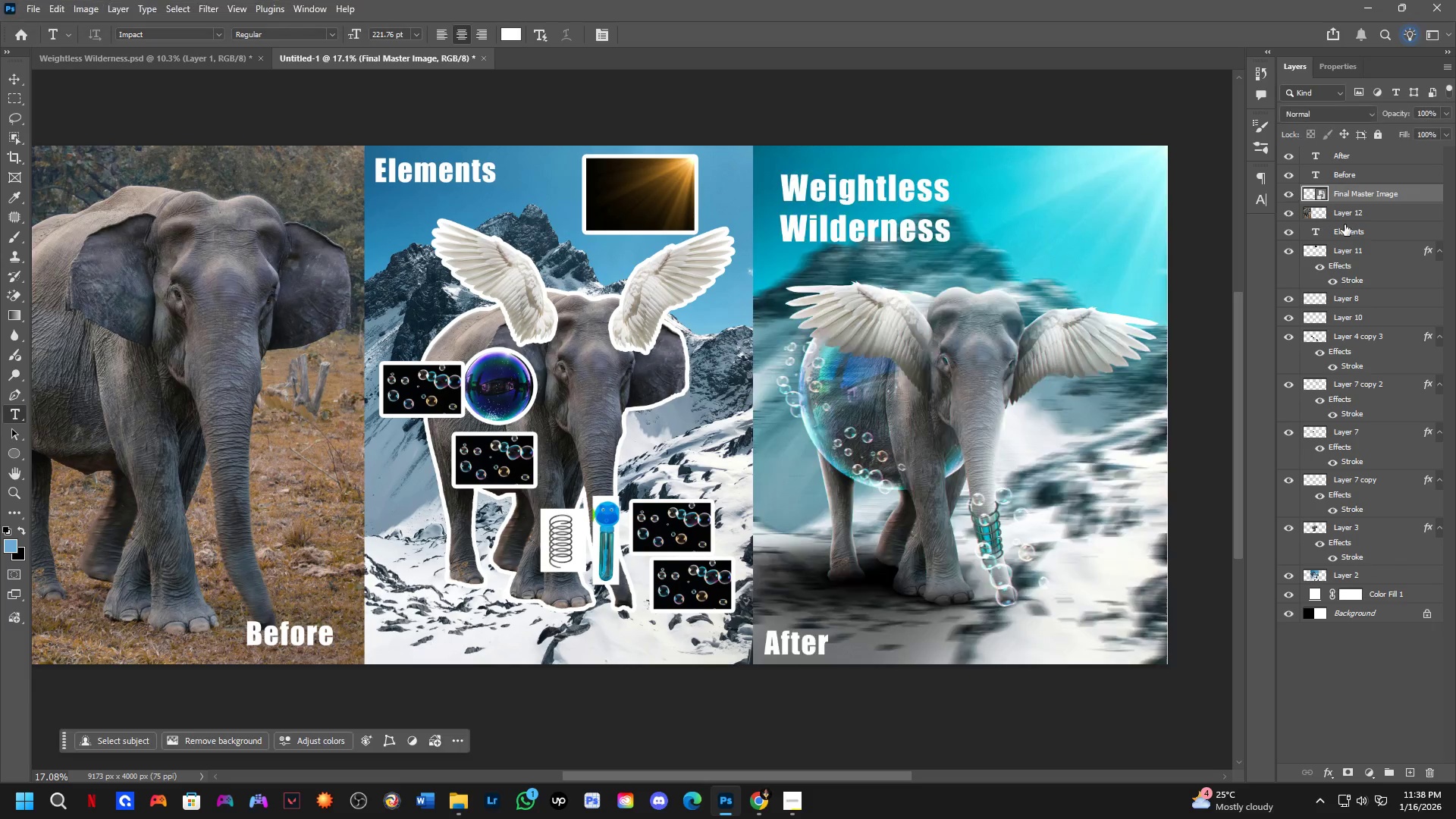 
triple_click([1345, 224])
 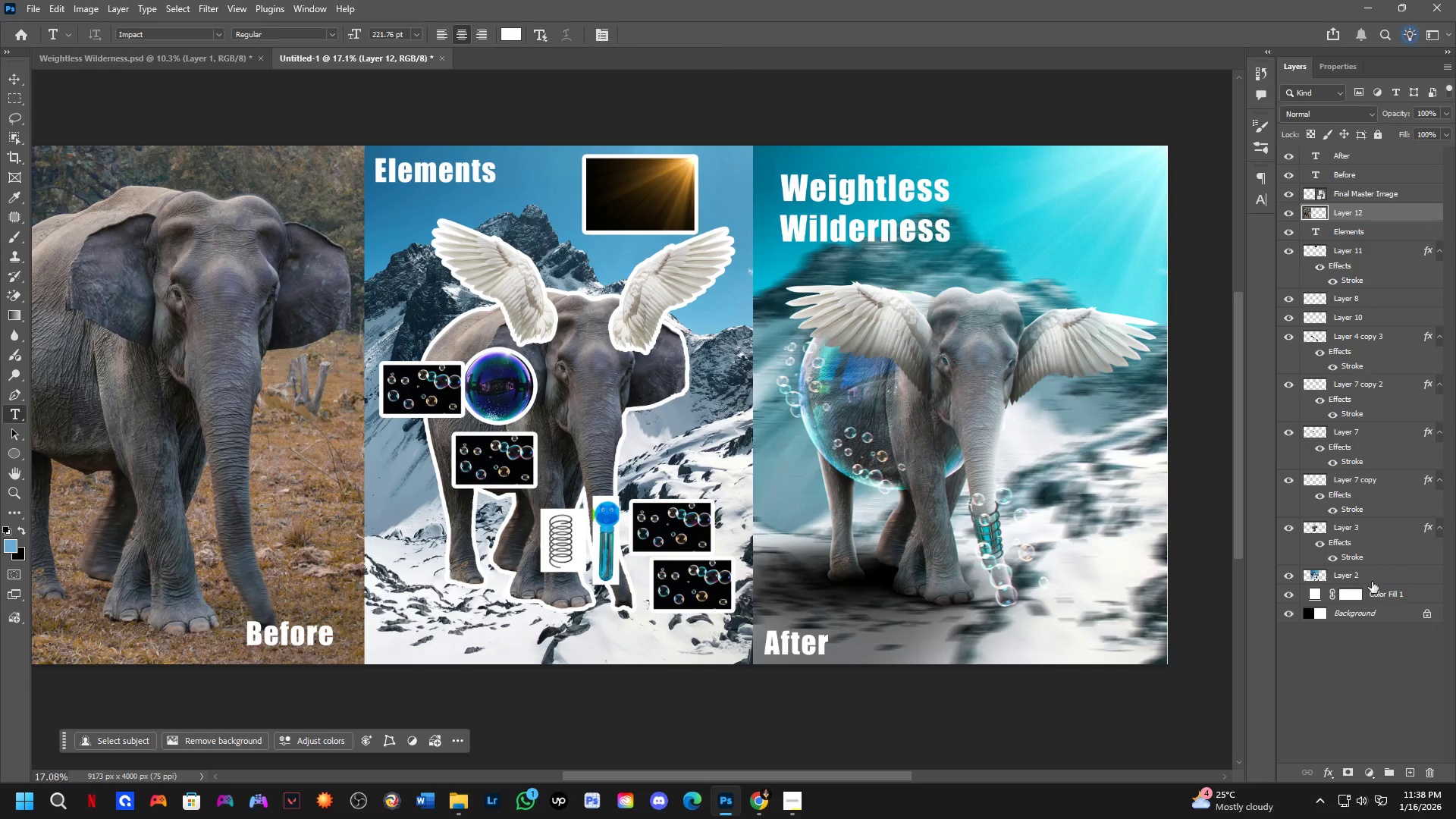 
hold_key(key=ControlLeft, duration=1.11)
hold_key(key=ShiftLeft, duration=1.09)
left_click([1401, 579])
 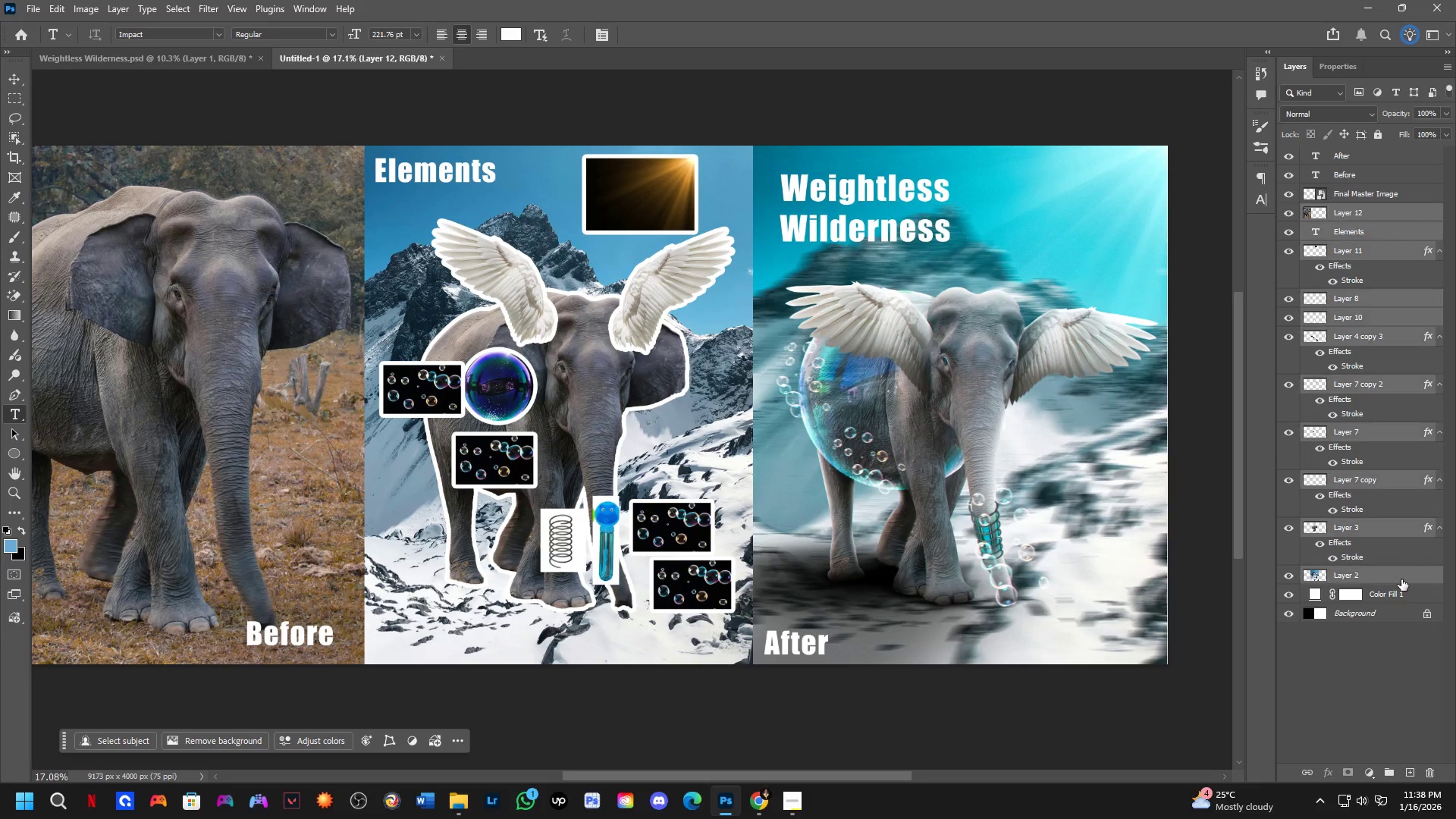 
hold_key(key=ShiftLeft, duration=29.47)
 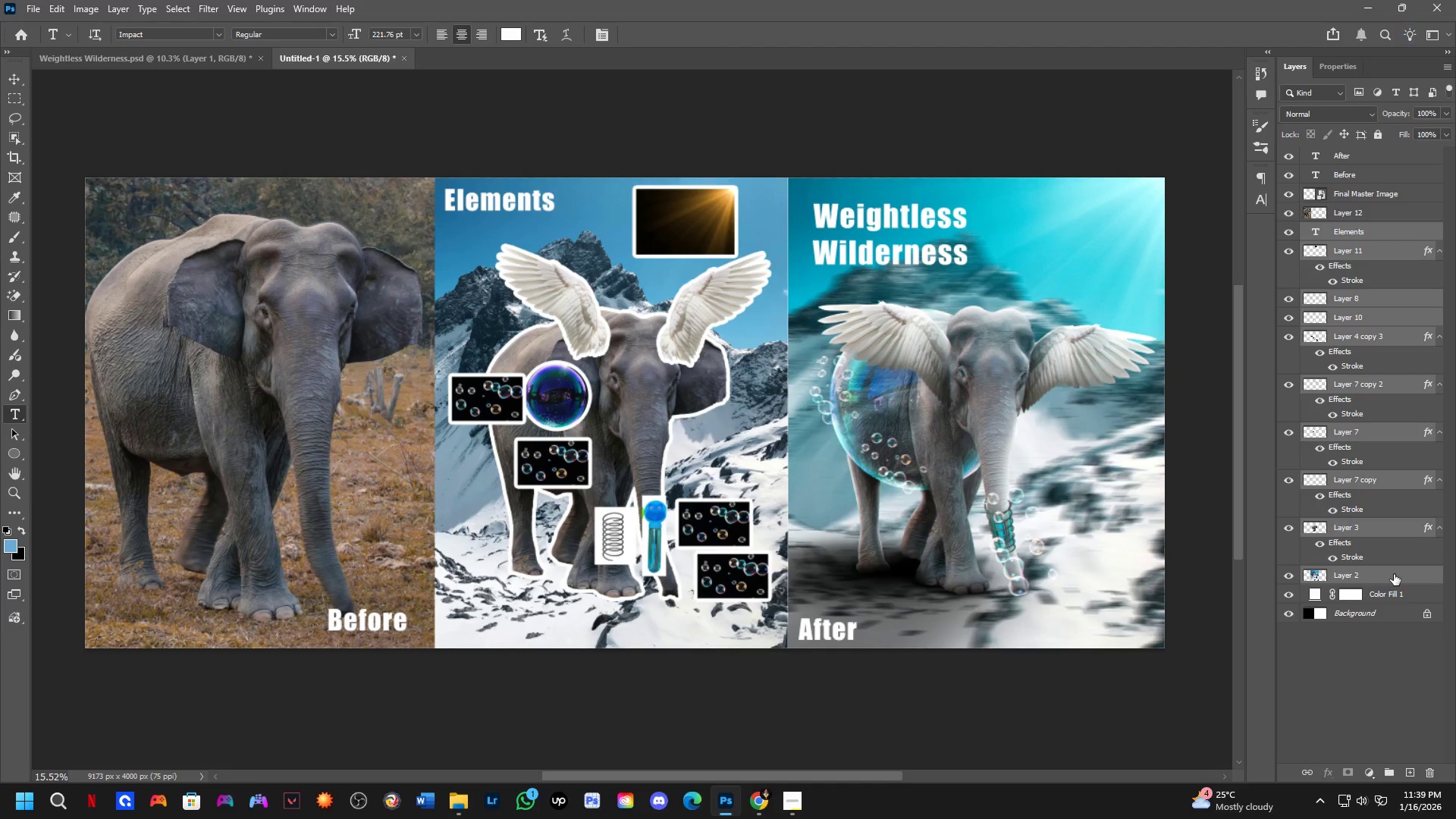 
key(Control+E)
 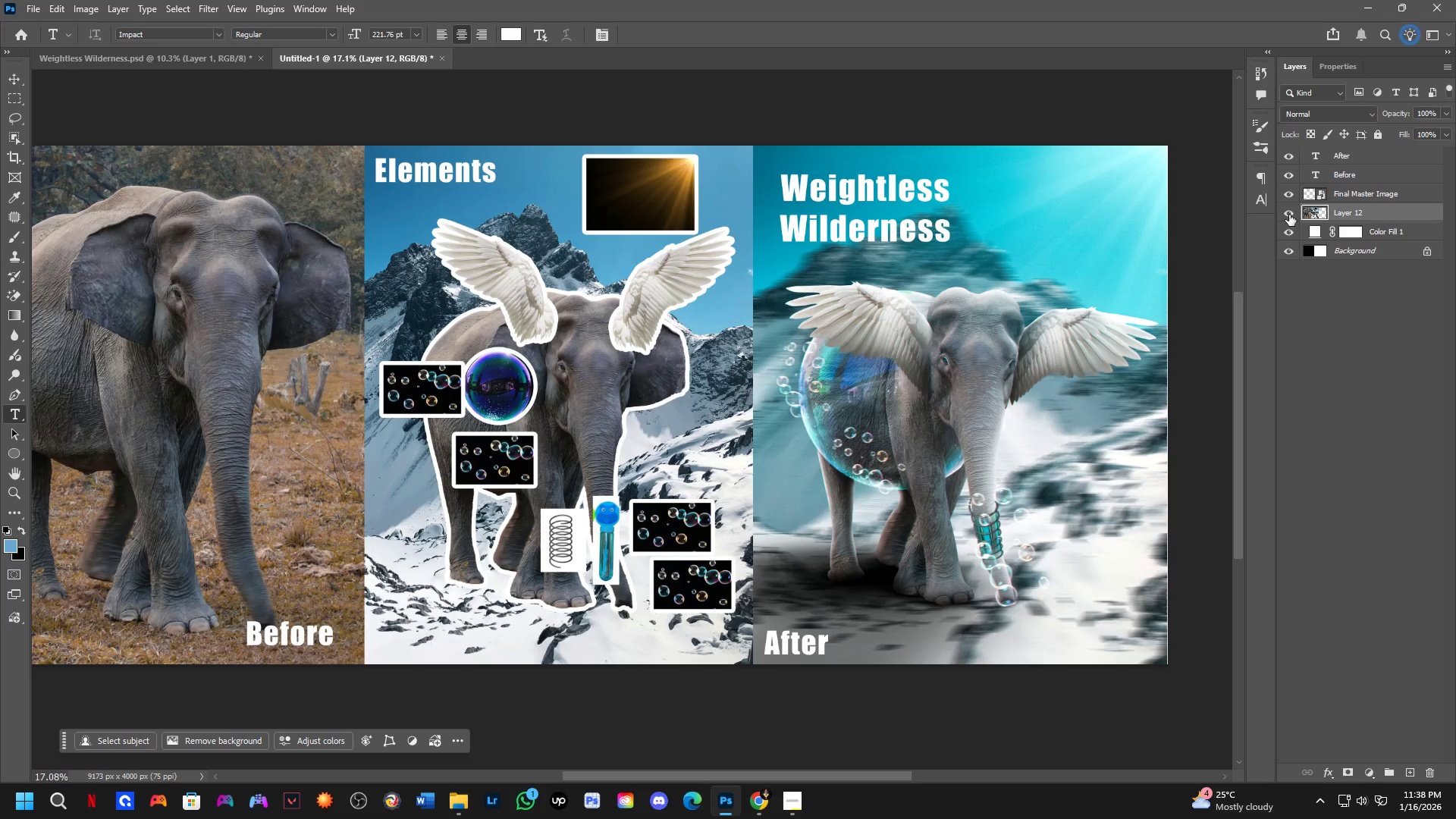 
left_click([1292, 212])
 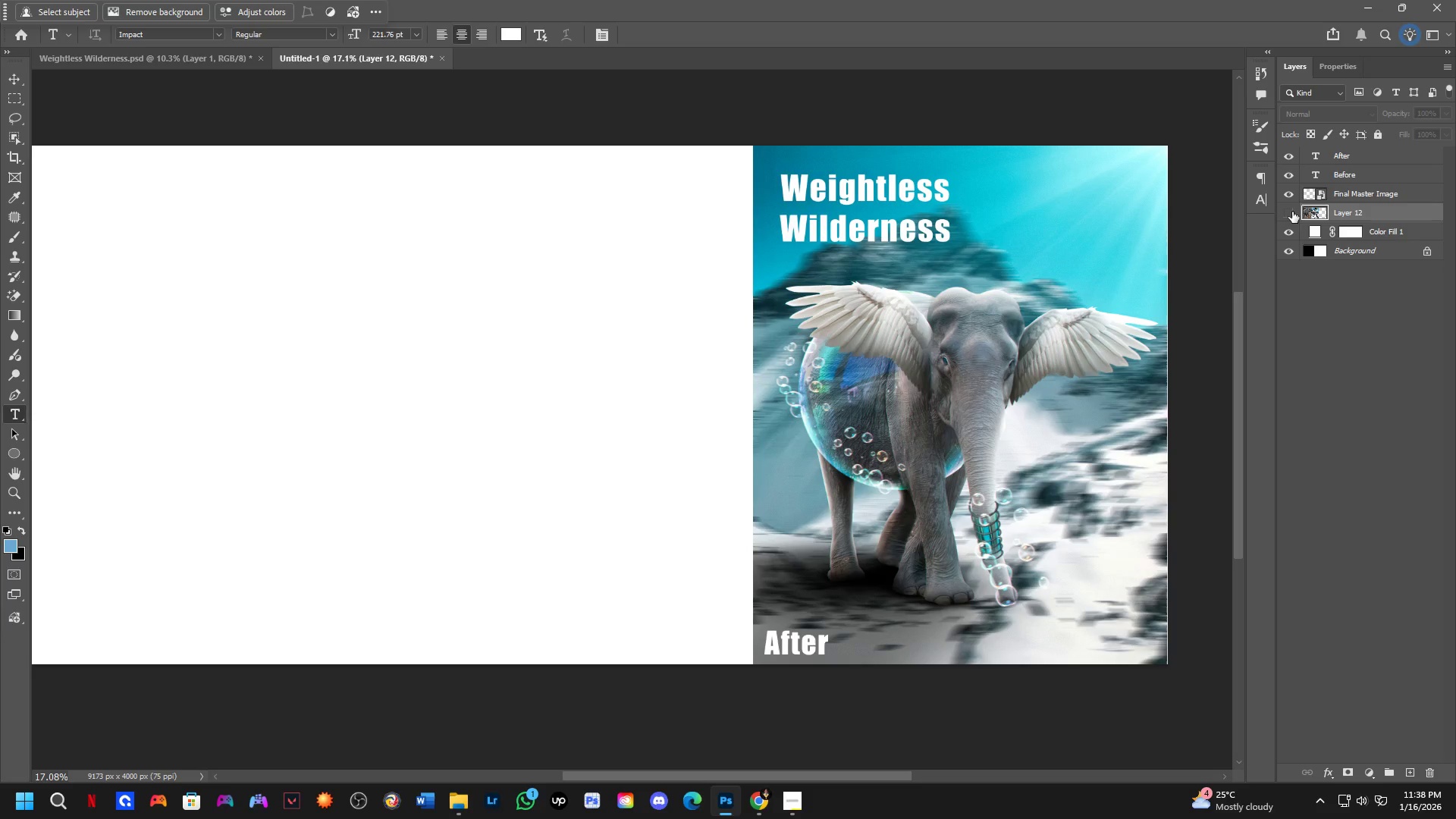 
left_click([1292, 212])
 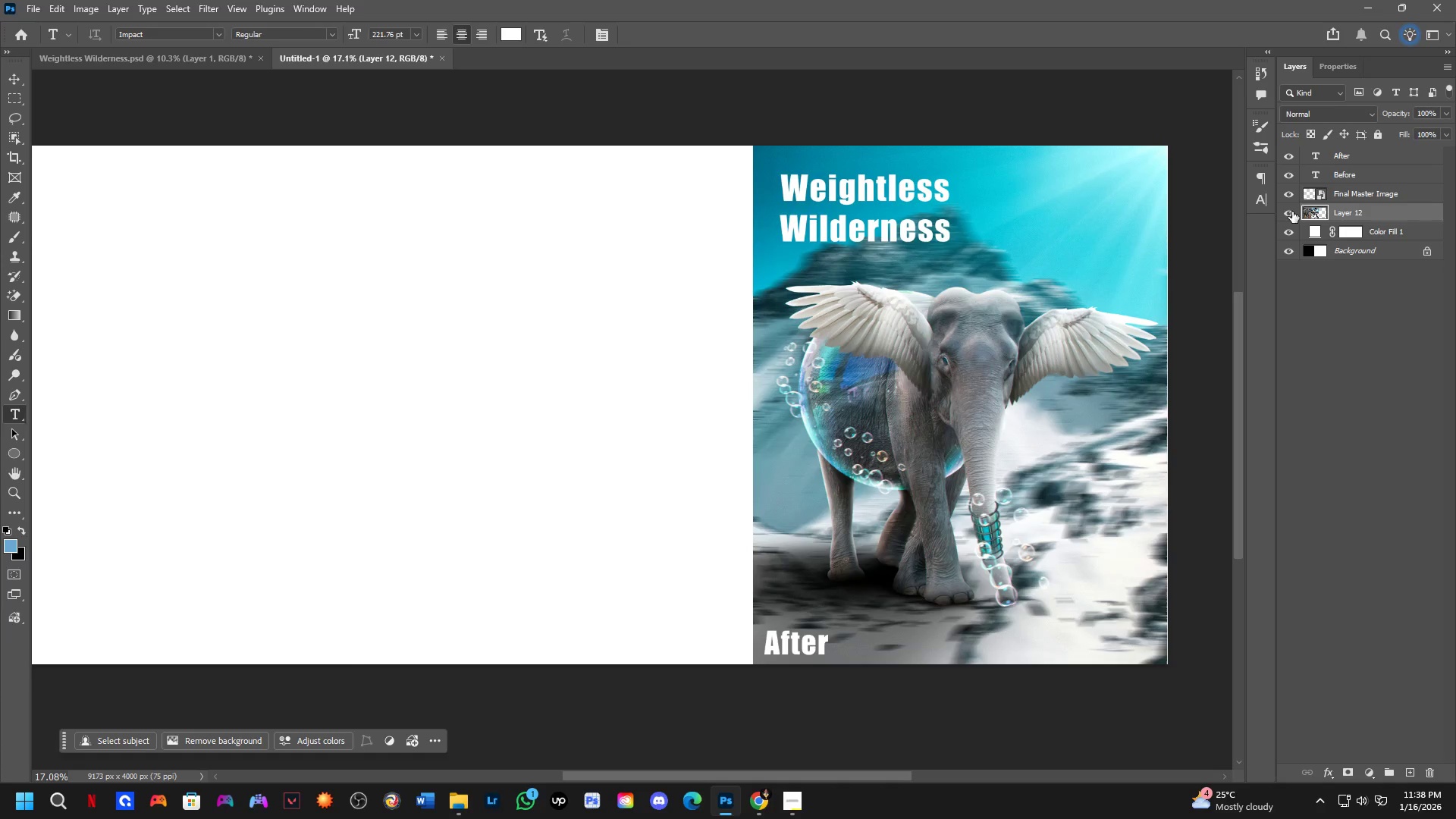 
key(Control+Z)
 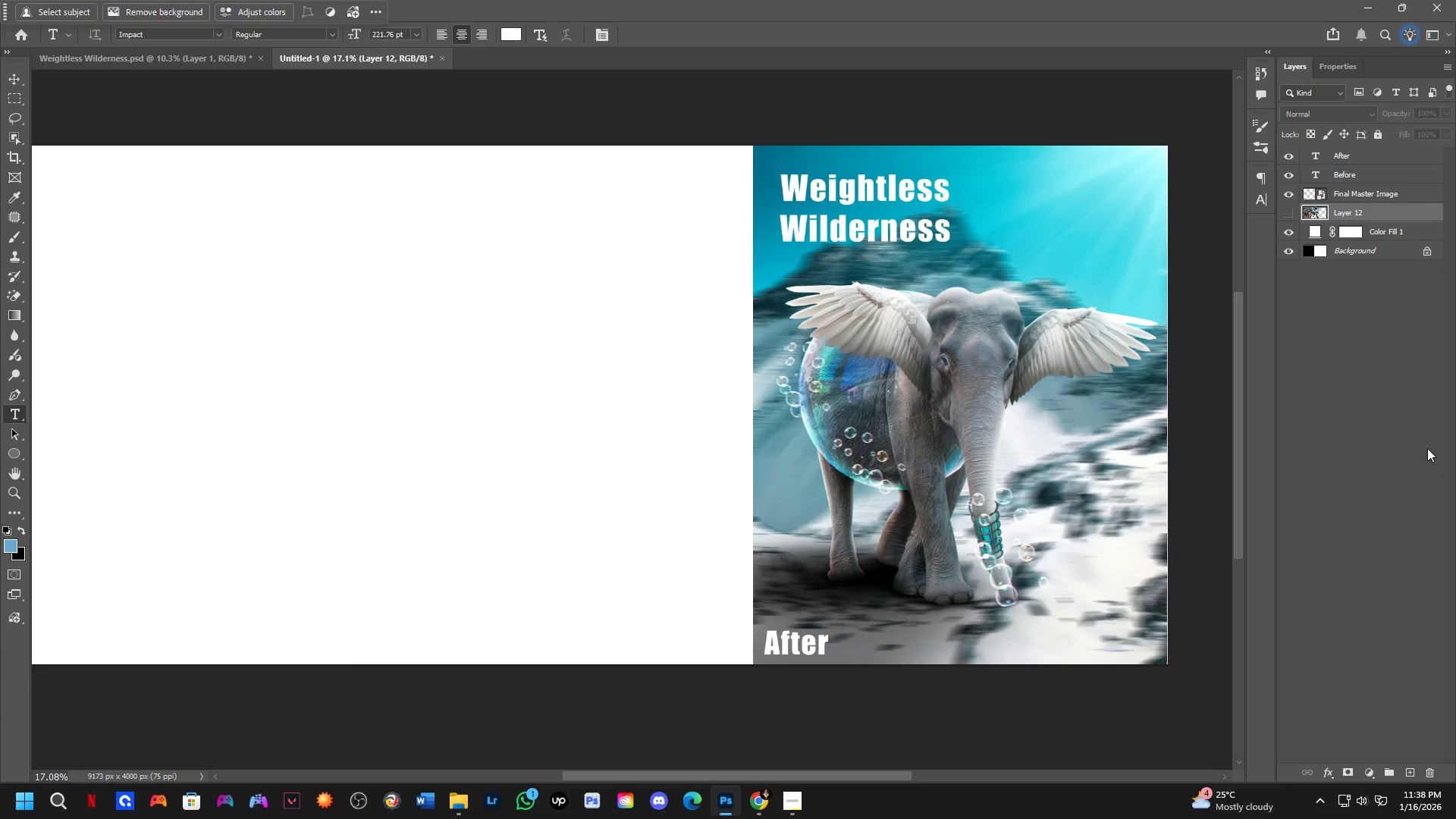 
key(Control+Z)
 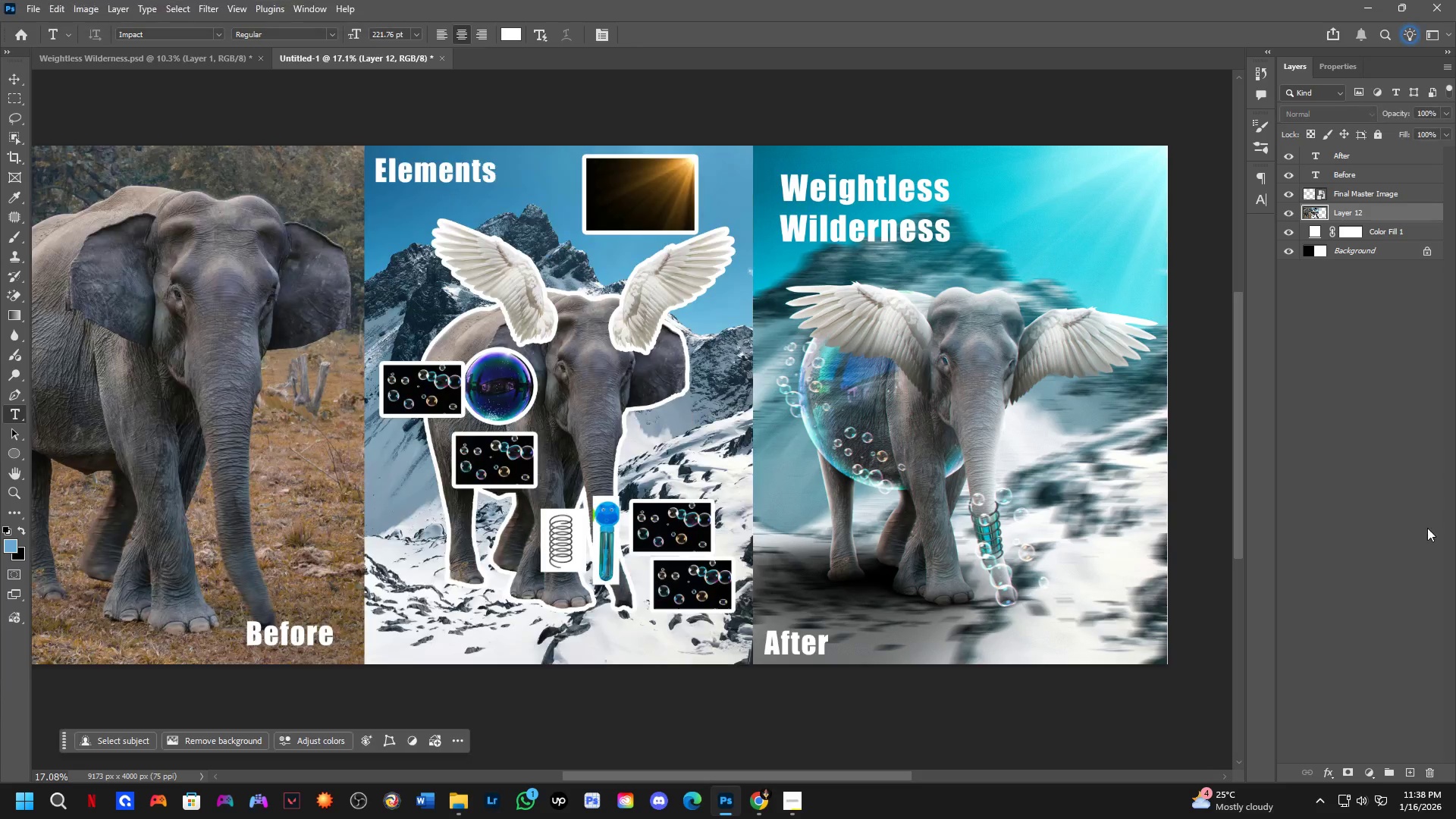 
key(Control+Z)
 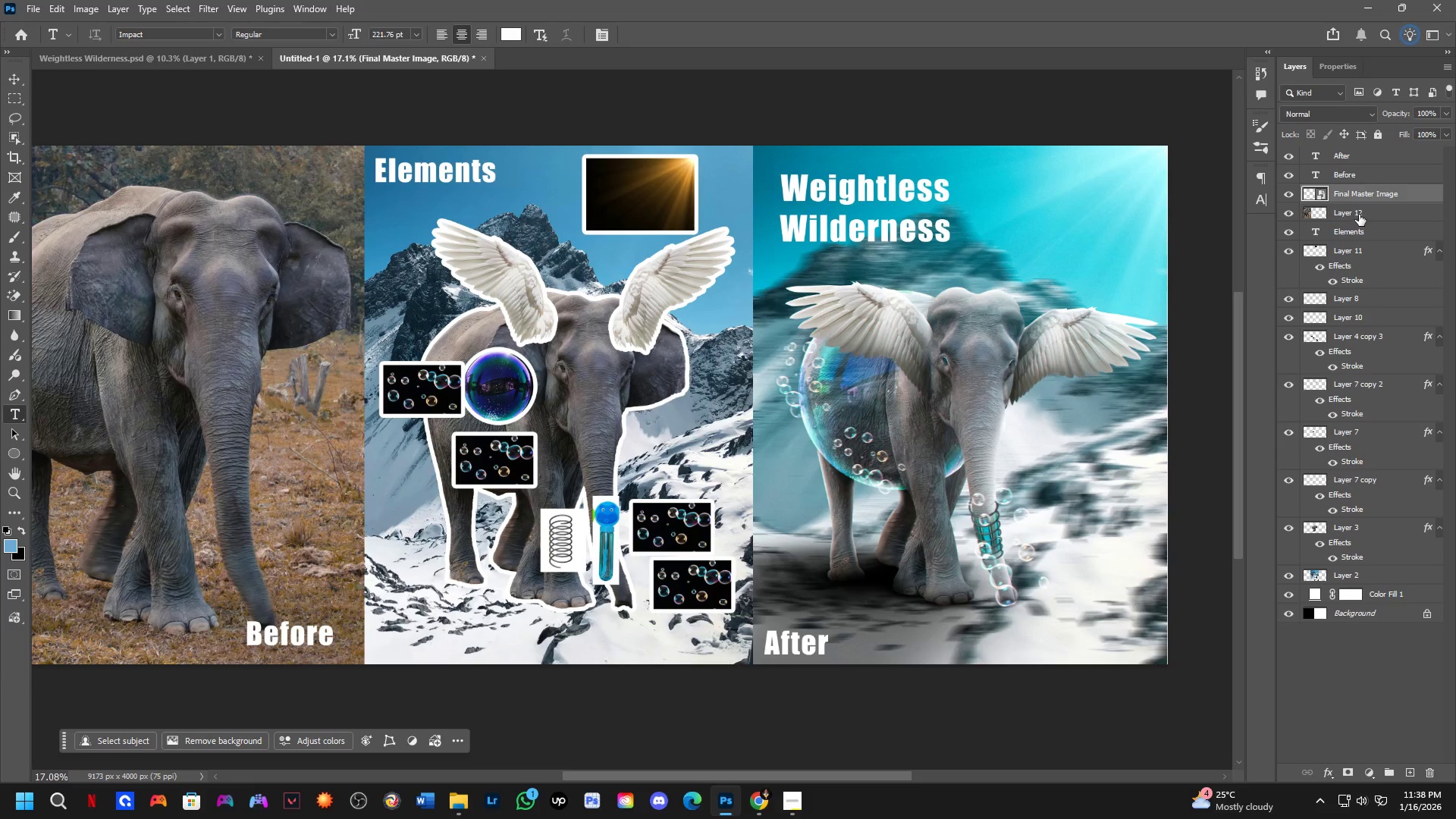 
hold_key(key=ControlLeft, duration=0.44)
 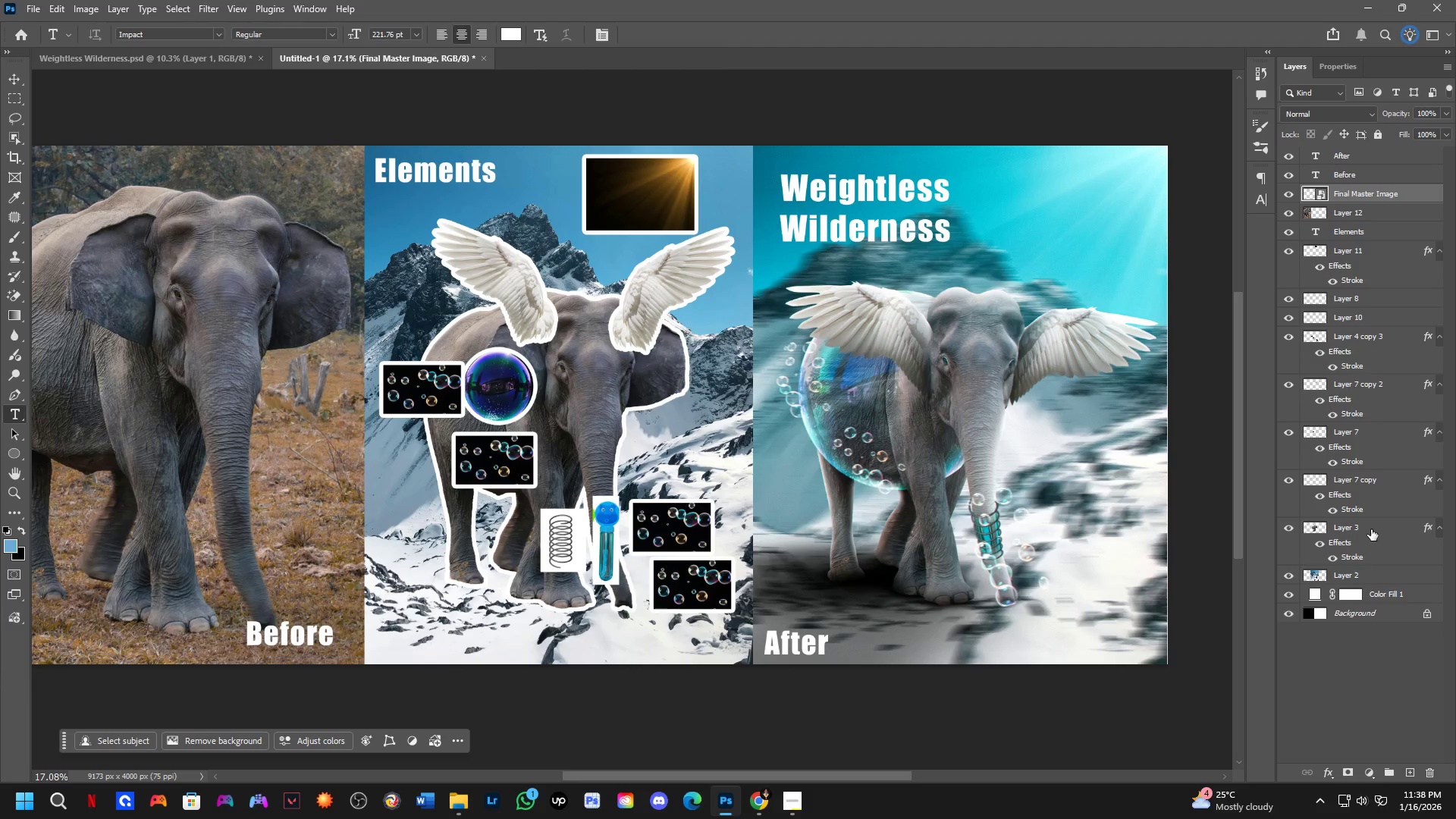 
scroll: coordinate [1138, 551], scroll_direction: down, amount: 1.0
 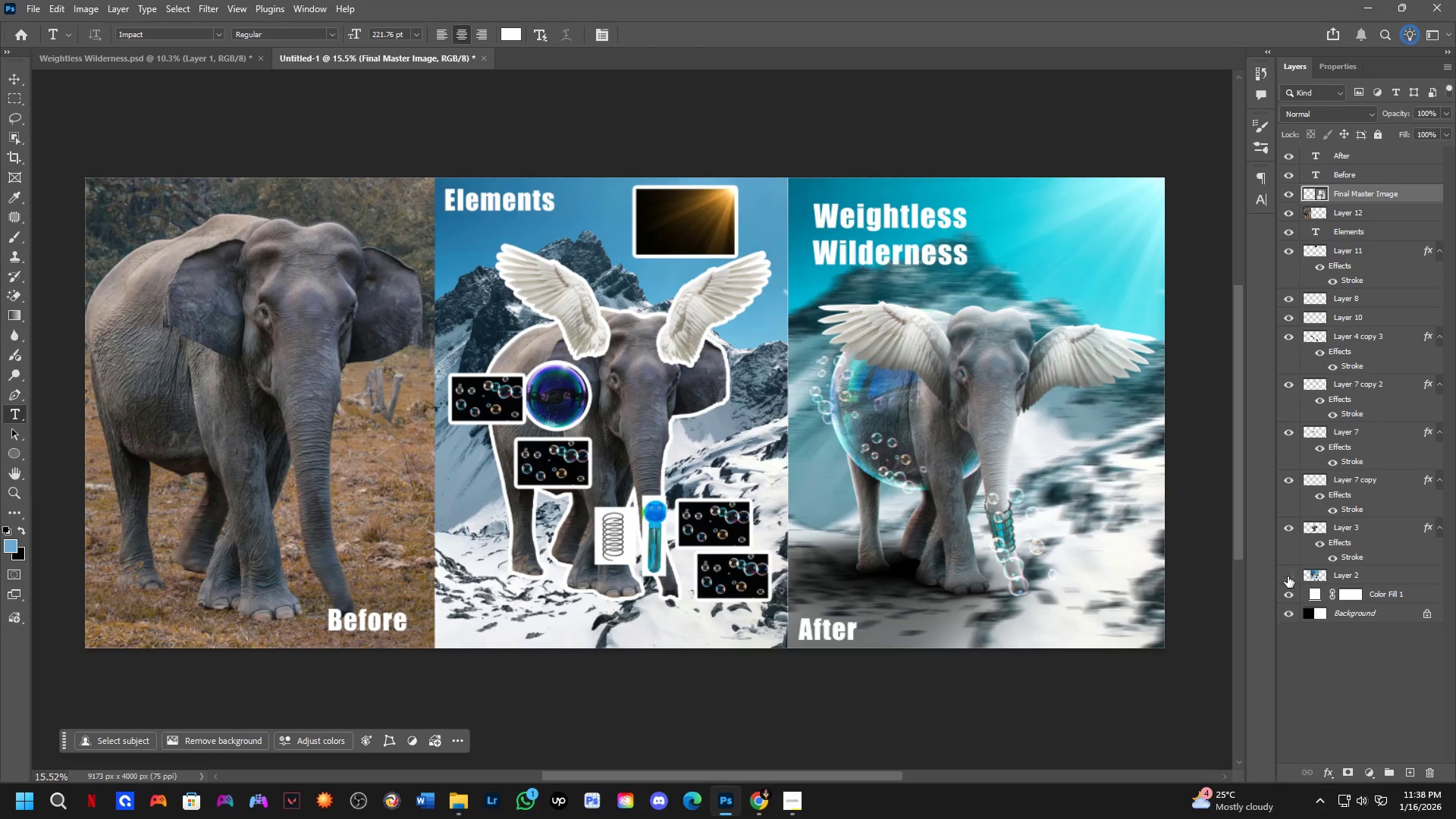 
double_click([1288, 576])
 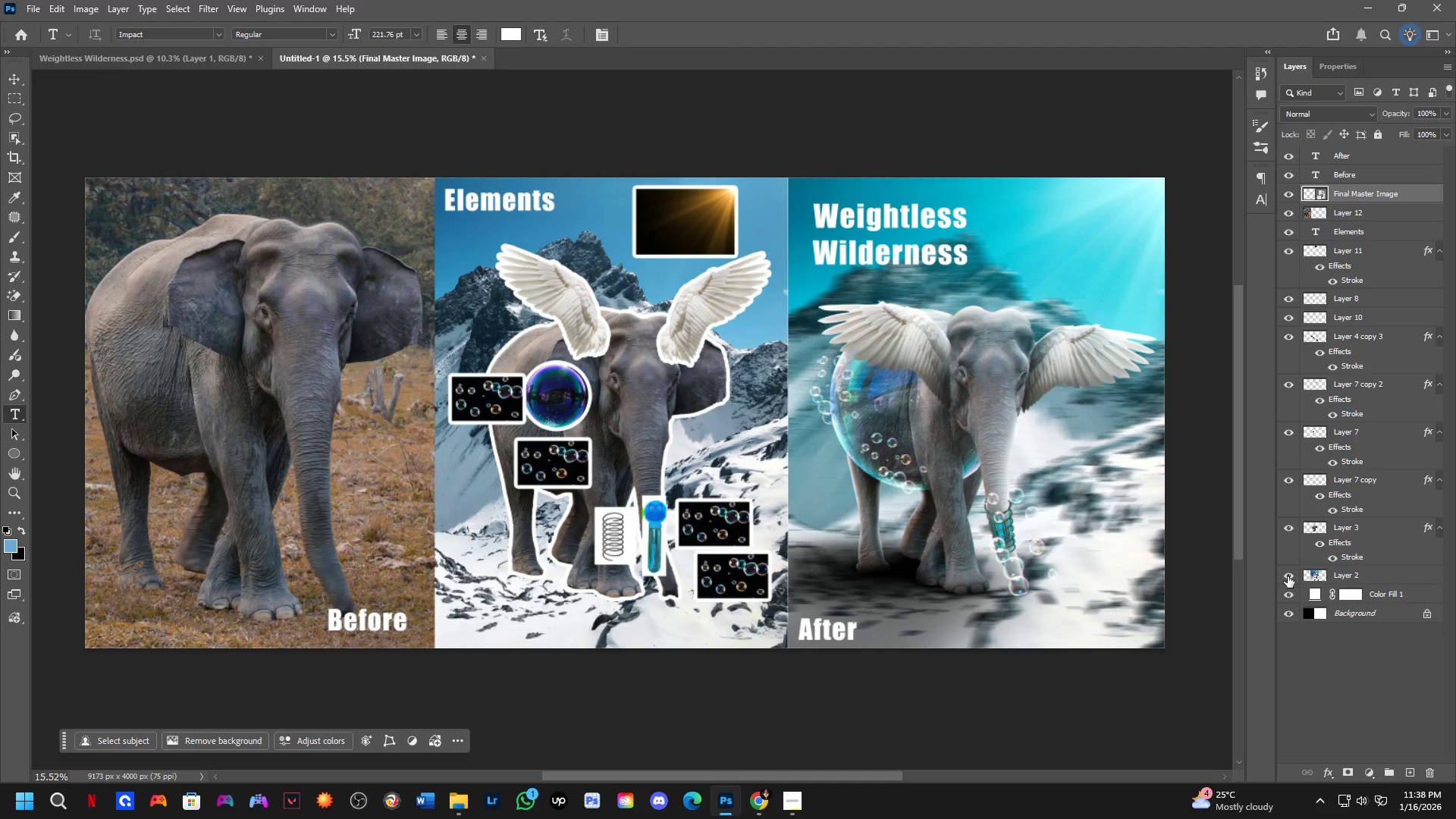 
hold_key(key=ControlLeft, duration=0.36)
left_click([296, 315])
 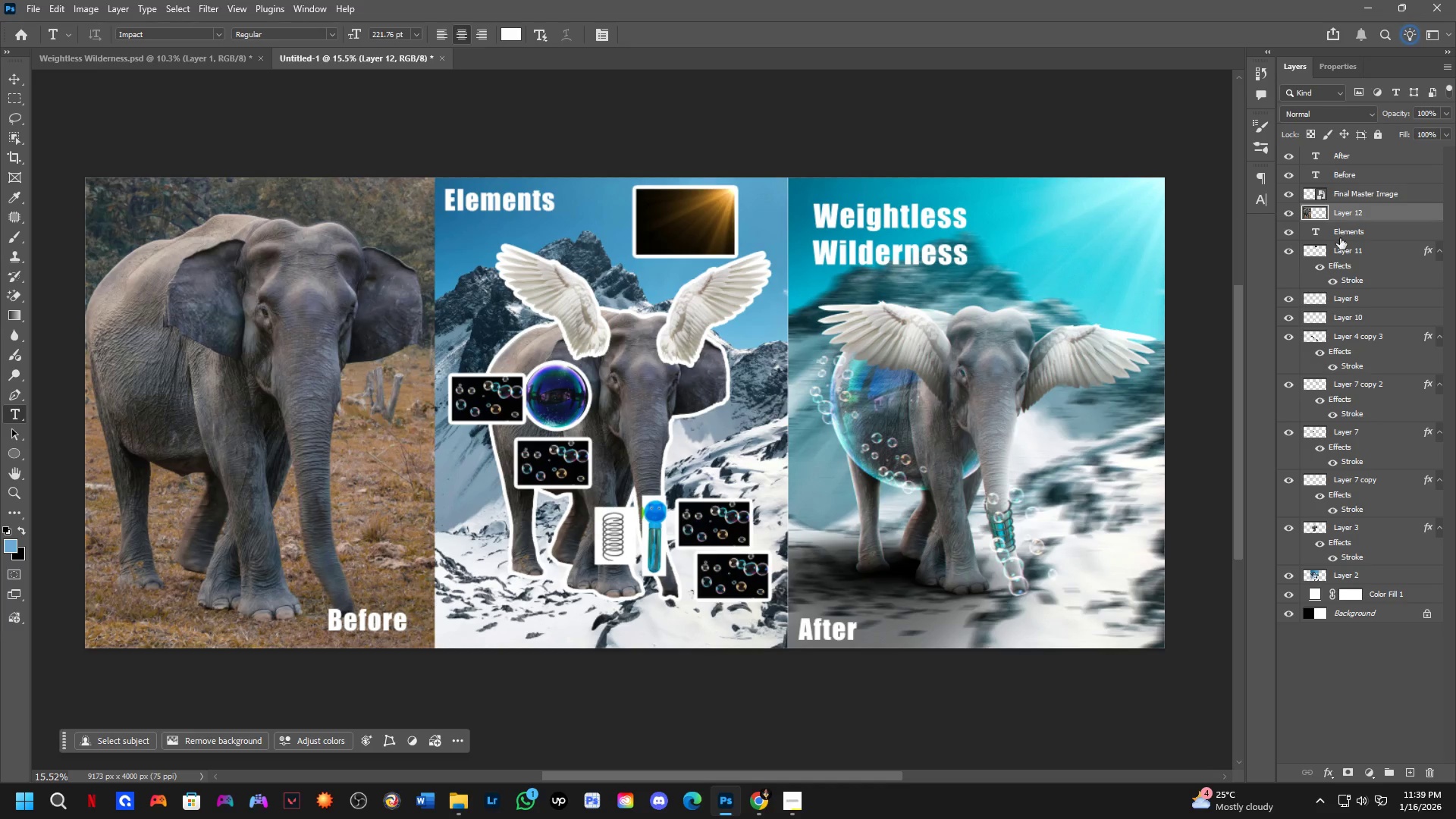 
left_click([1375, 231])
 